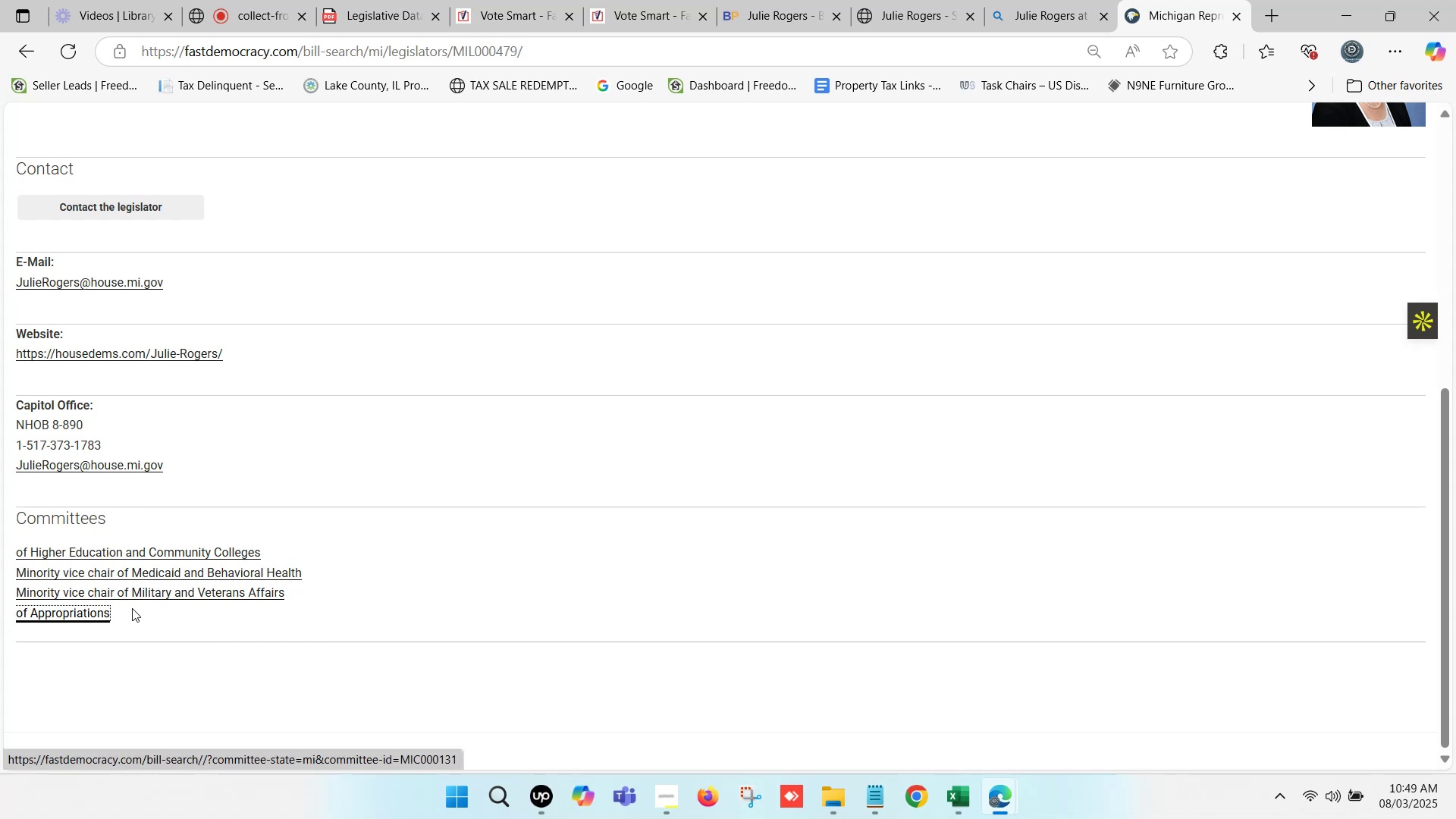 
left_click_drag(start_coordinate=[121, 613], to_coordinate=[19, 553])
 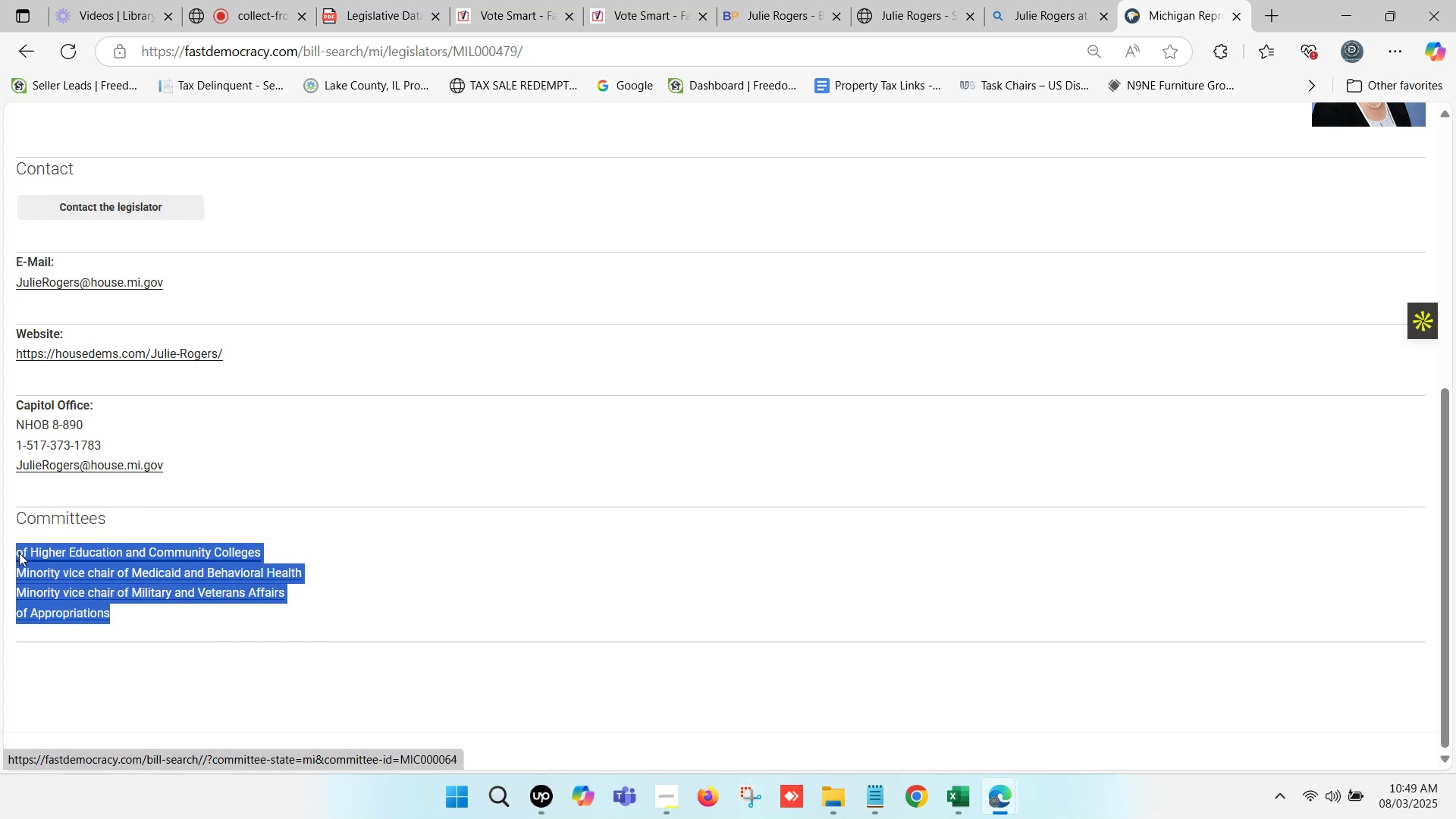 
key(Control+C)
 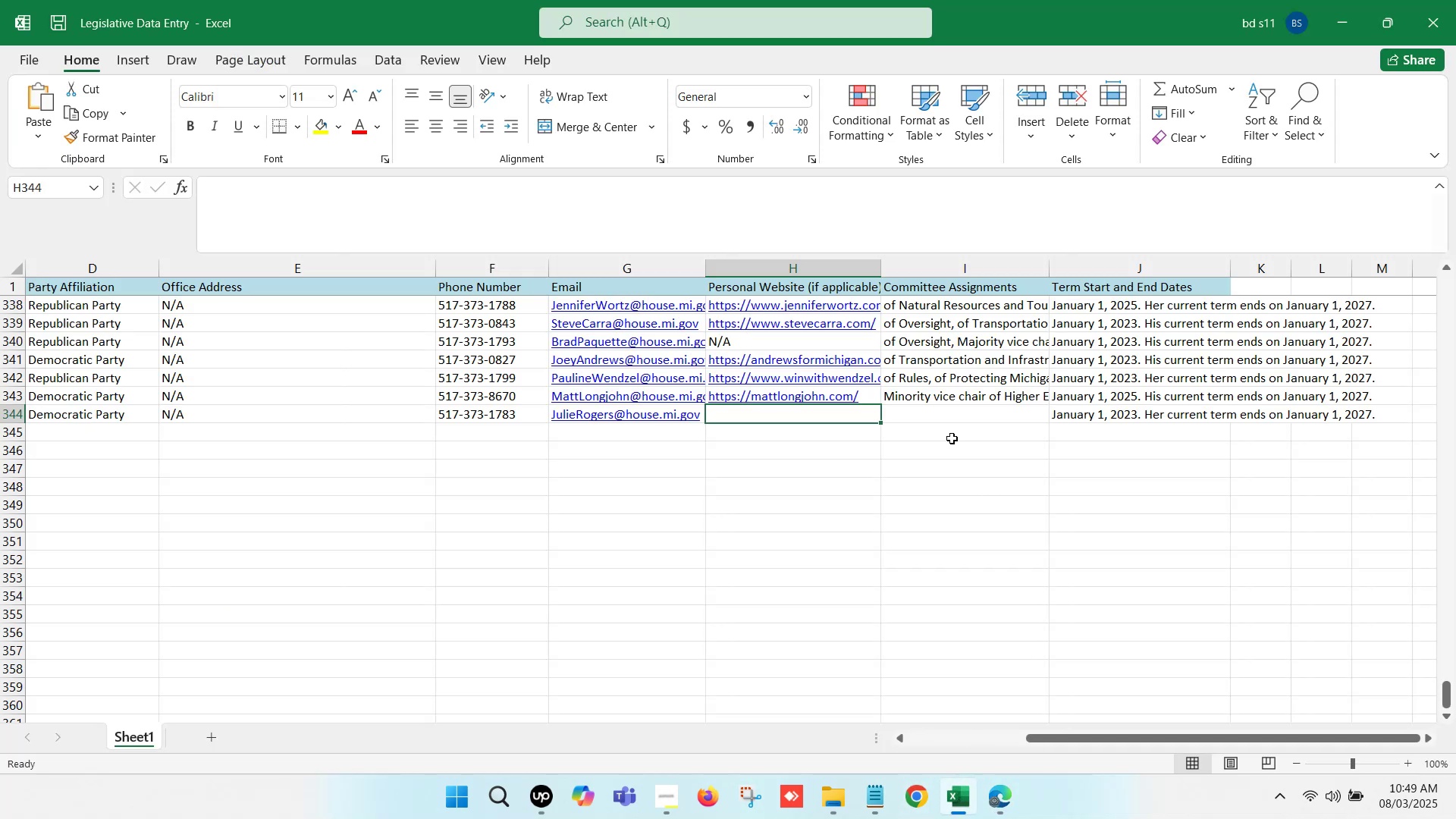 
left_click([934, 413])
 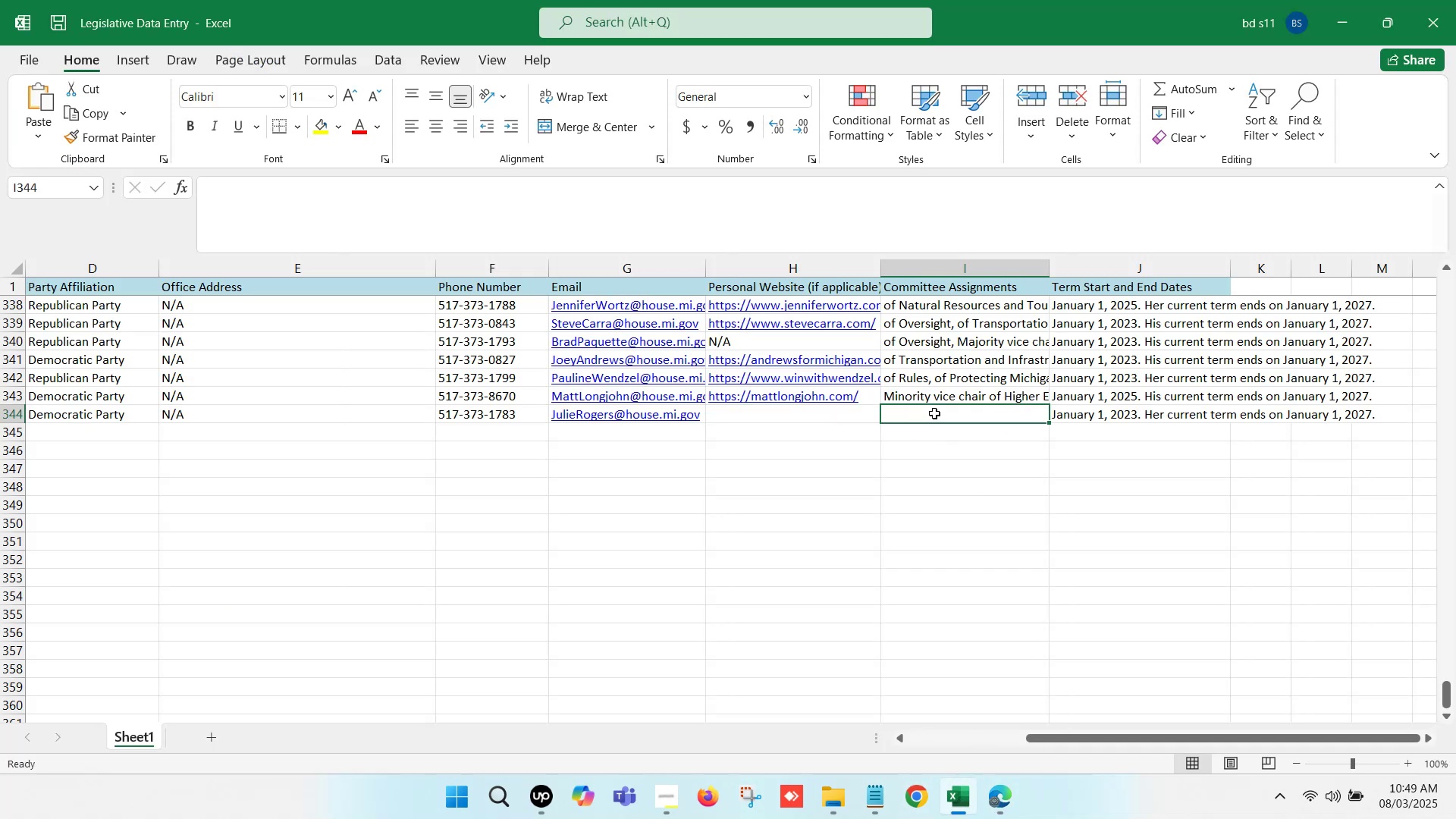 
double_click([934, 413])
 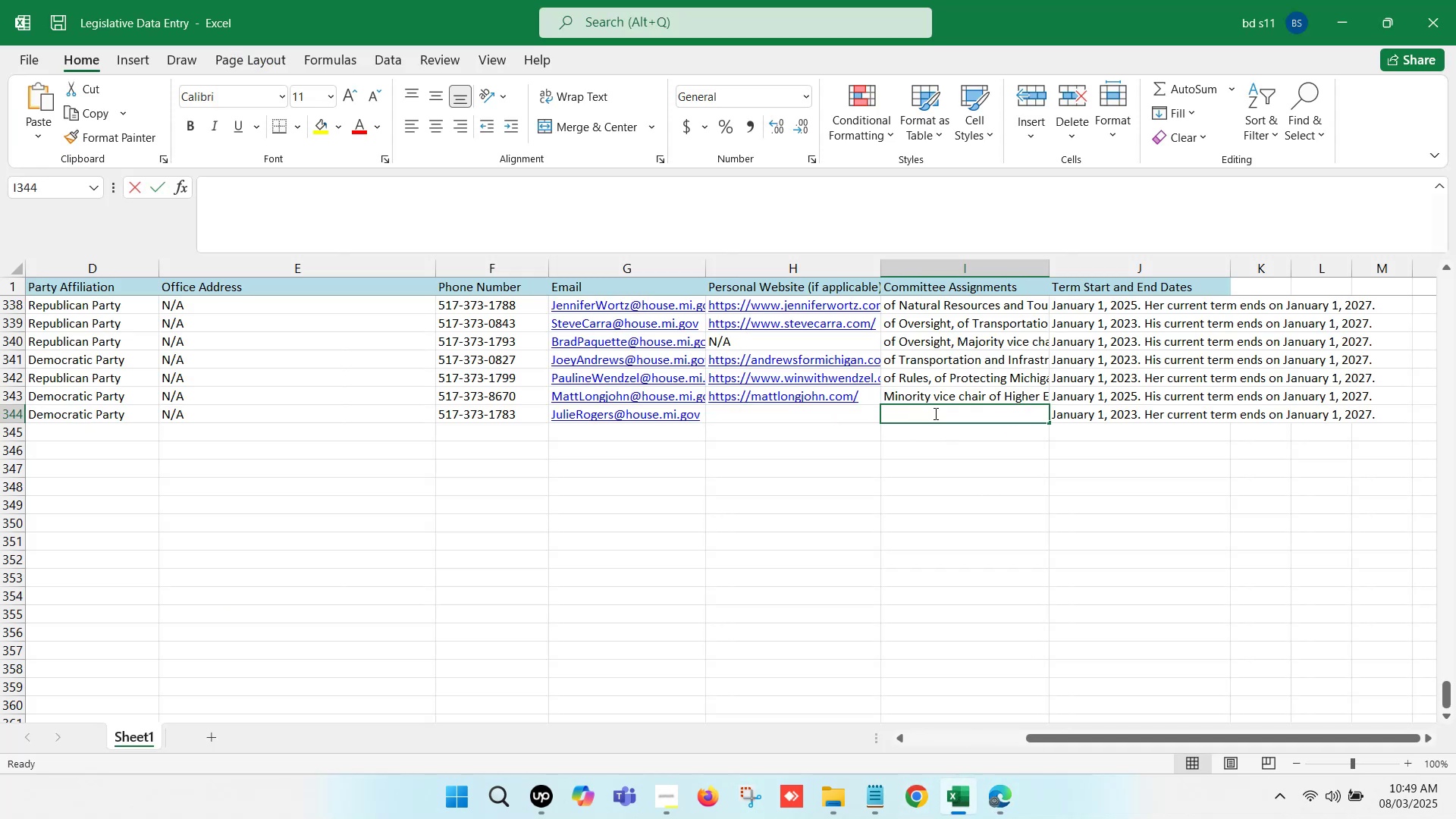 
key(Control+V)
 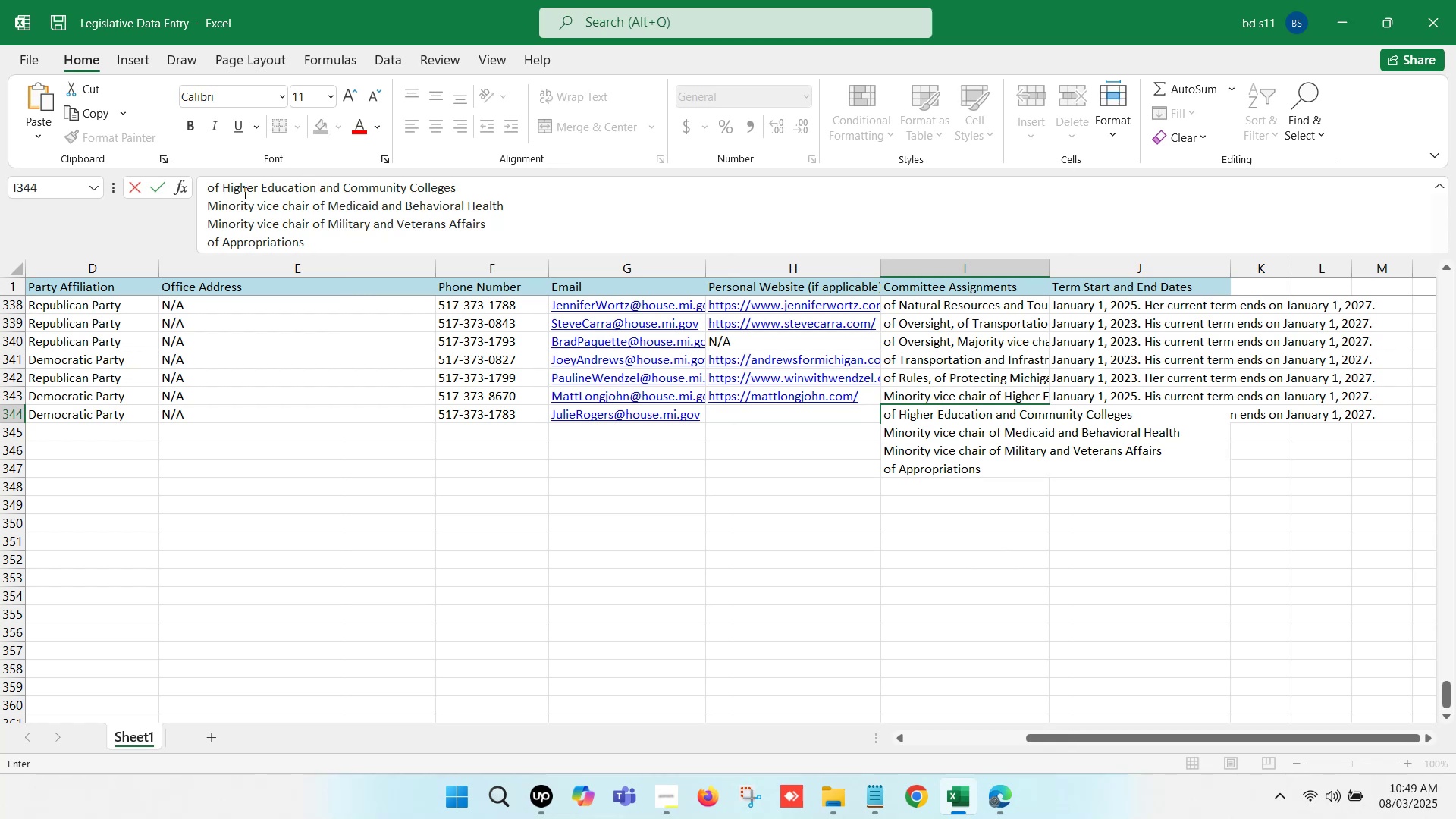 
left_click([207, 209])
 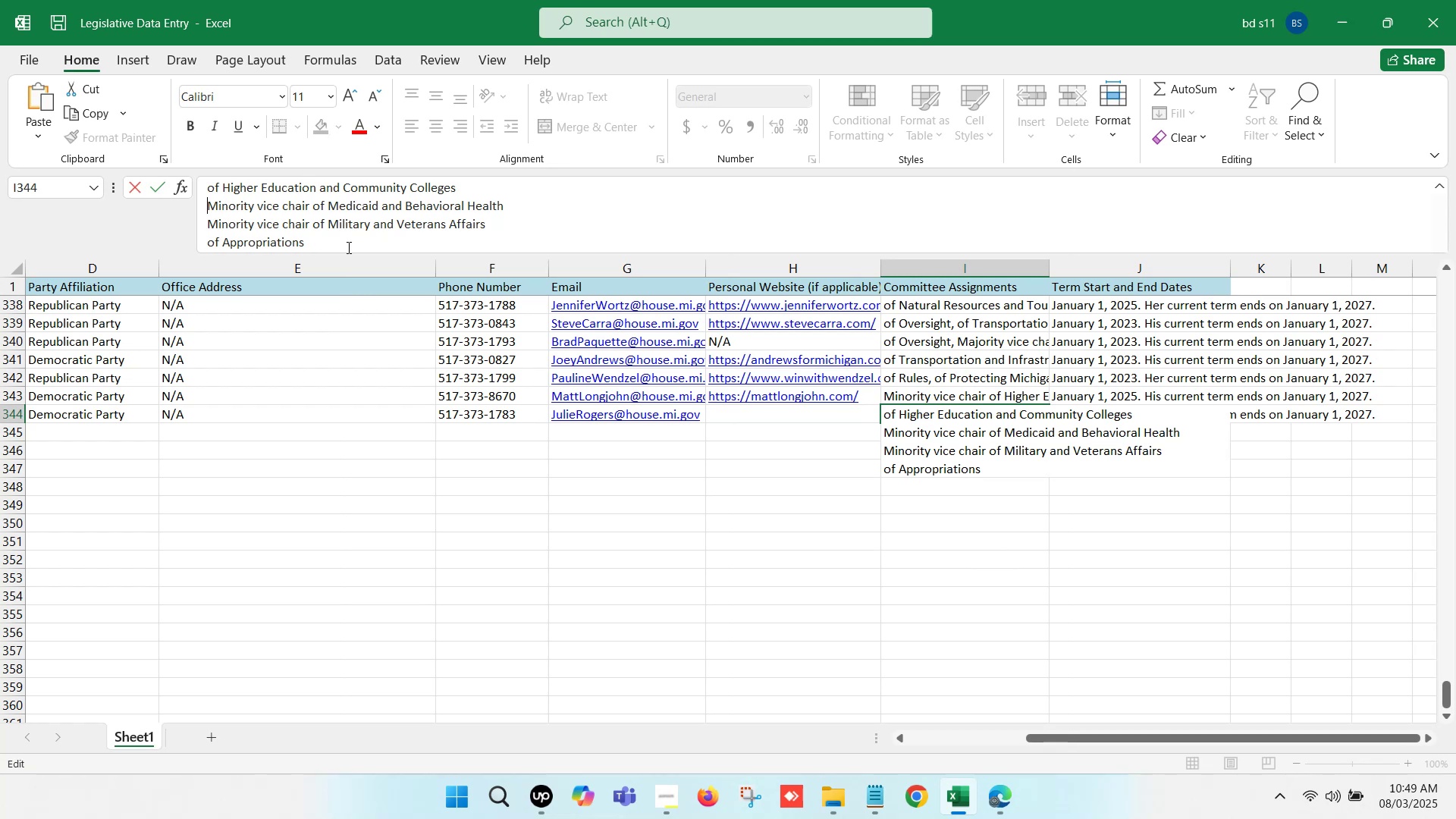 
key(Backspace)
 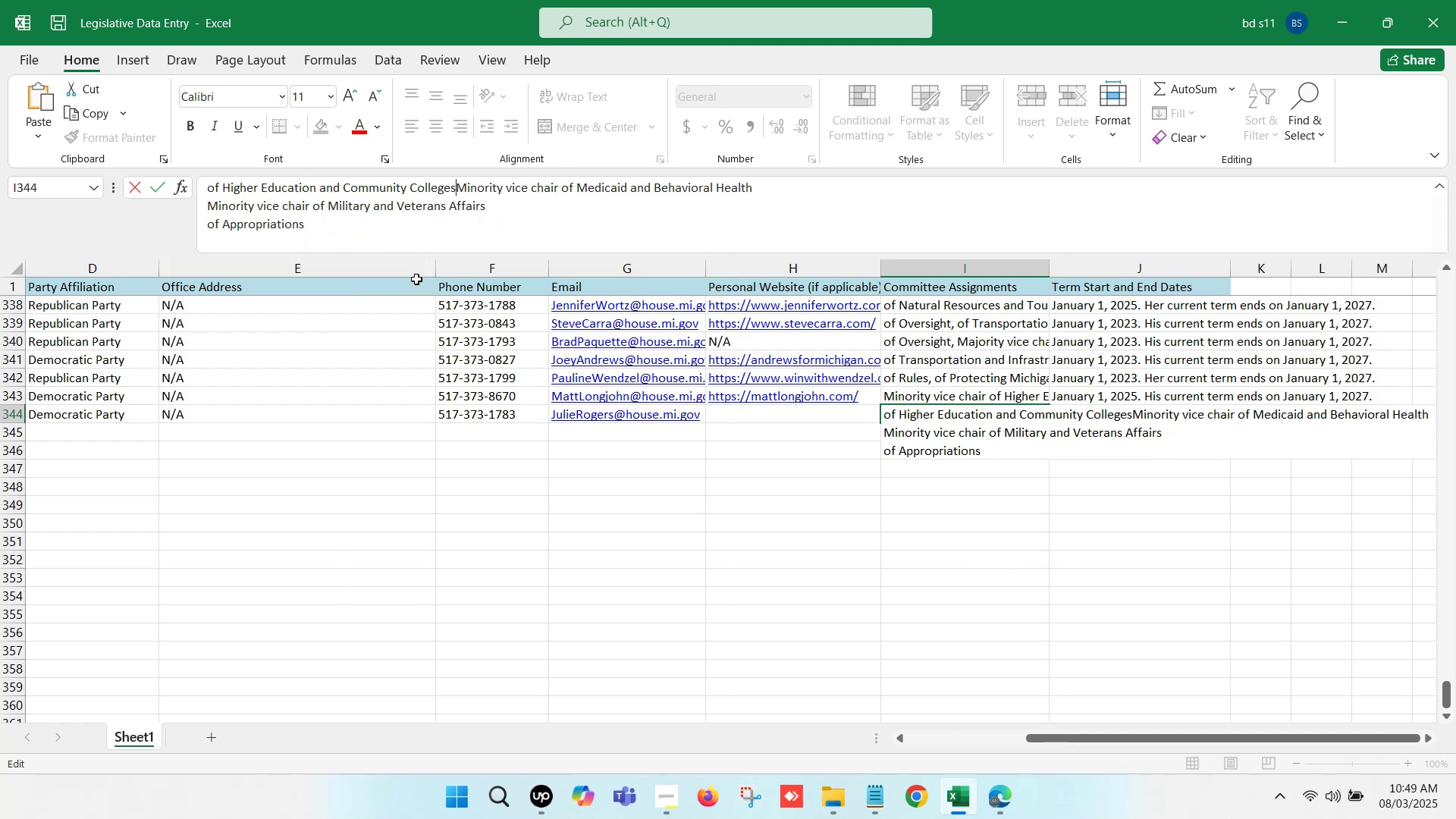 
key(Backspace)
 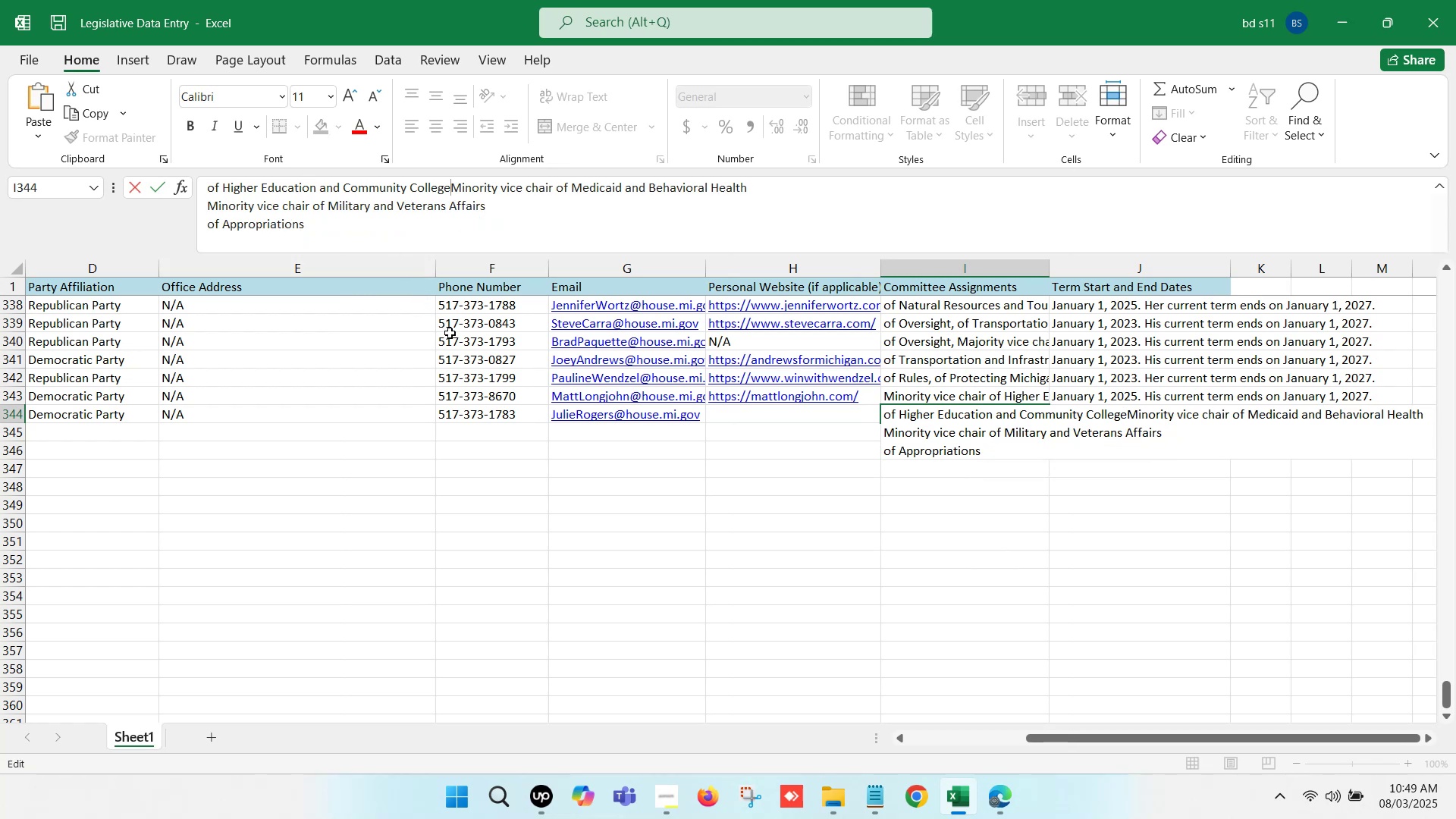 
key(Control+Z)
 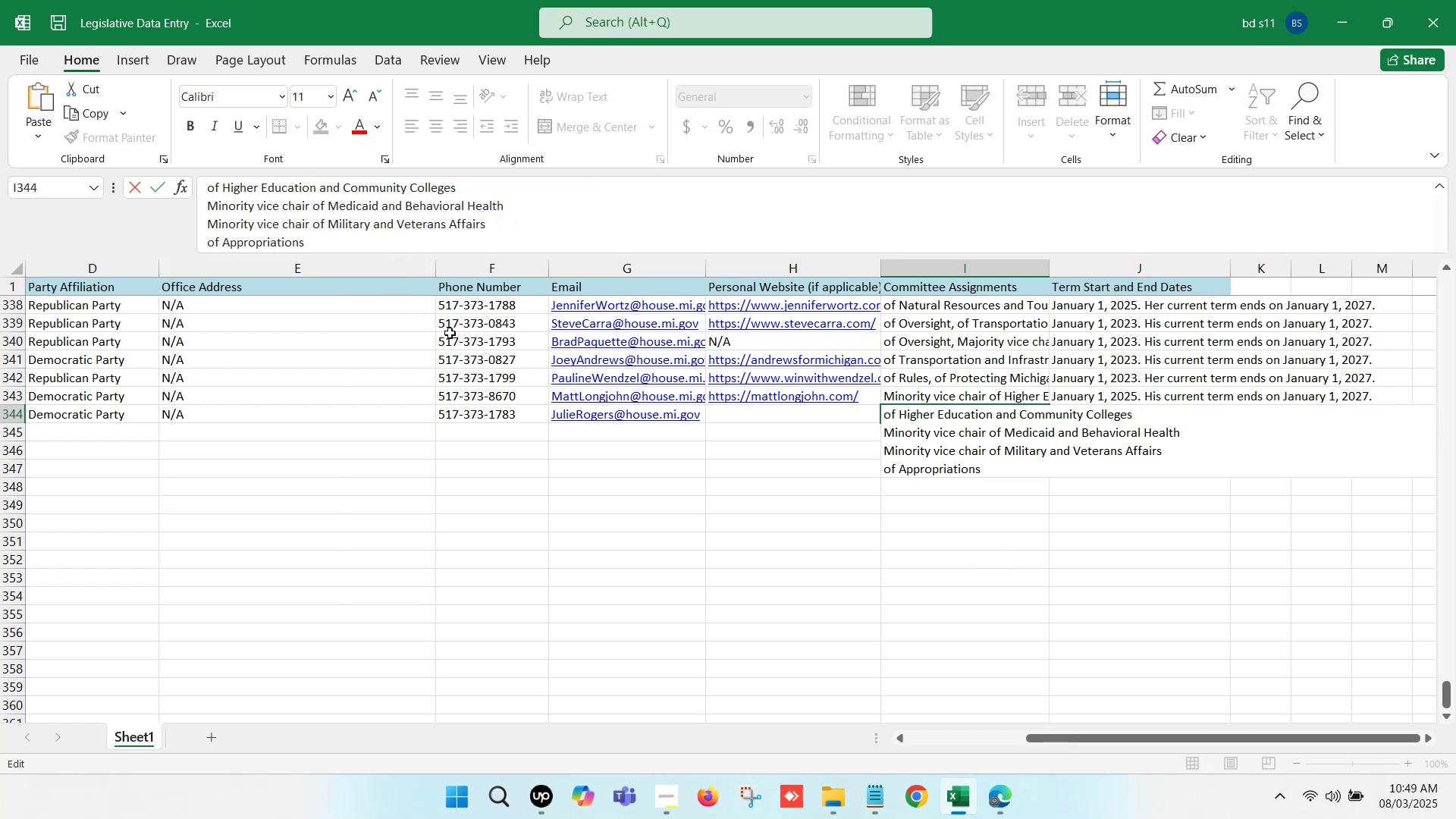 
key(Backspace)
 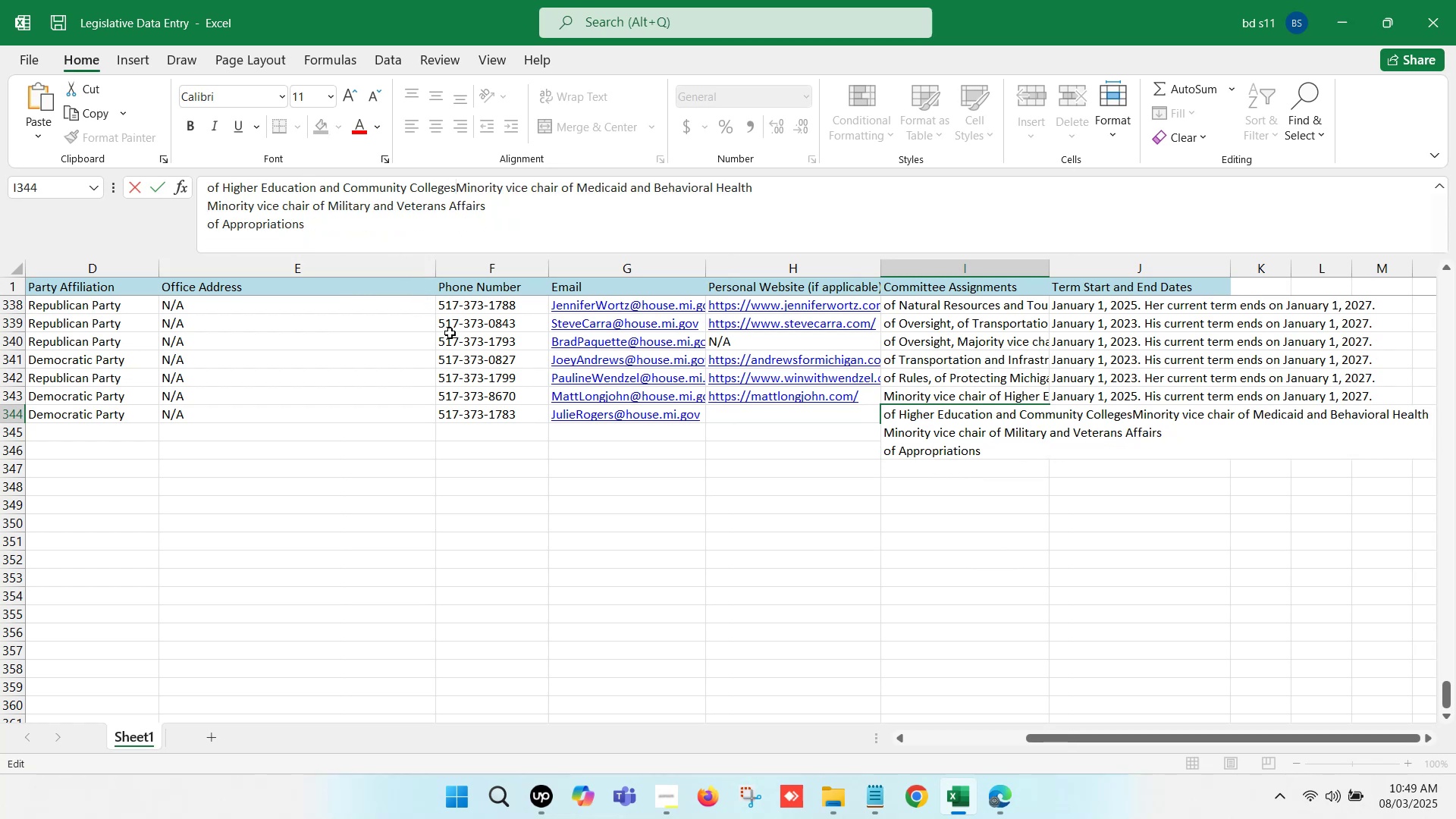 
key(Comma)
 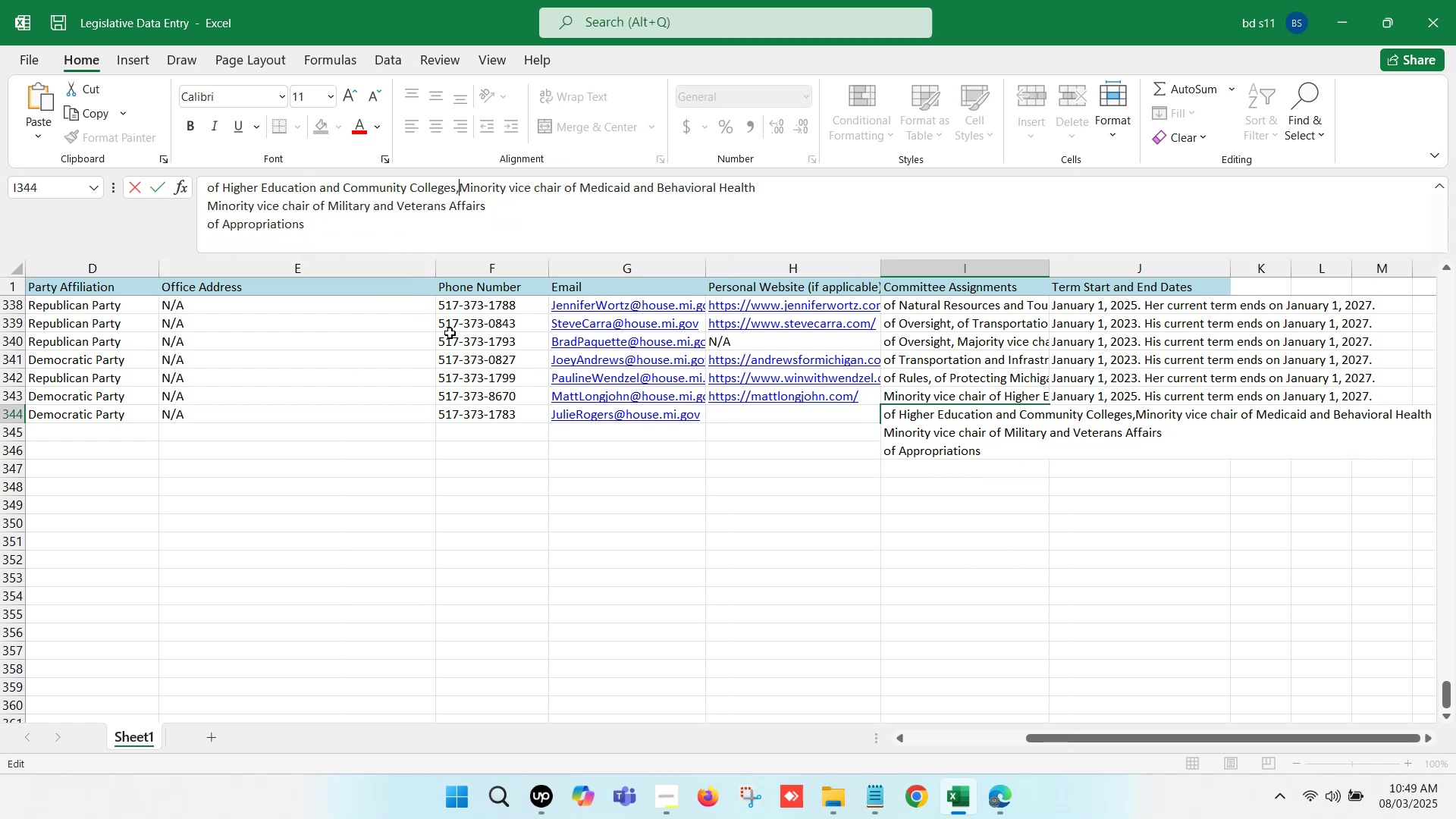 
key(Space)
 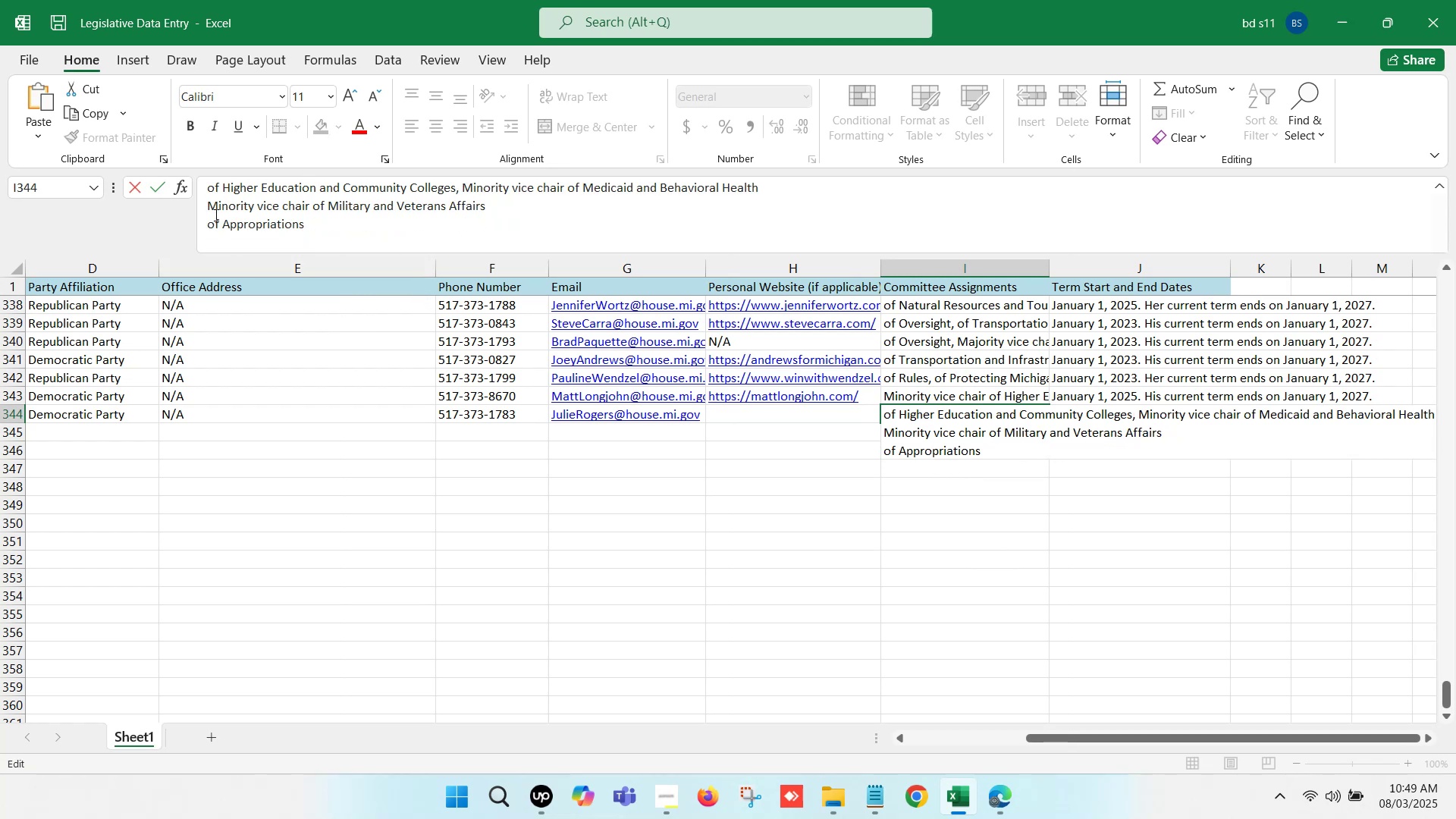 
left_click([209, 205])
 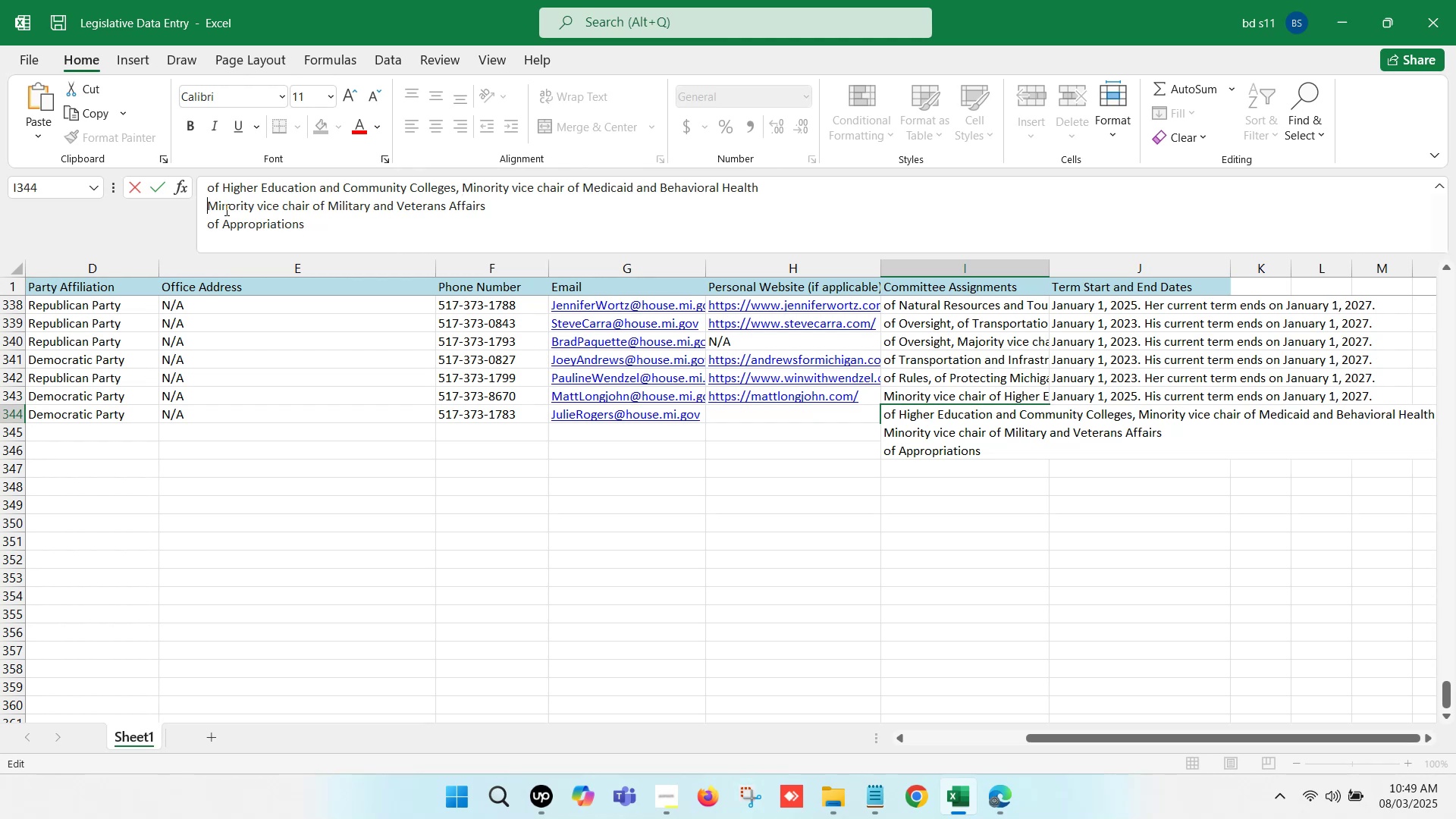 
key(Backspace)
 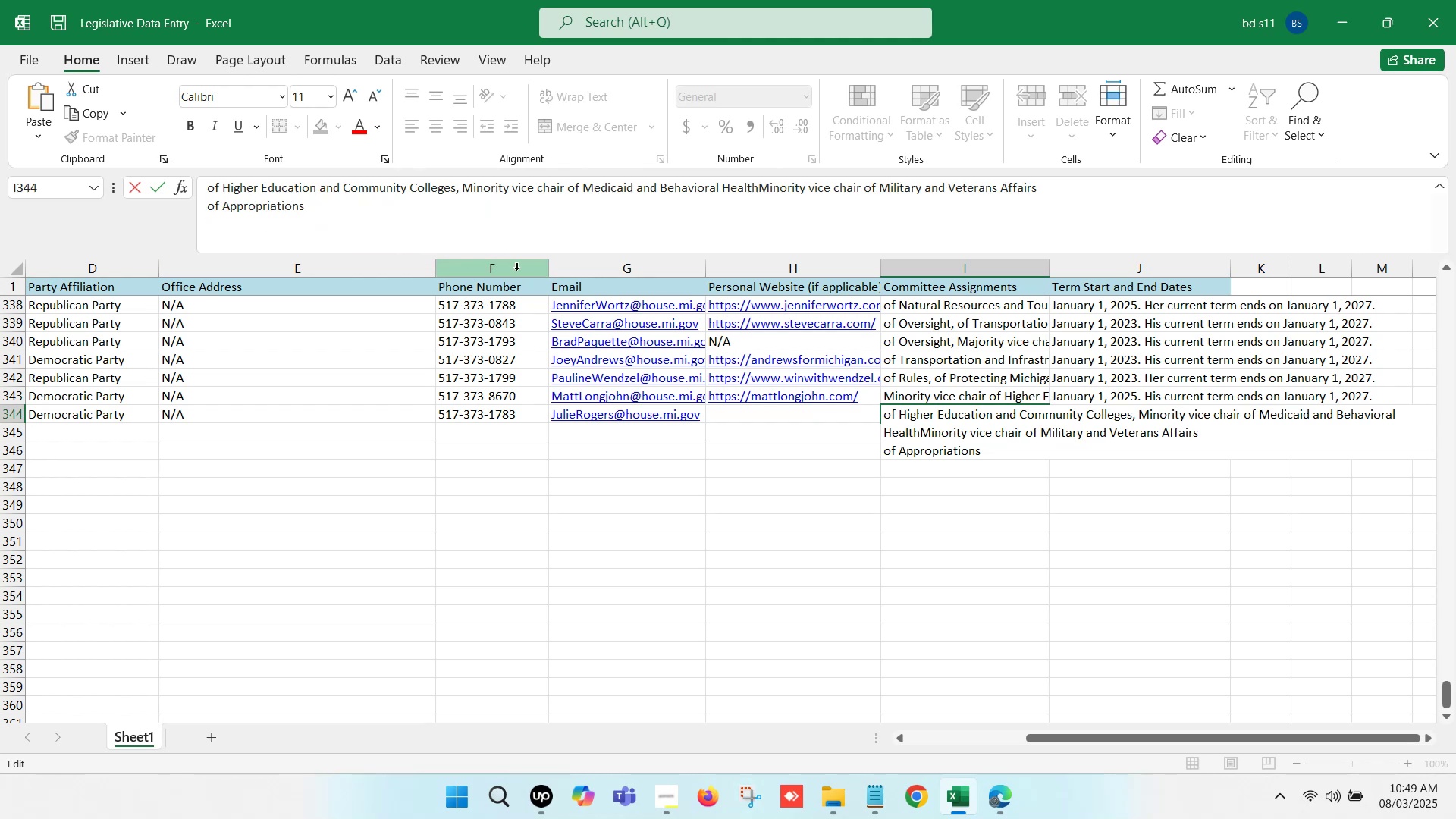 
key(Comma)
 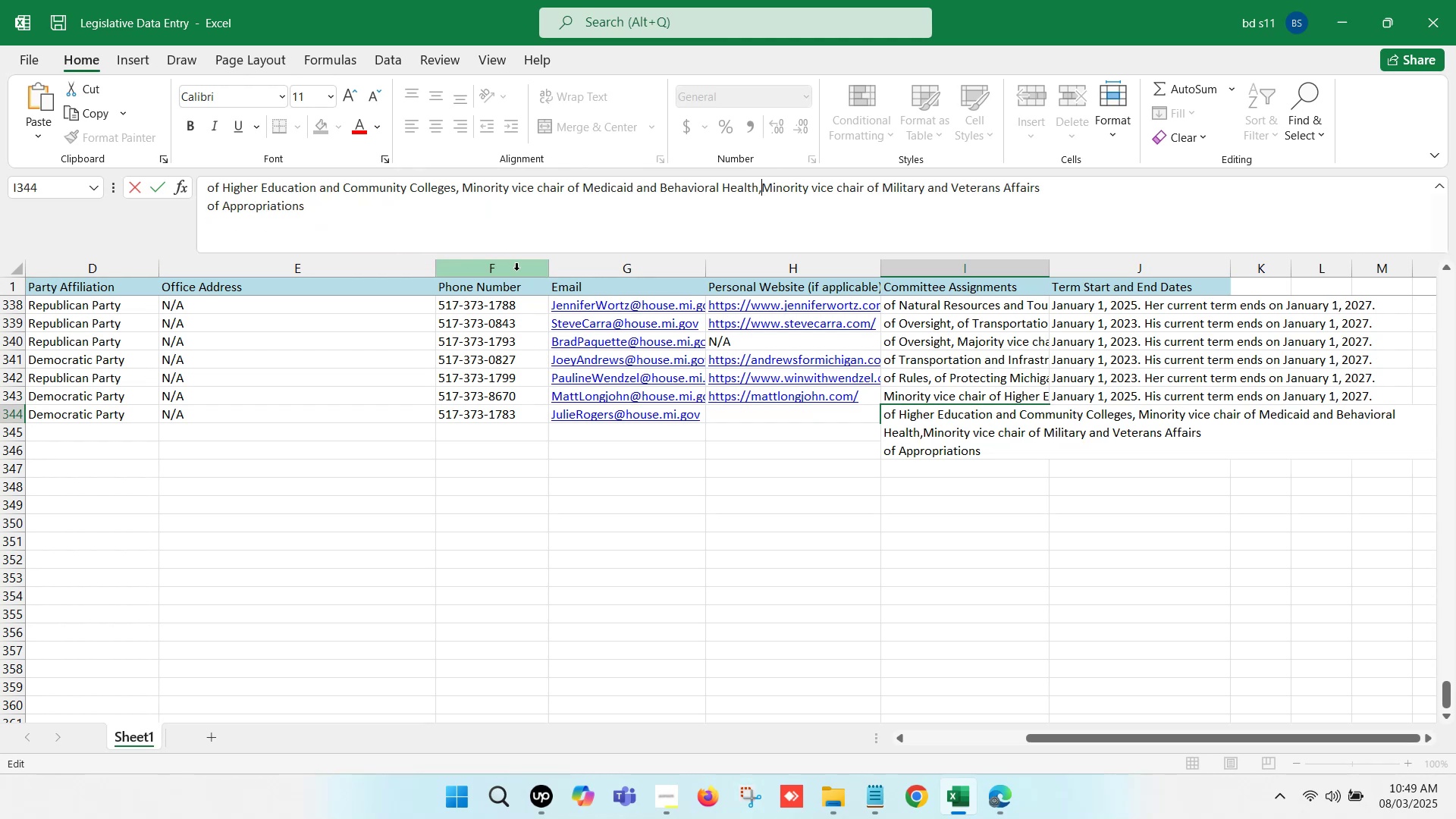 
key(Space)
 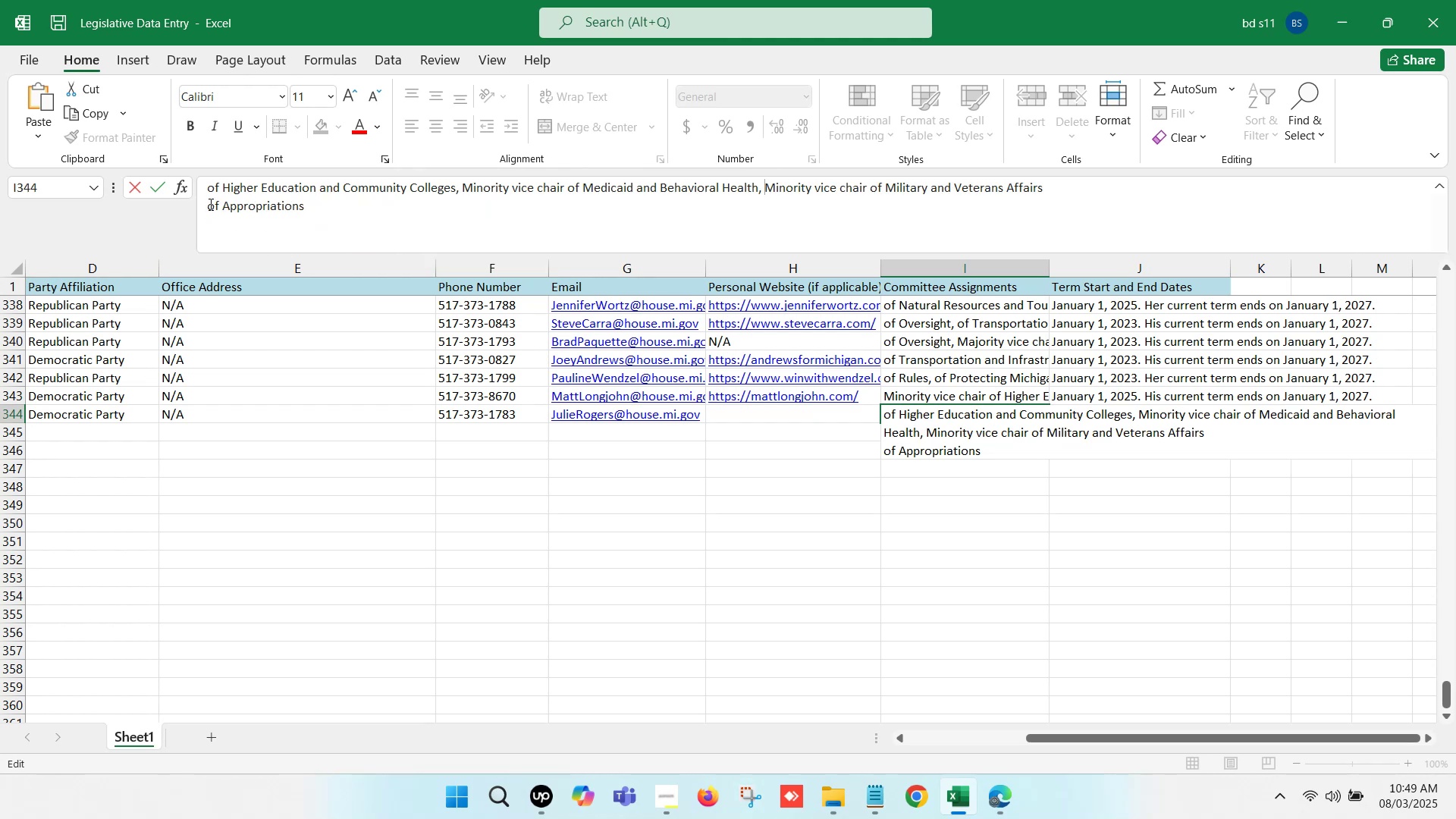 
left_click([202, 199])
 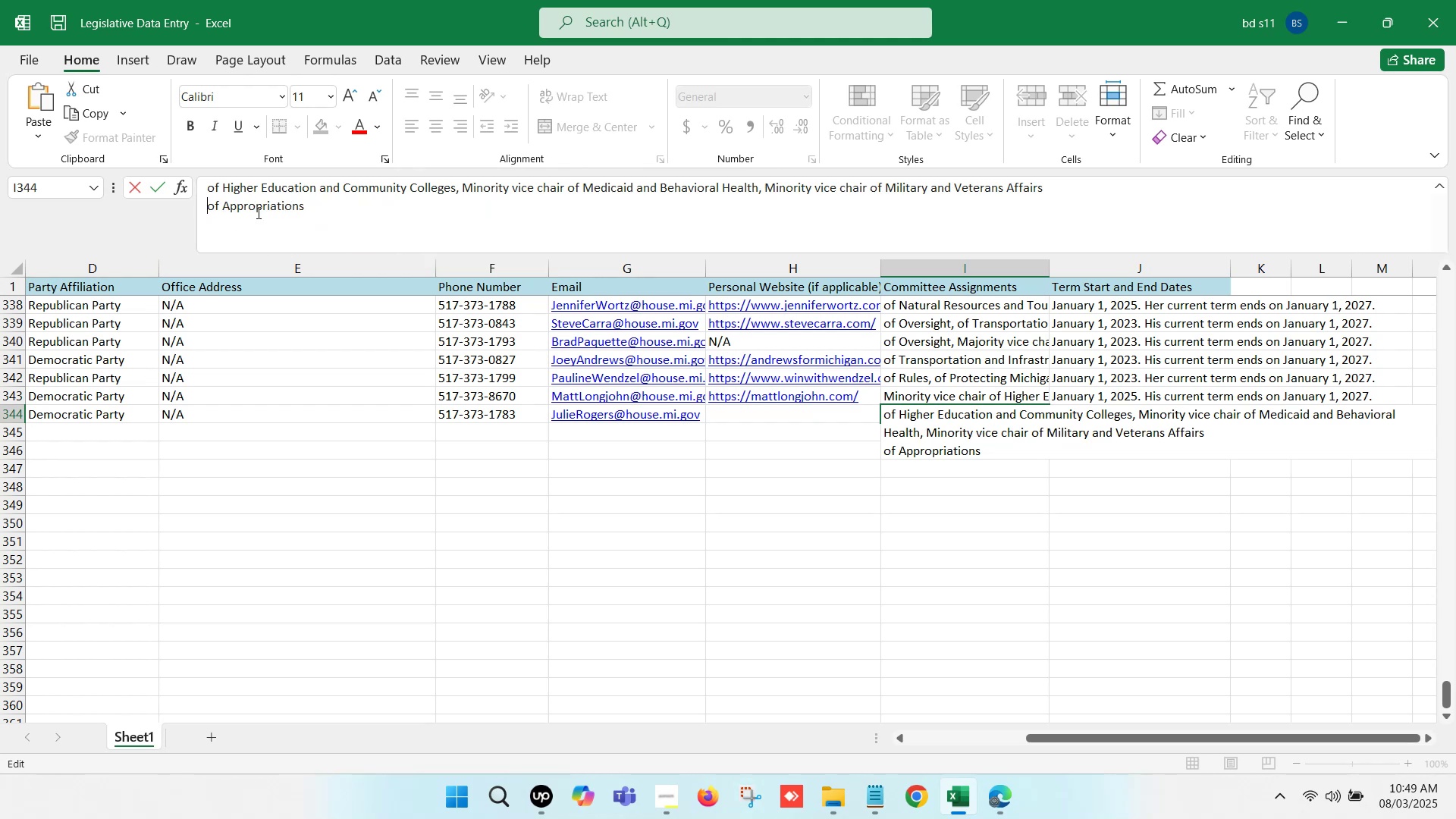 
key(Backspace)
 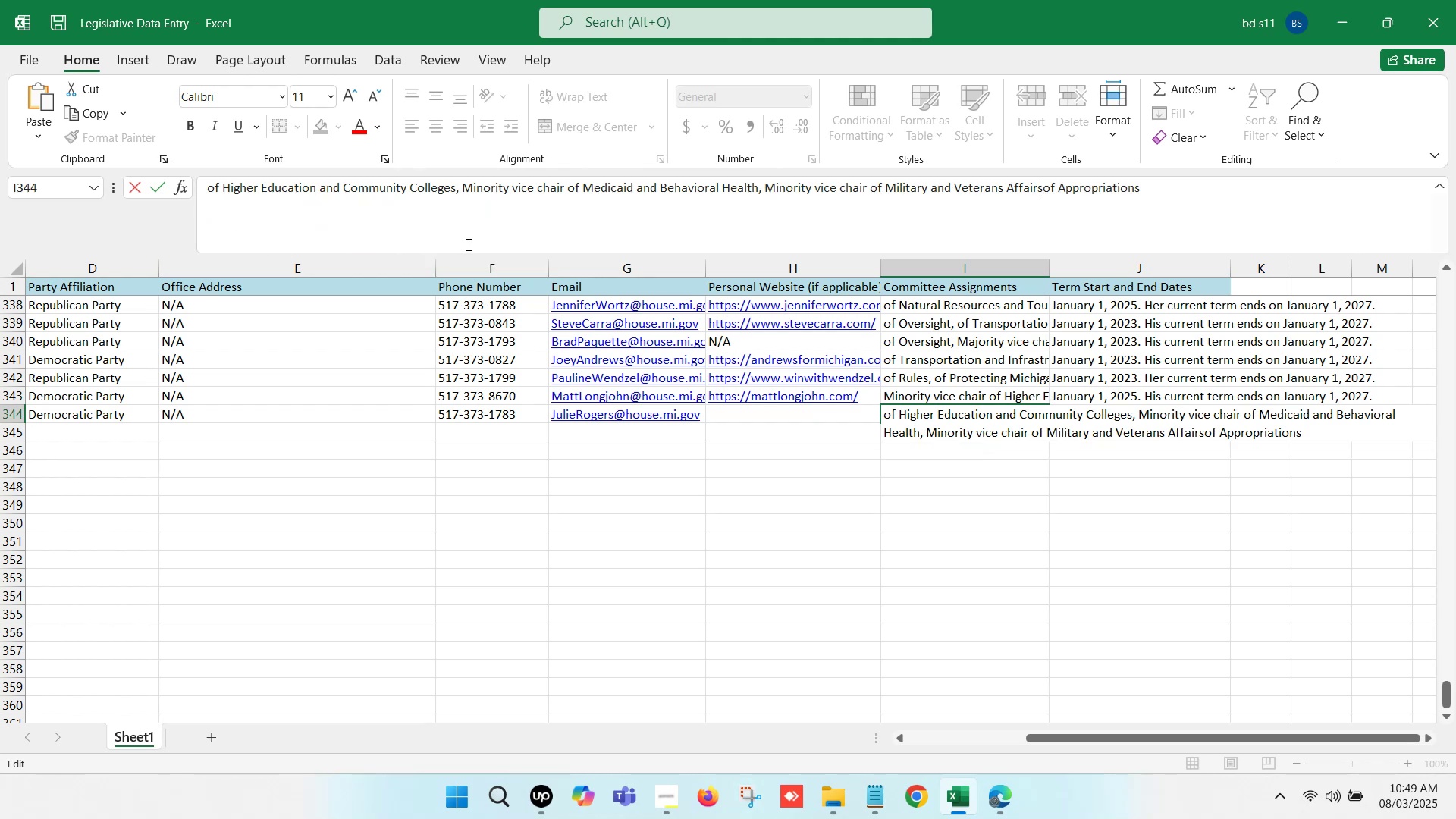 
key(Comma)
 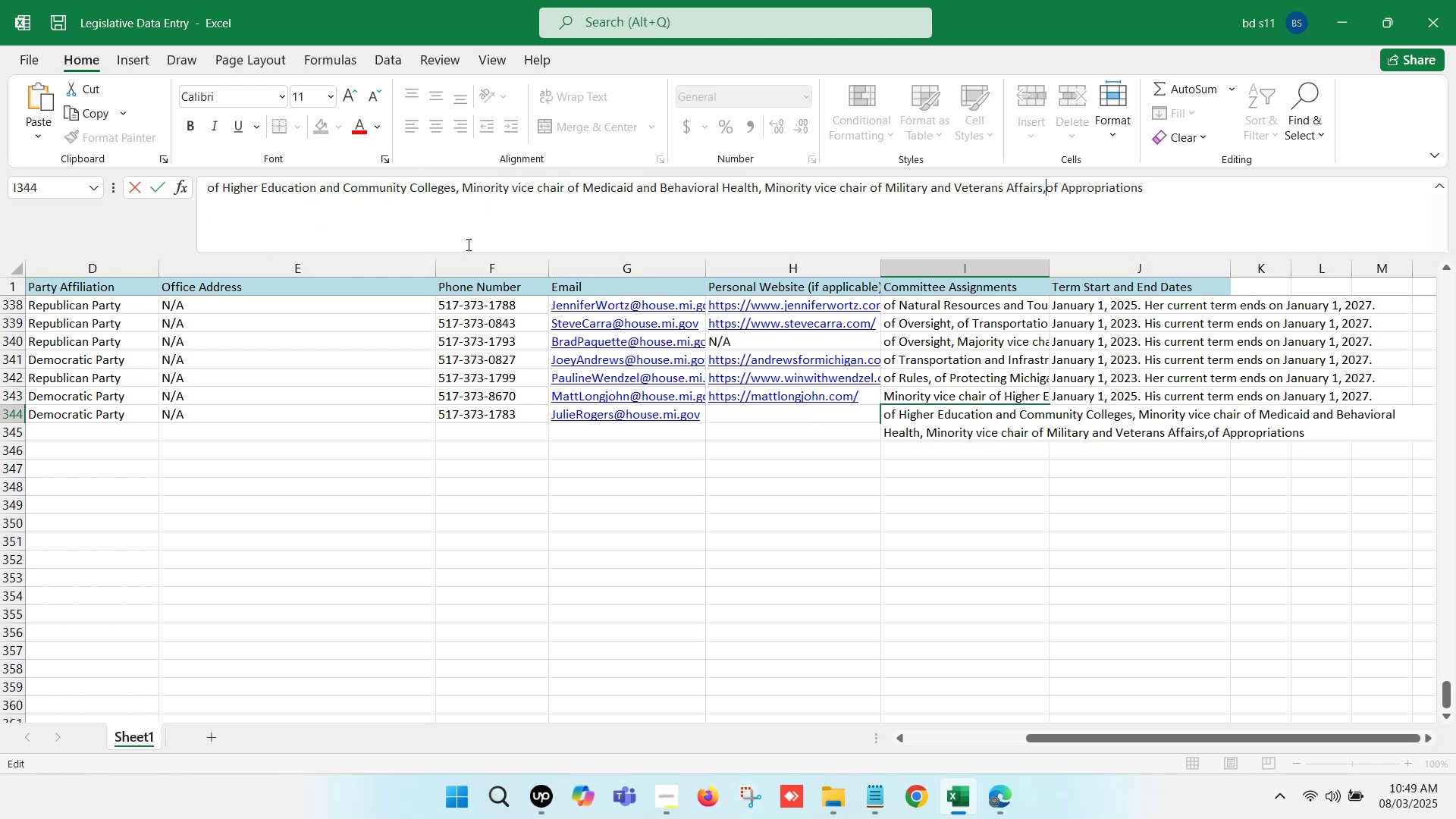 
key(Space)
 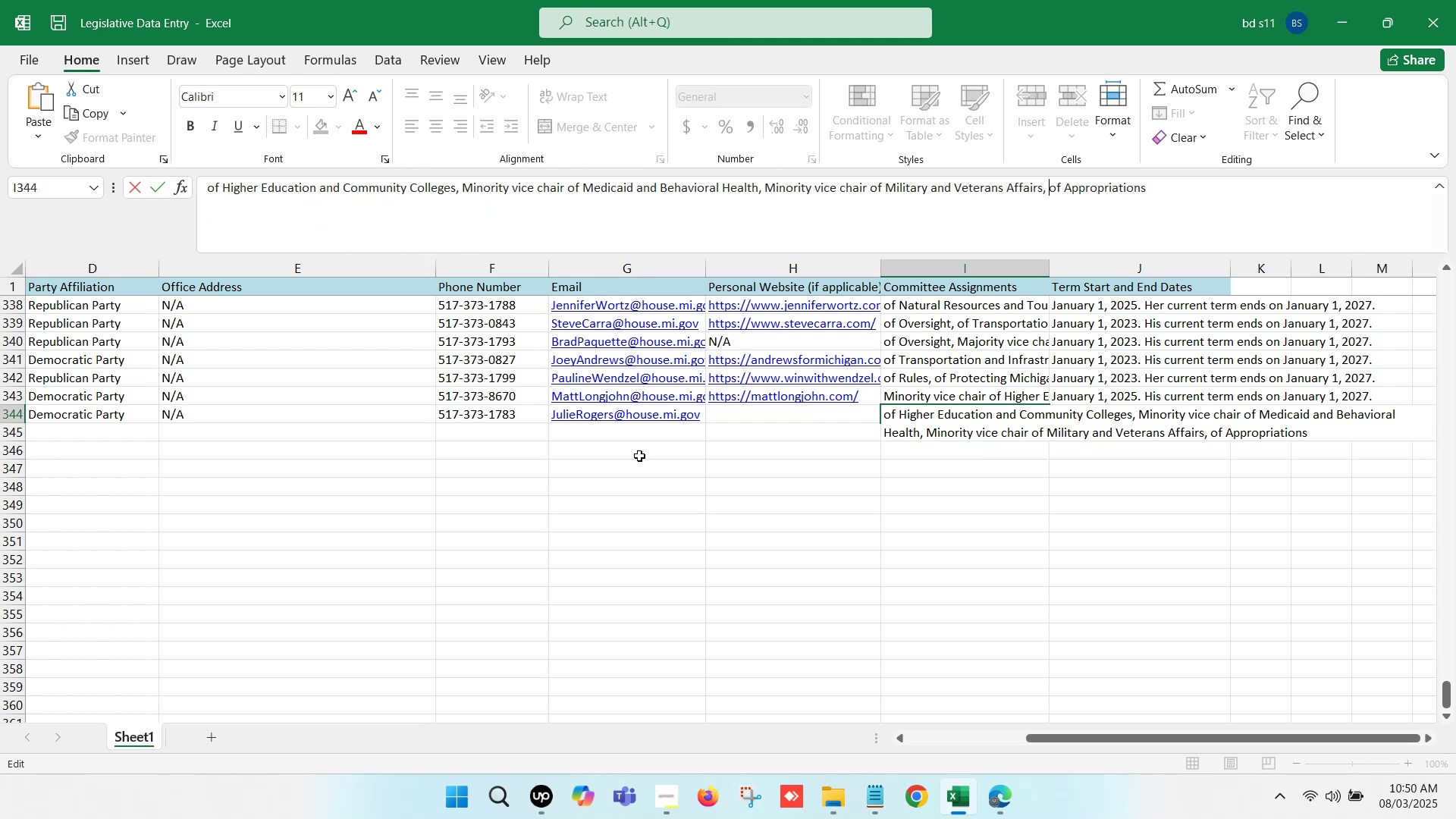 
left_click([700, 523])
 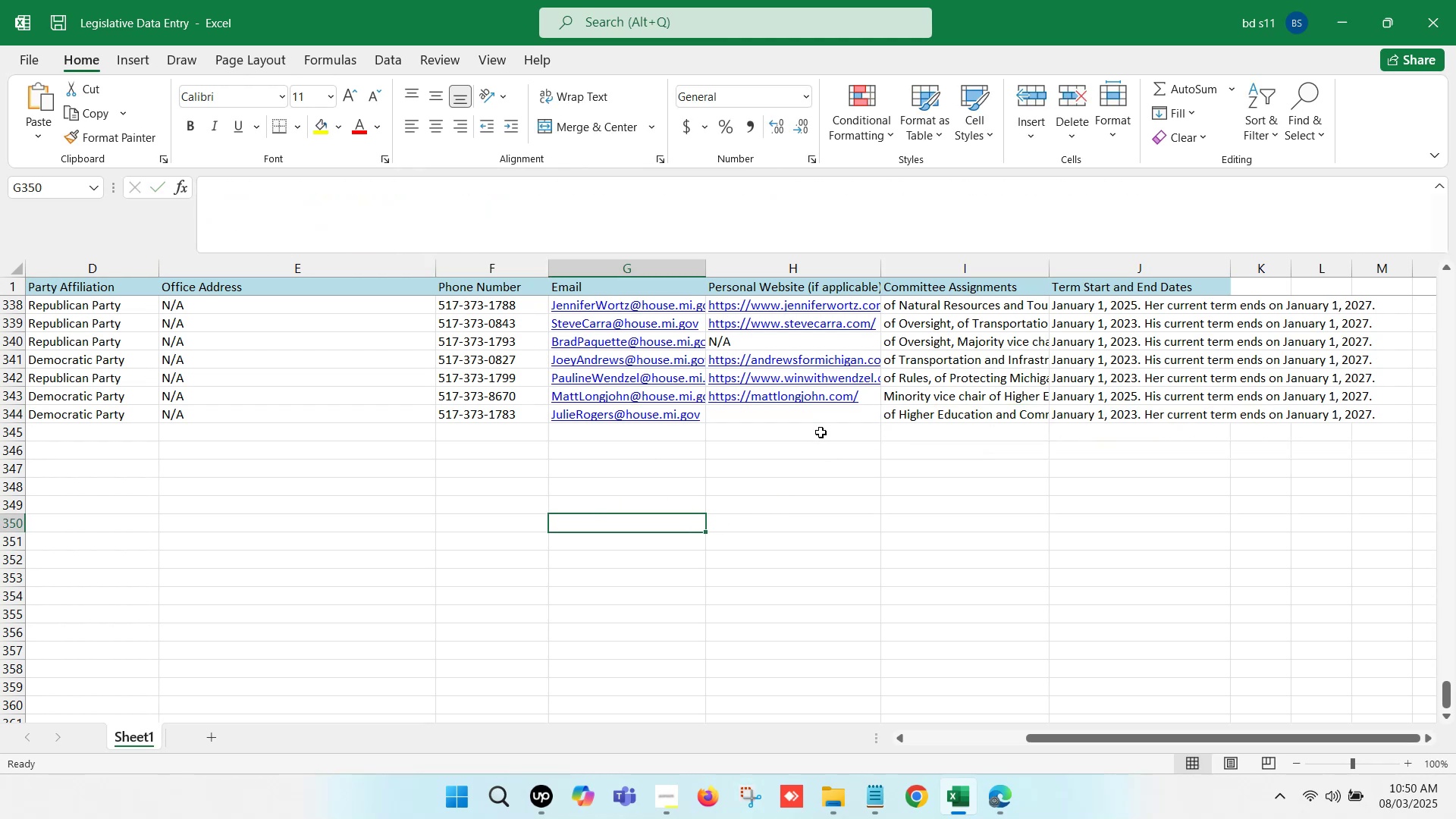 
left_click([803, 412])
 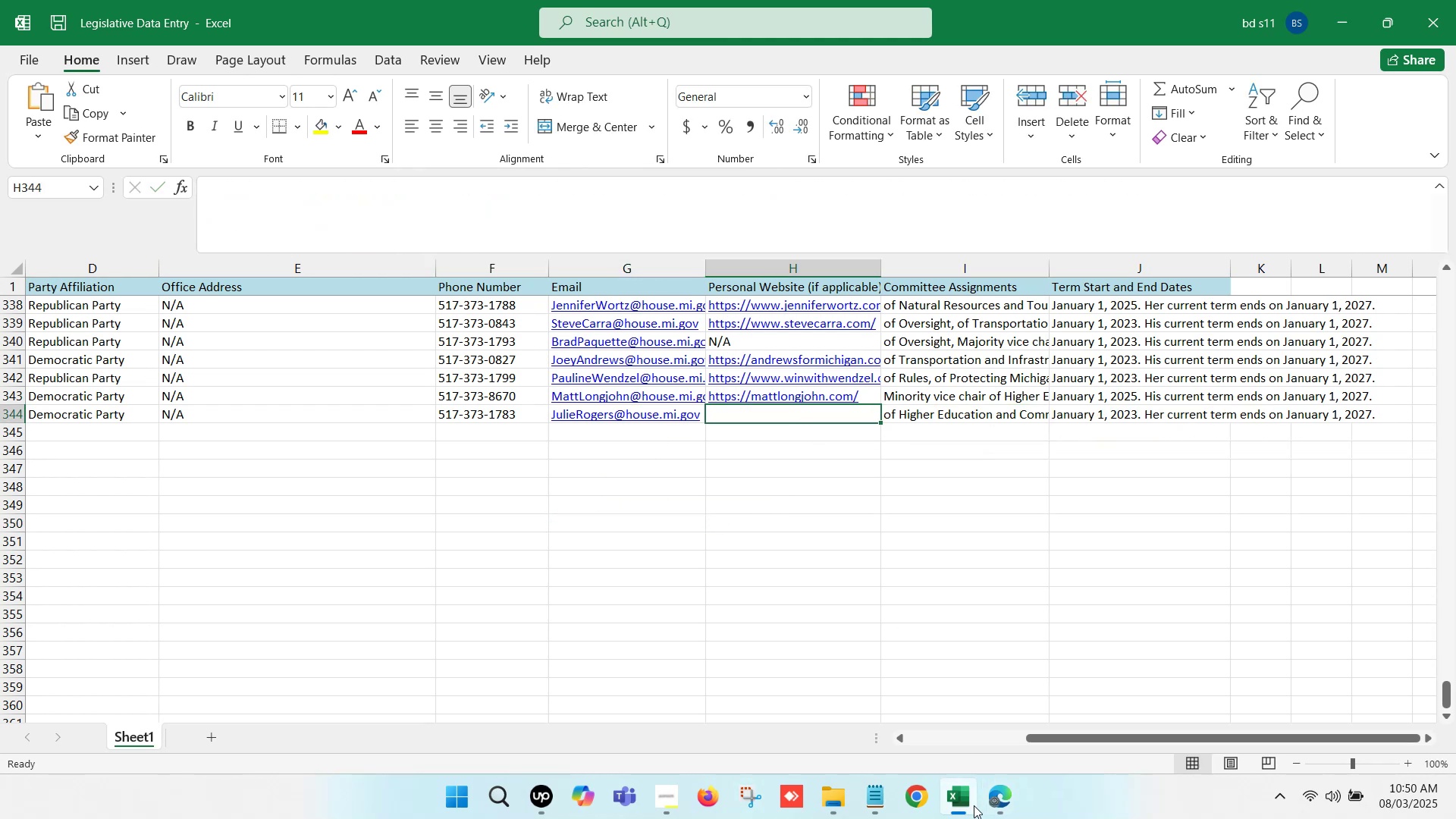 
left_click([968, 805])
 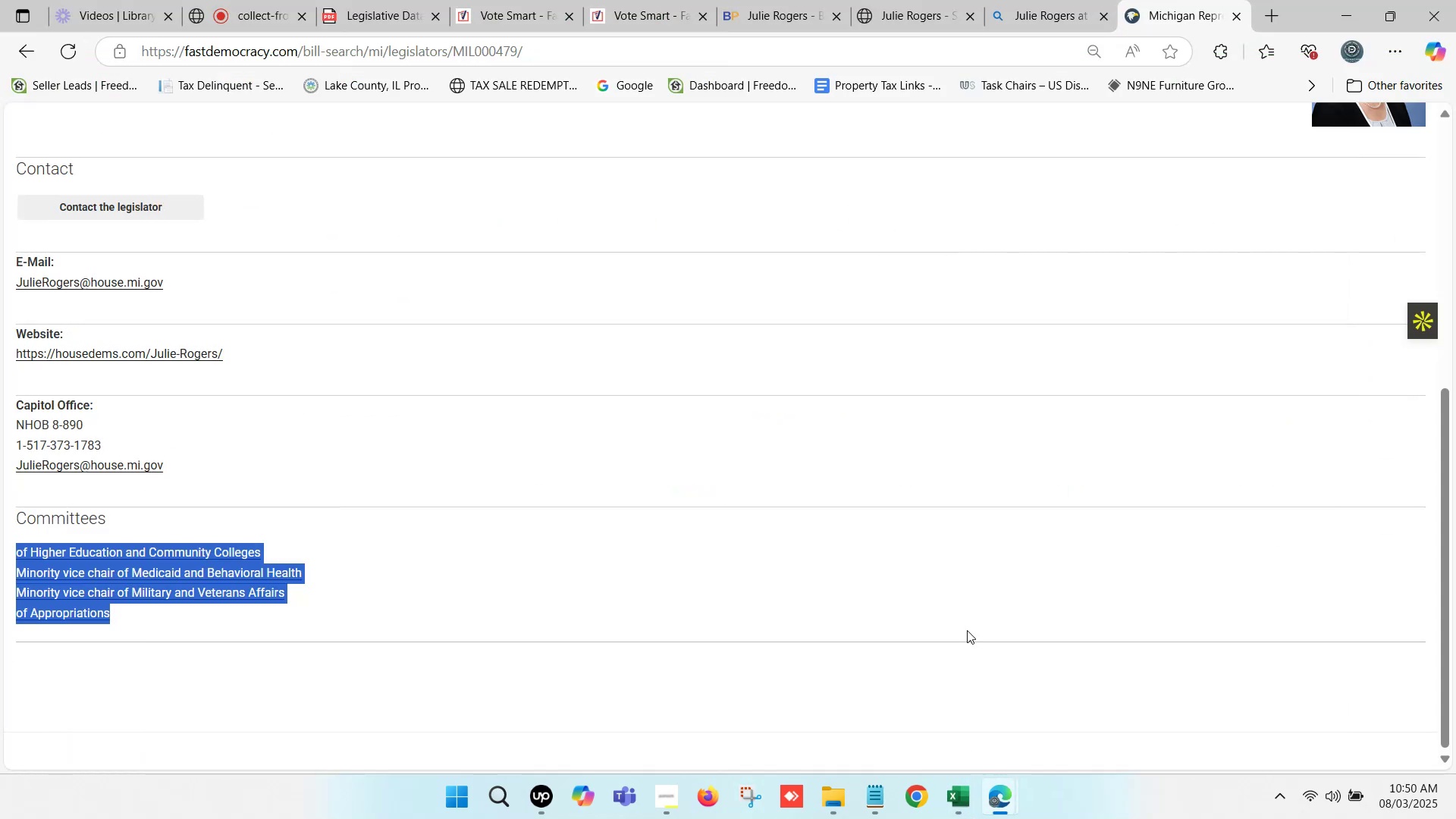 
left_click([921, 0])
 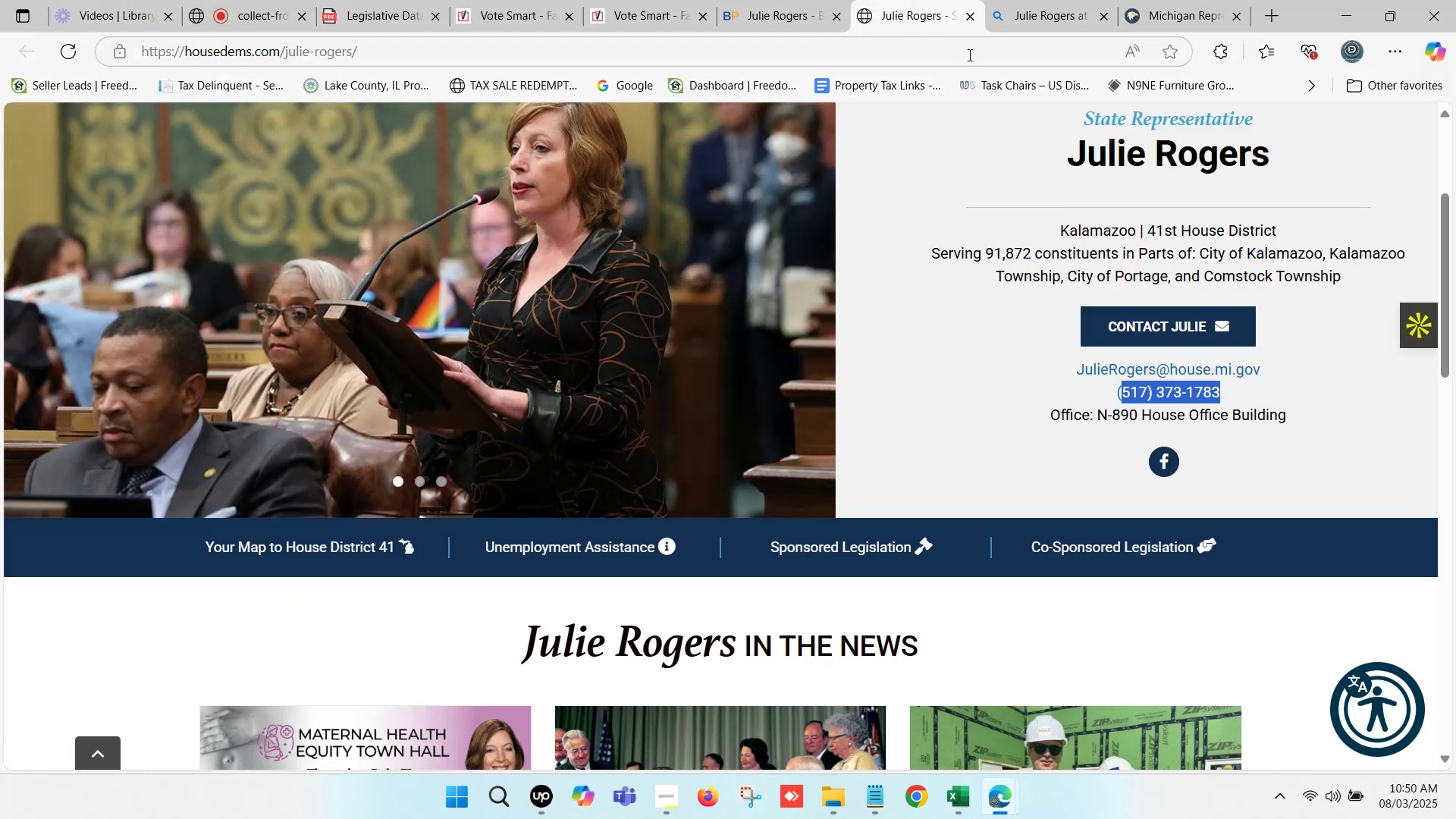 
left_click([1243, 0])
 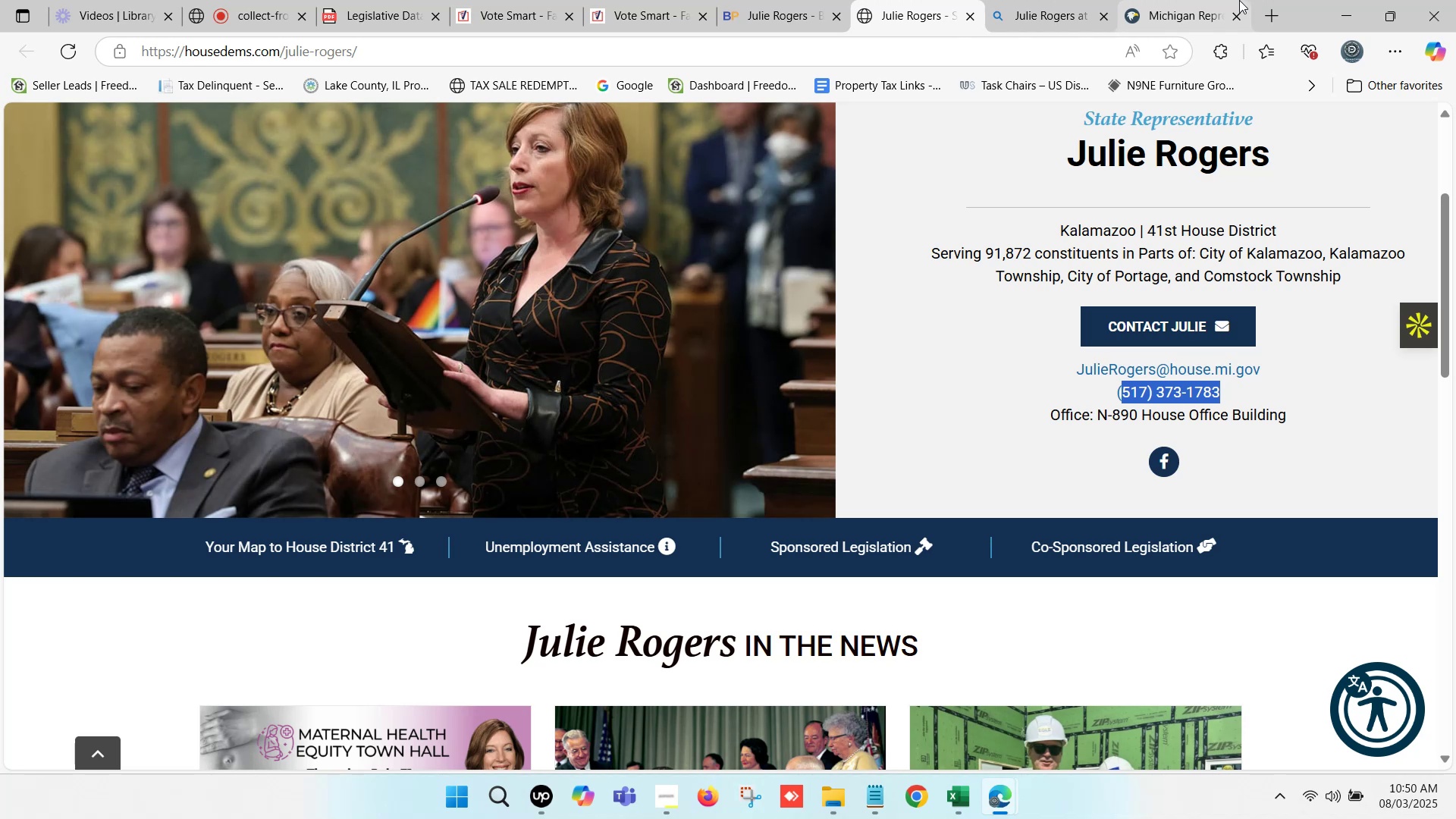 
left_click([1177, 2])
 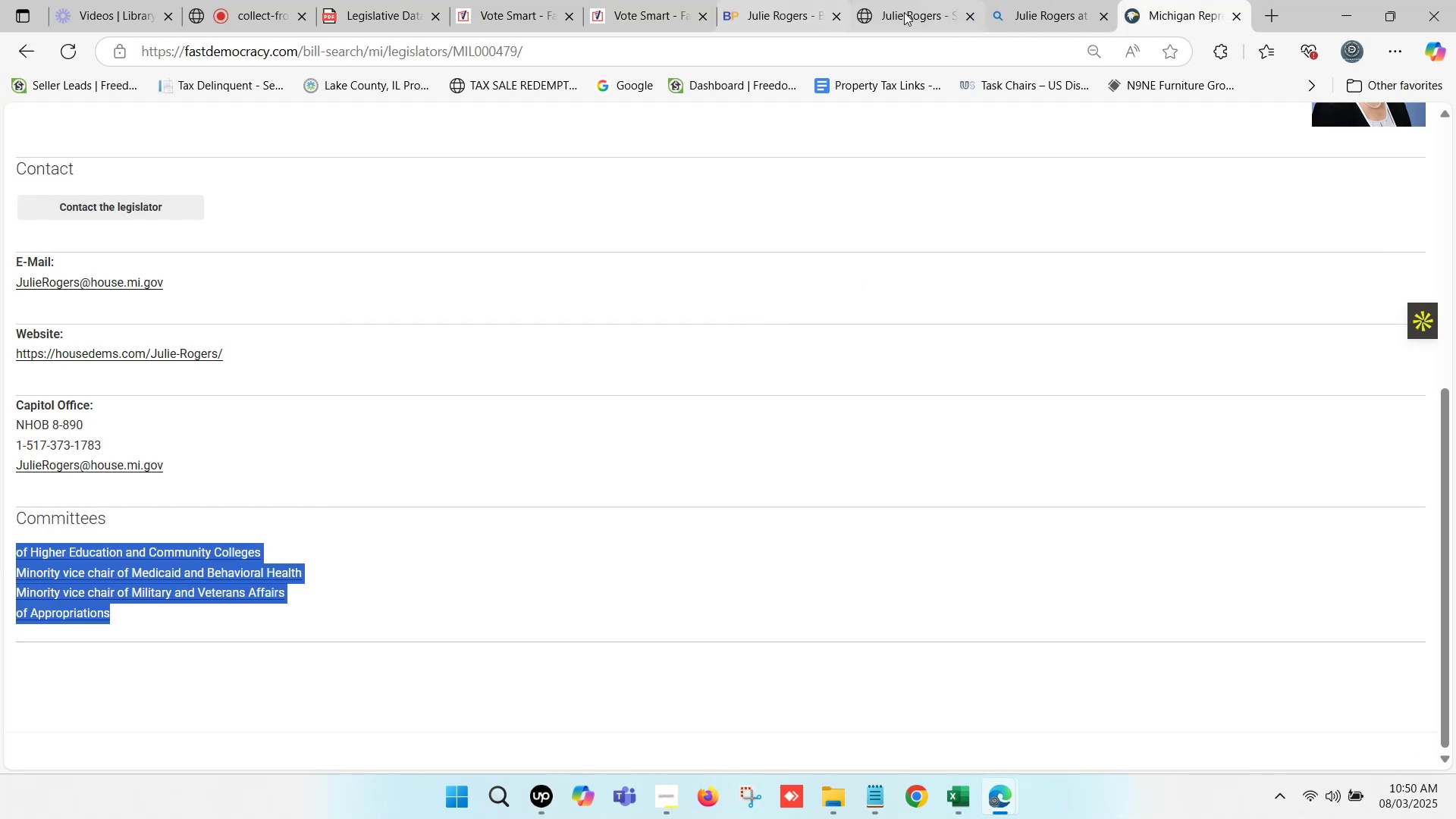 
left_click([969, 20])
 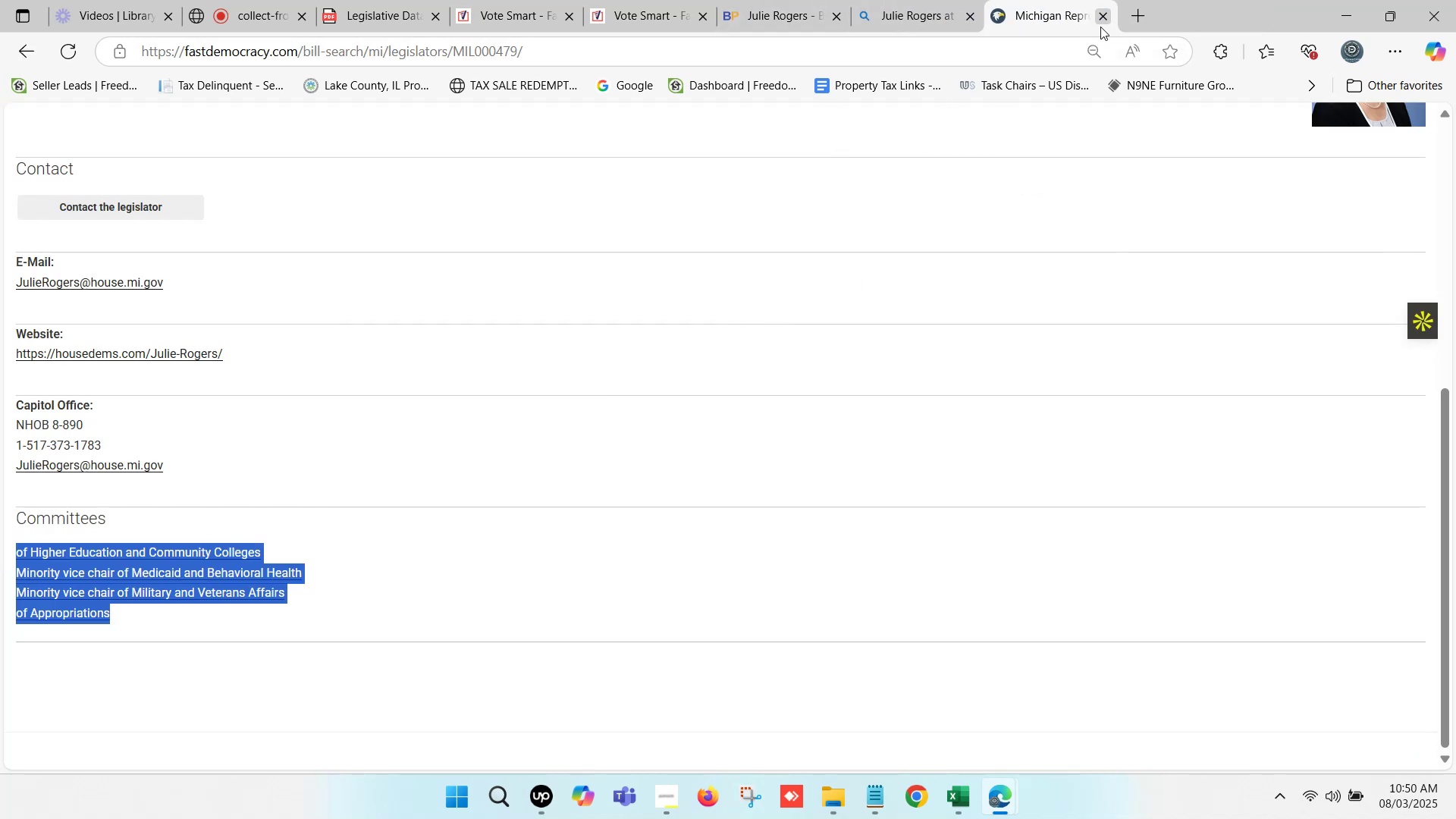 
left_click([1108, 24])
 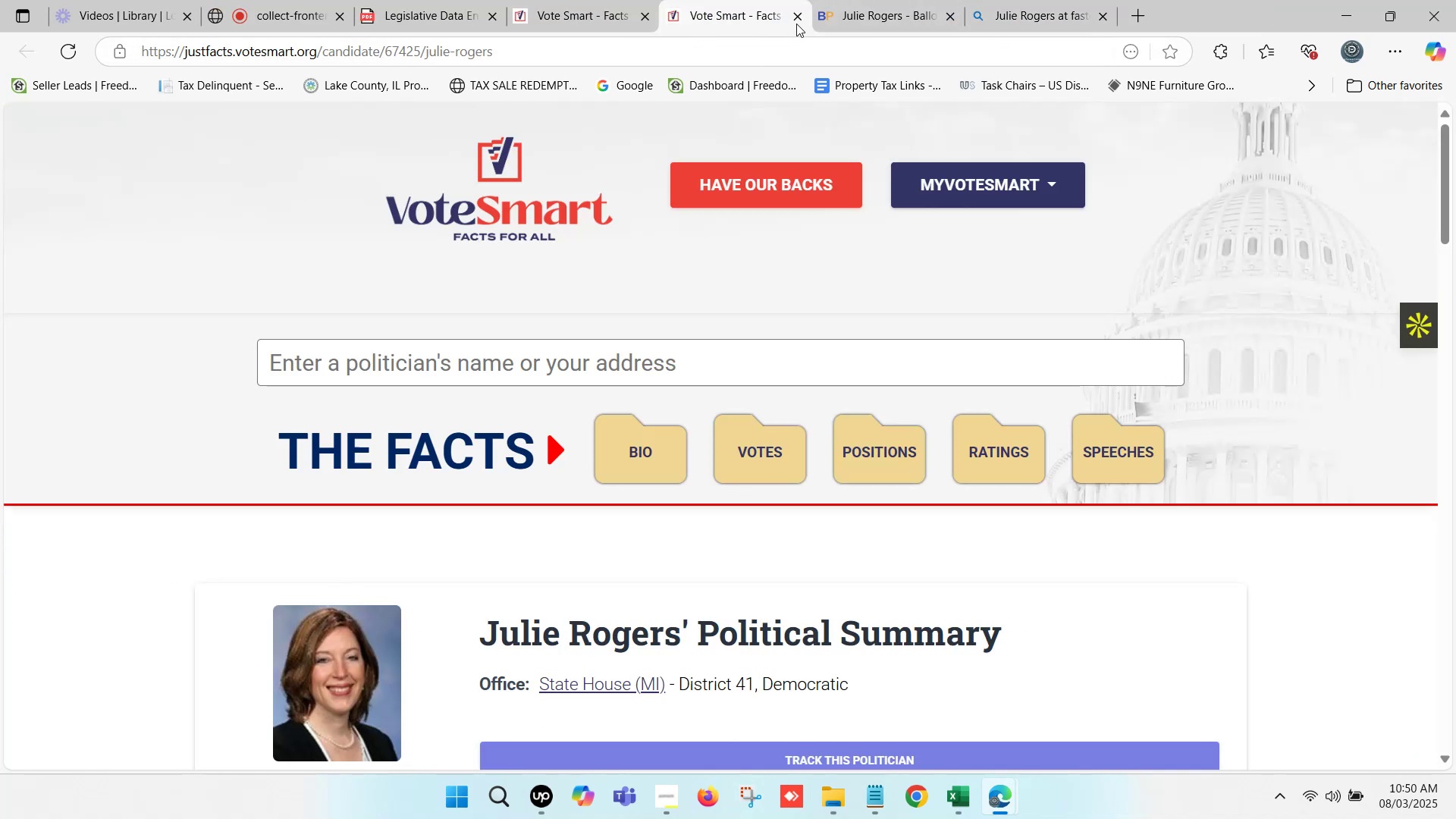 
left_click([800, 17])
 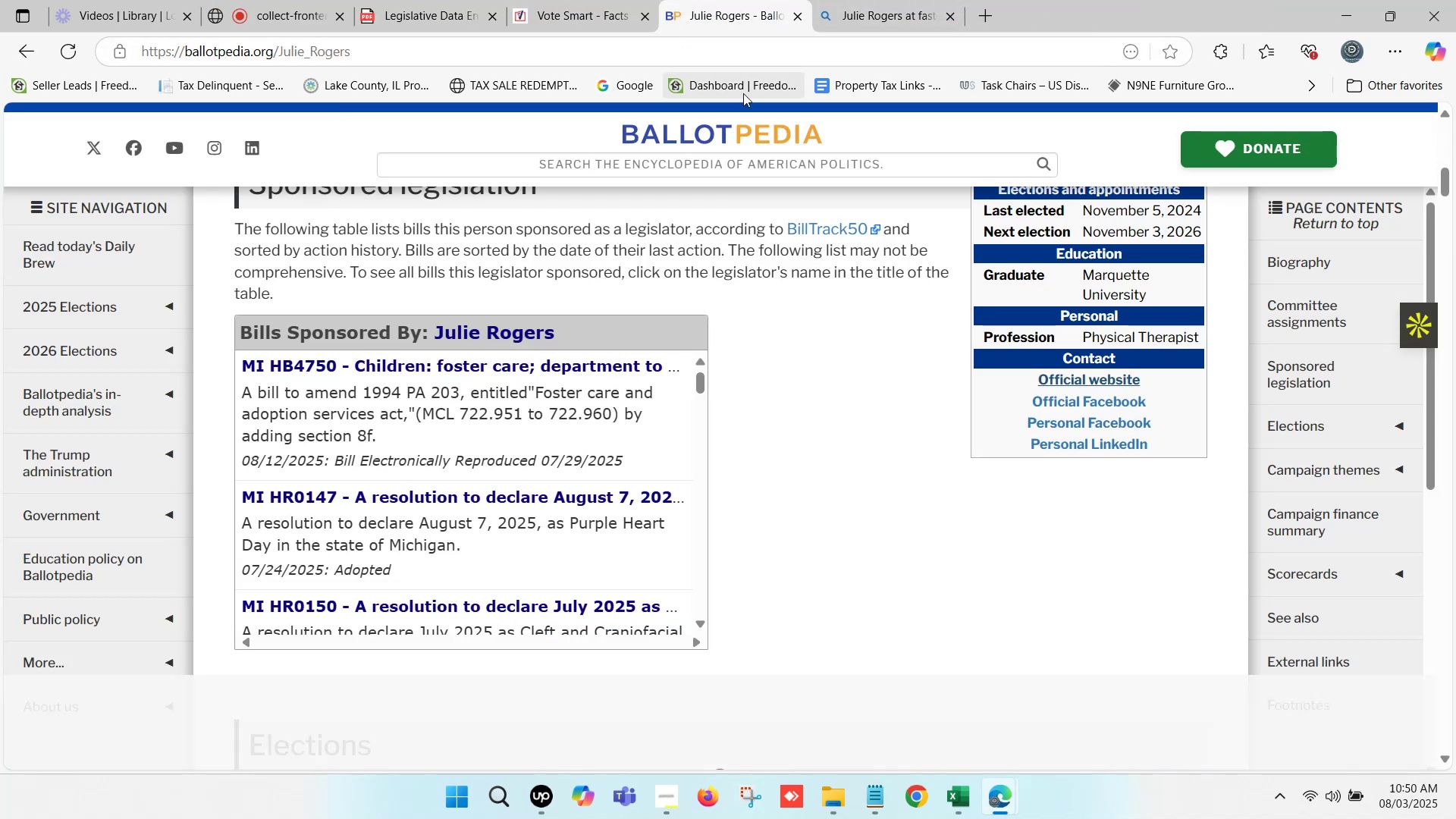 
scroll: coordinate [871, 406], scroll_direction: up, amount: 9.0
 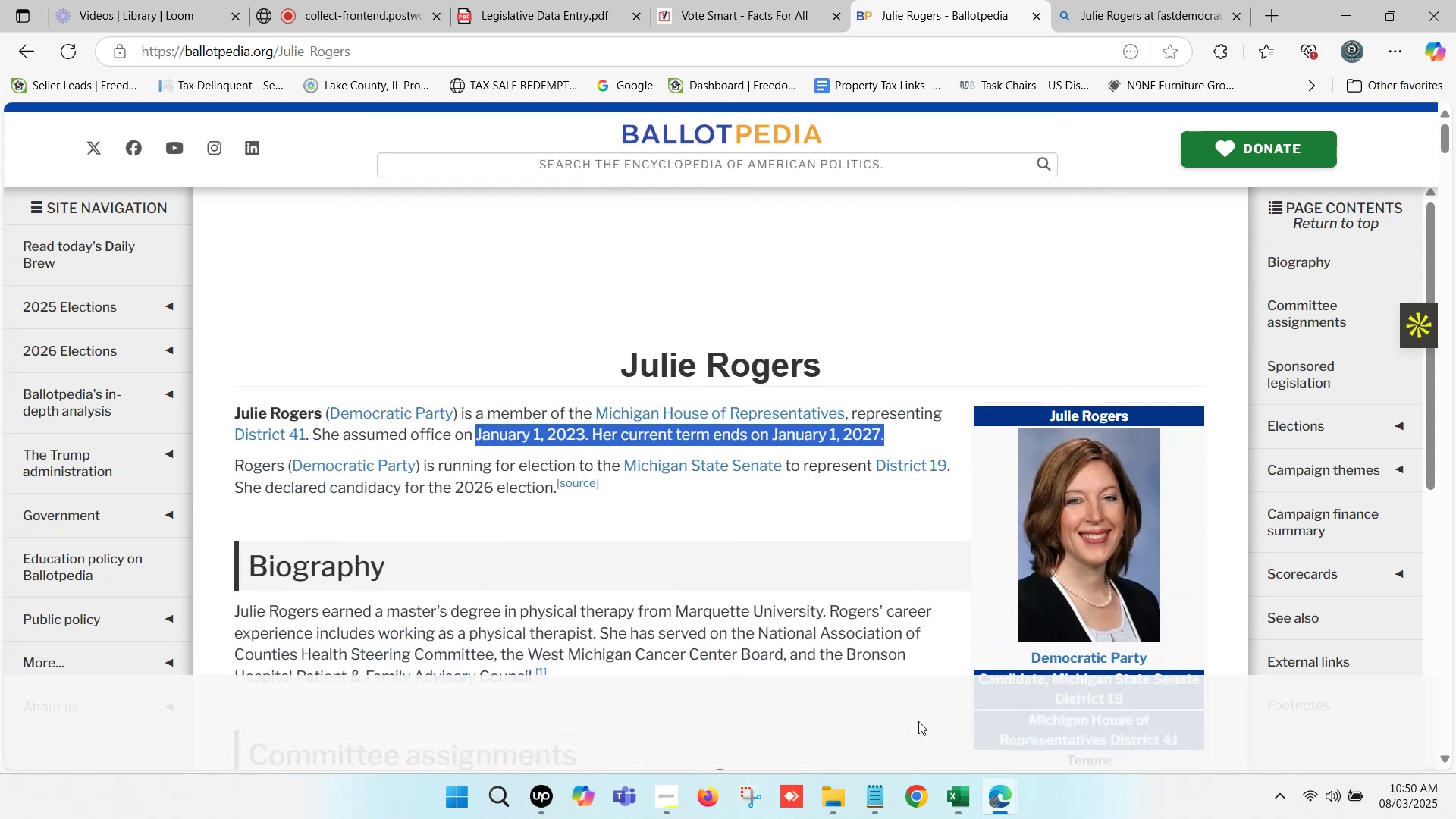 
left_click([949, 810])
 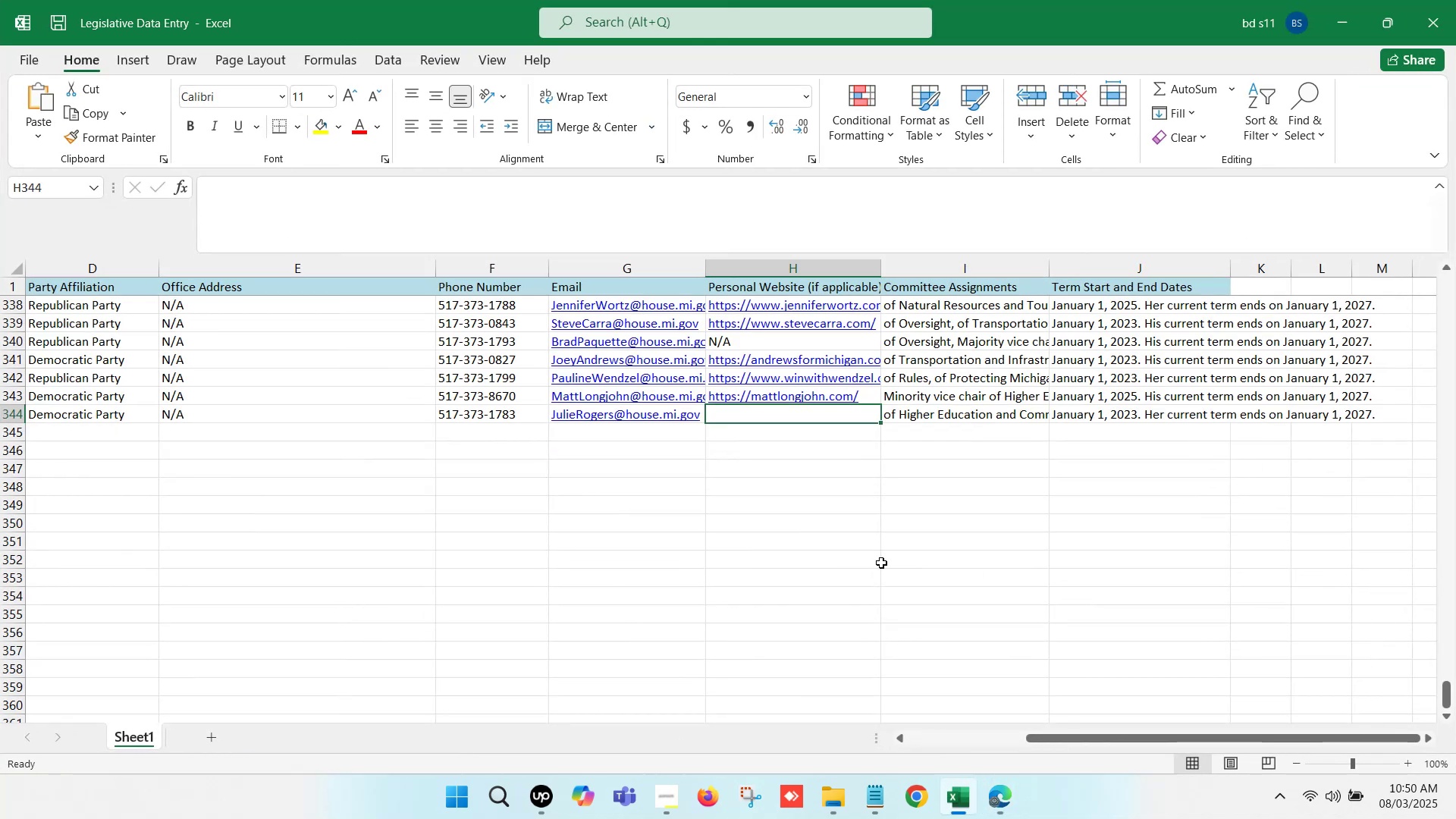 
left_click([817, 461])
 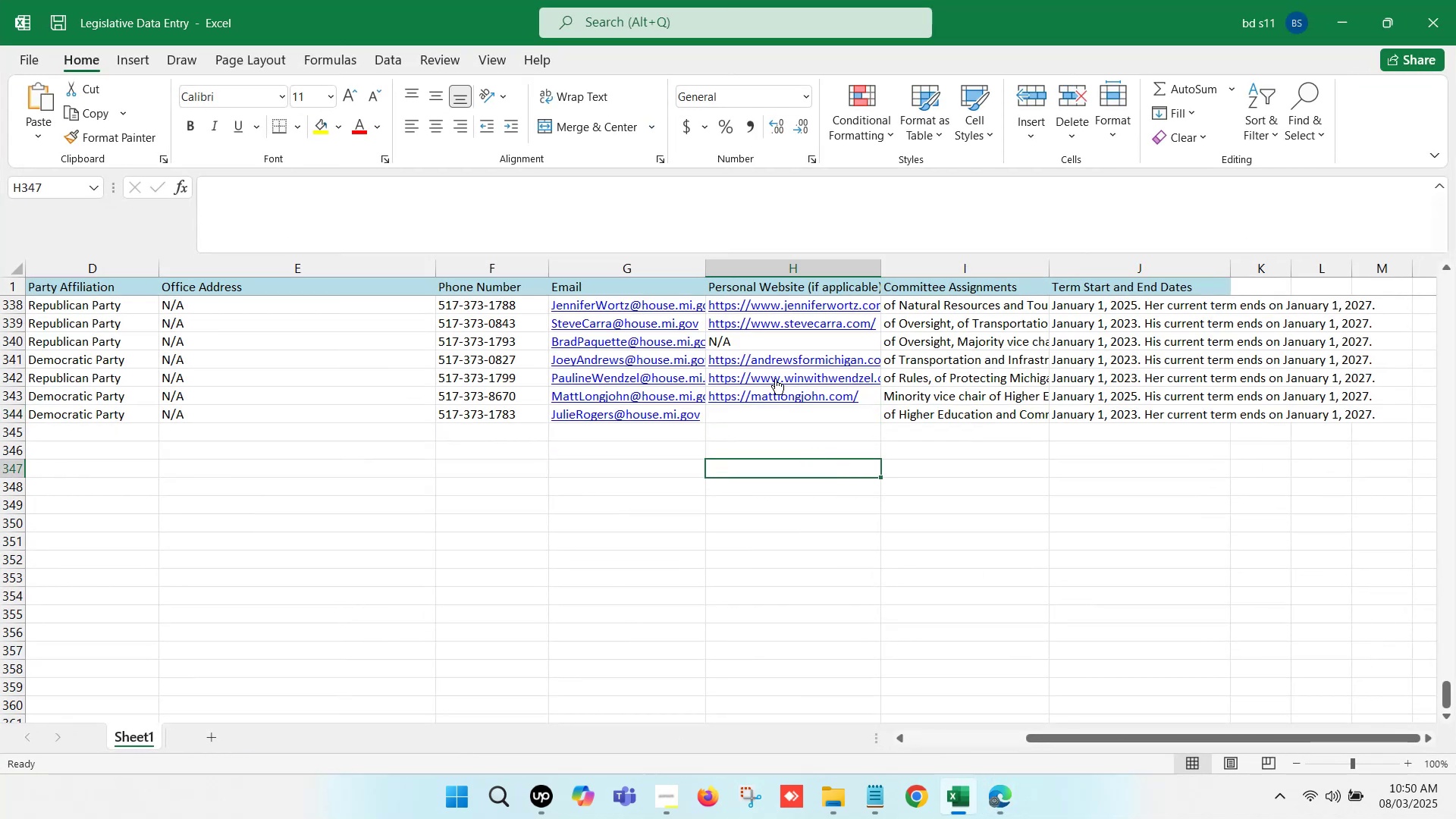 
left_click([748, 337])
 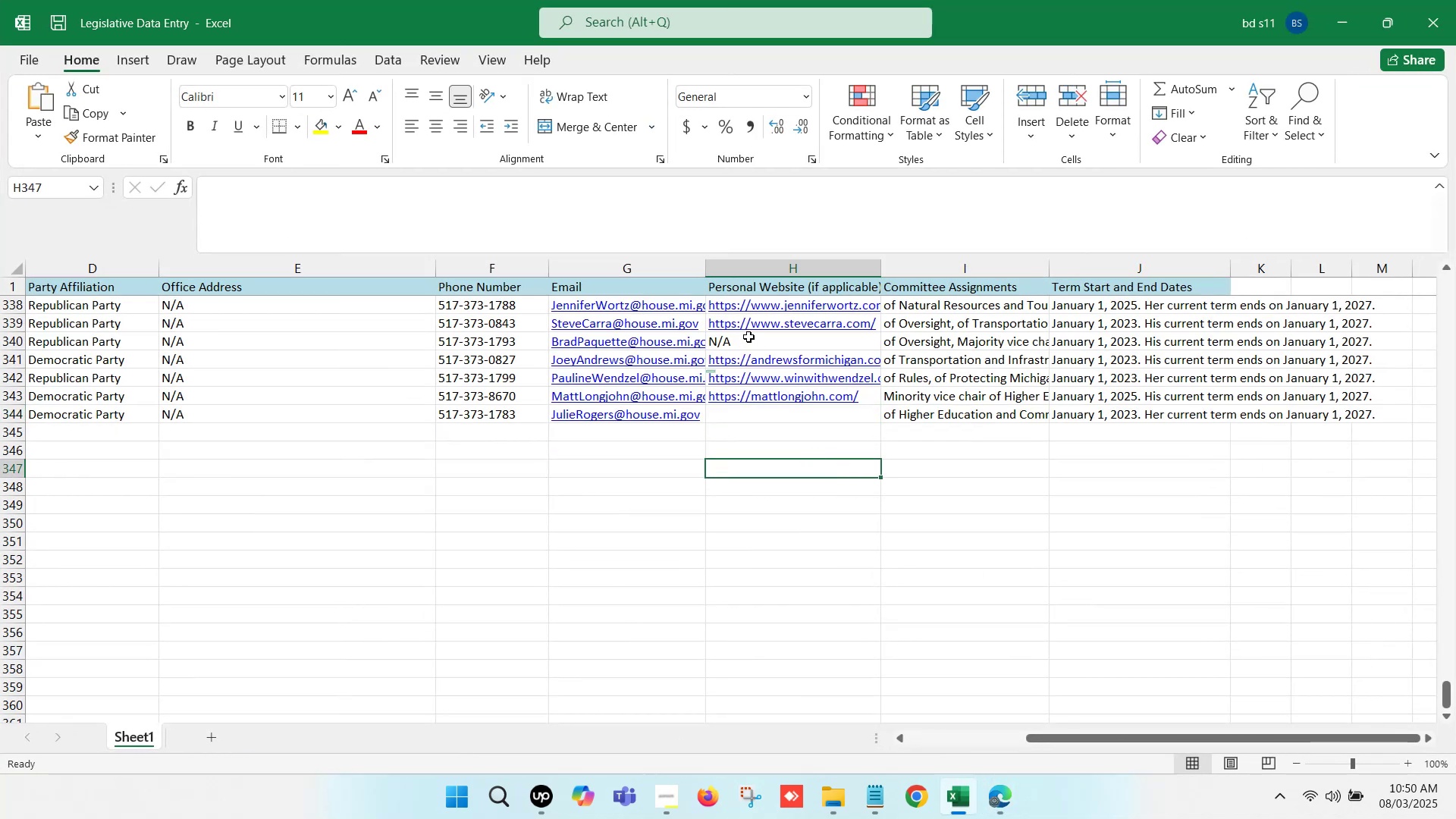 
key(Control+C)
 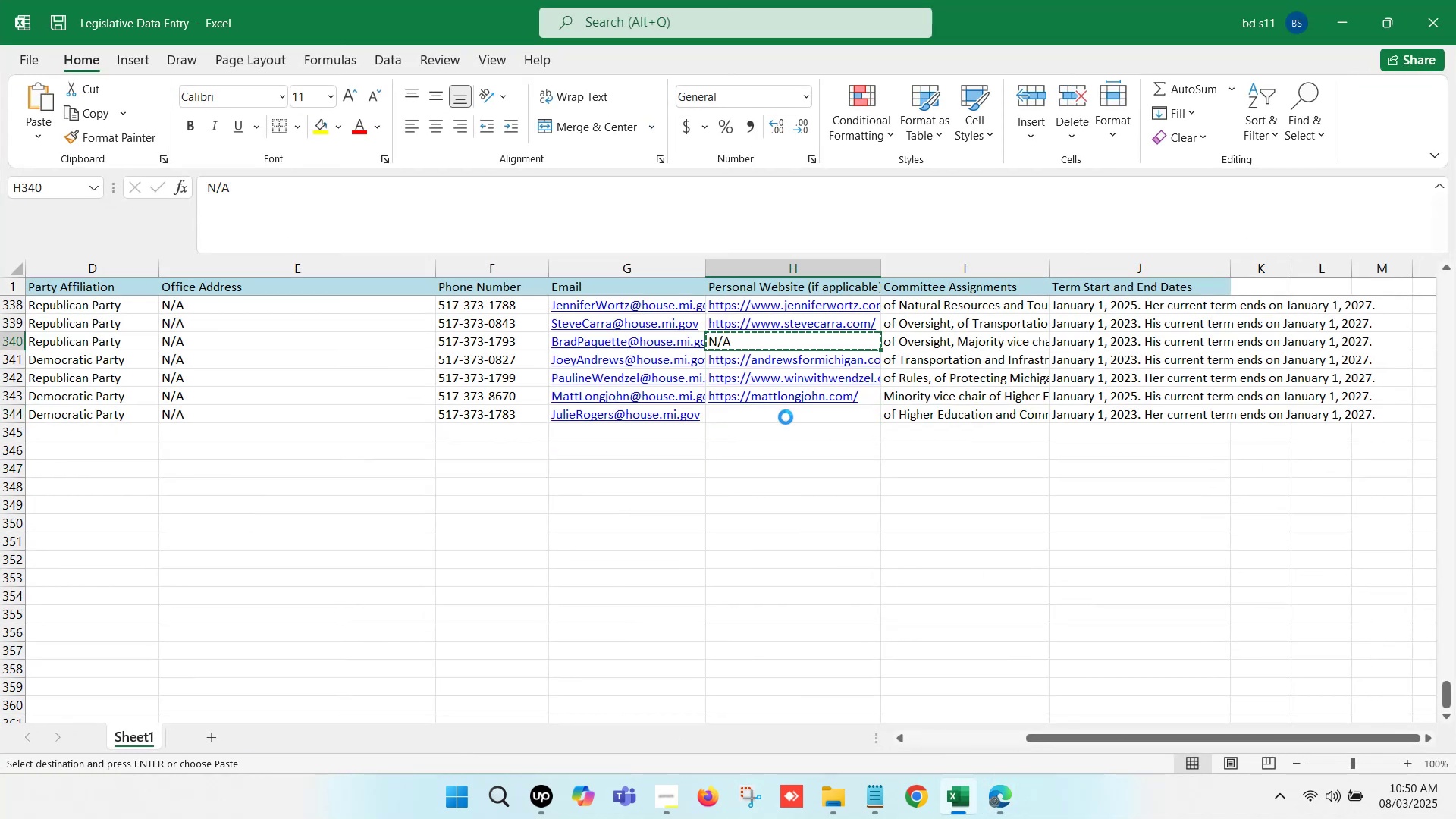 
left_click([786, 417])
 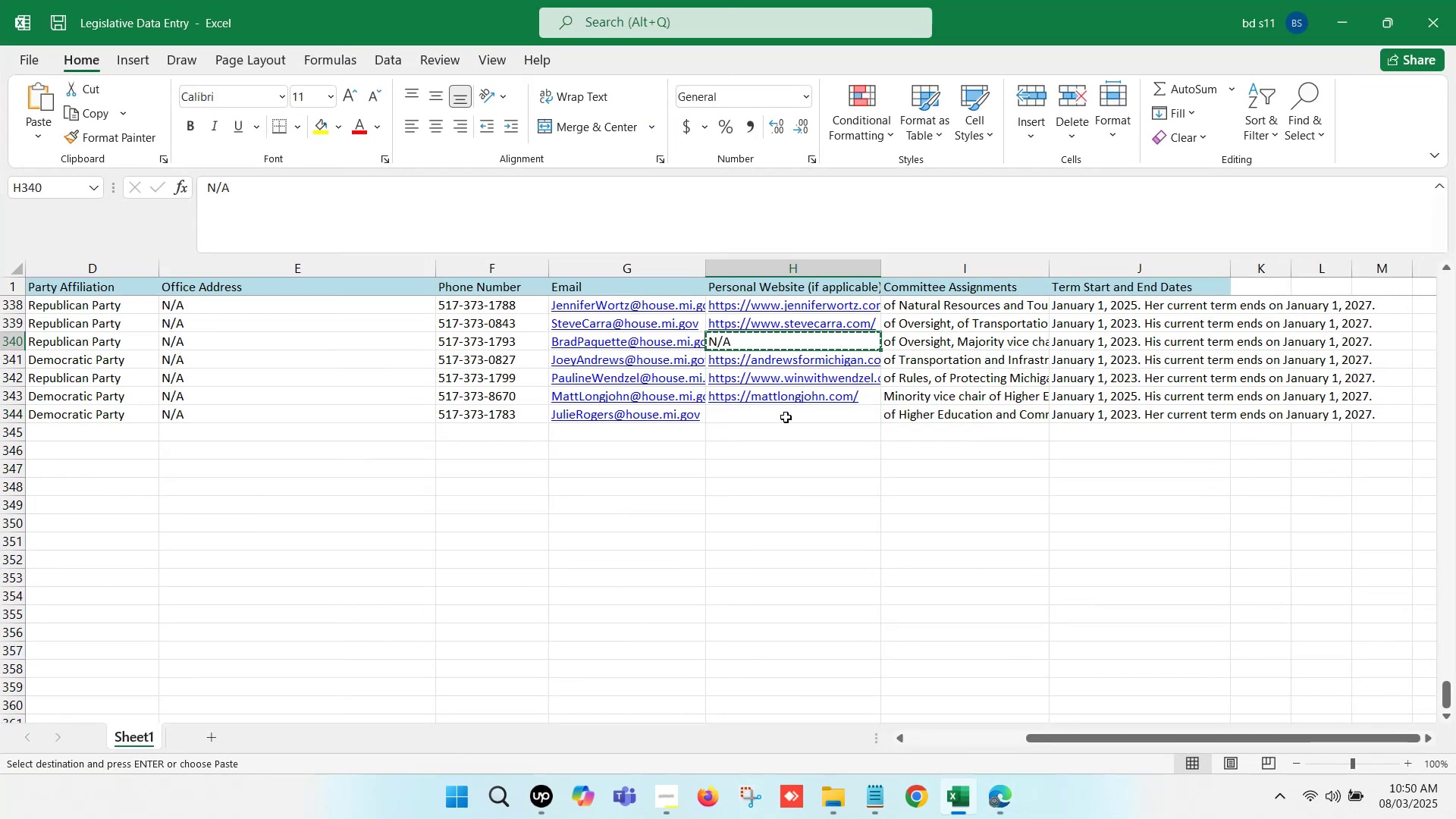 
key(Control+V)
 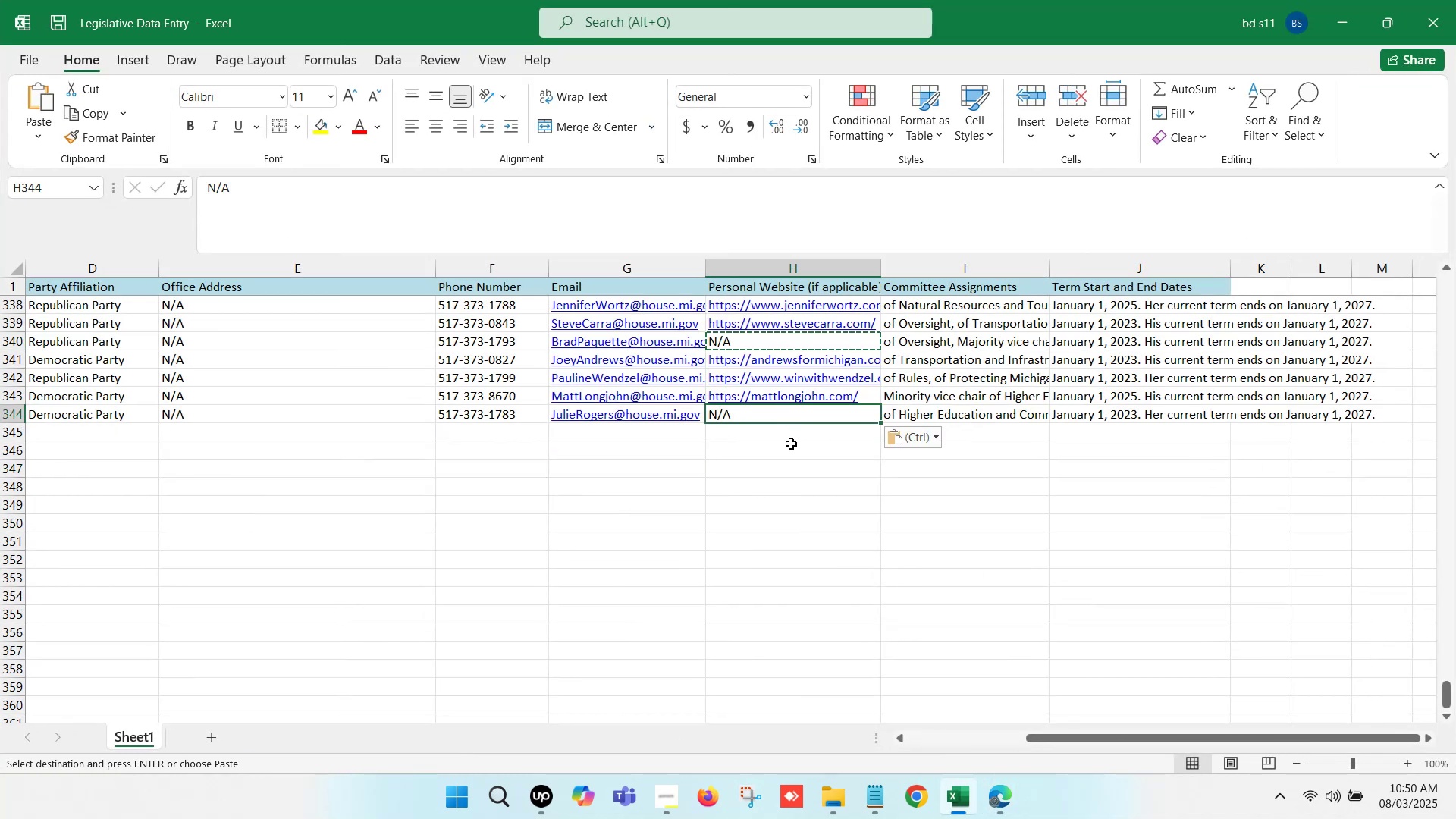 
left_click([792, 449])
 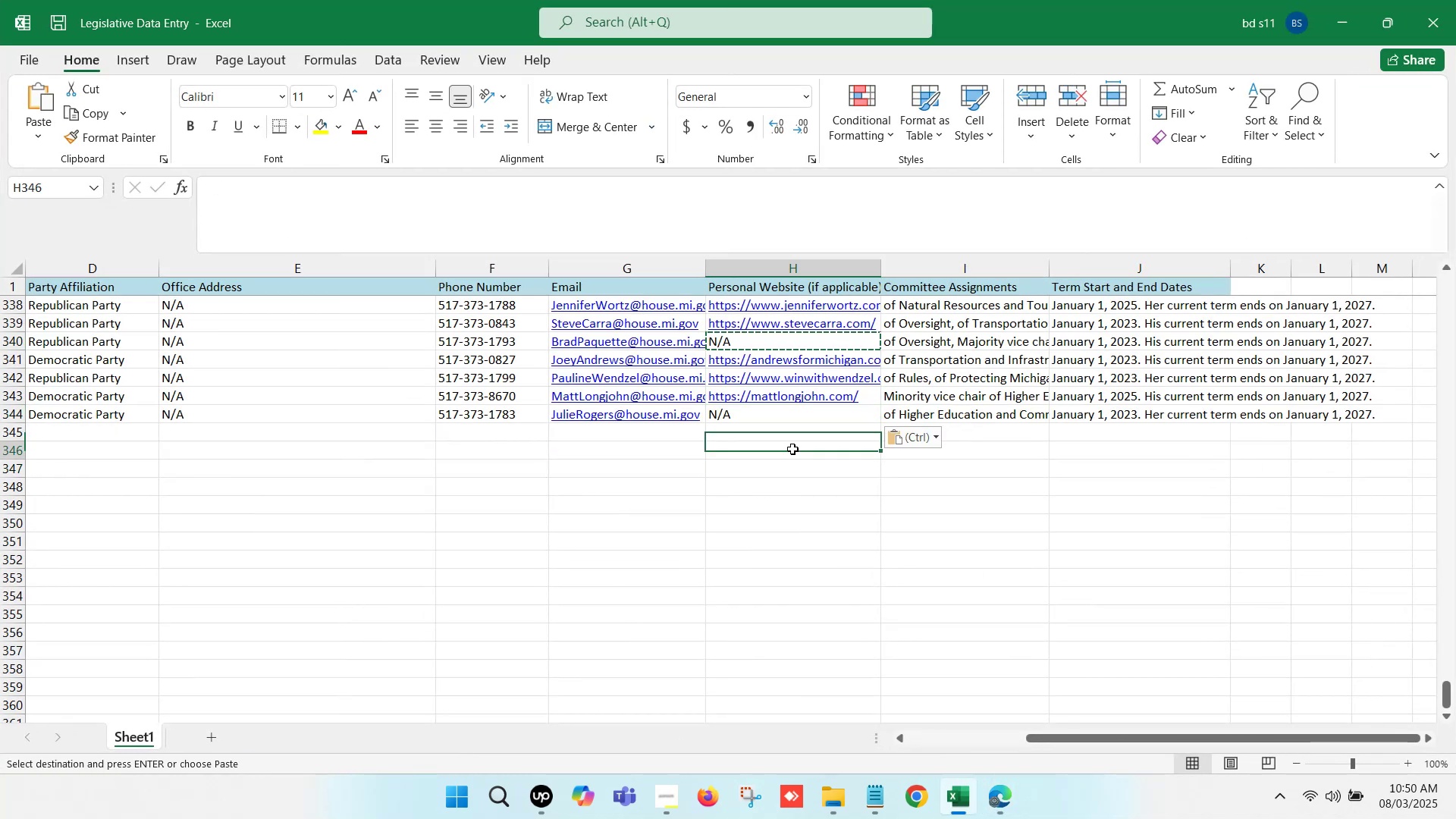 
key(Control+S)
 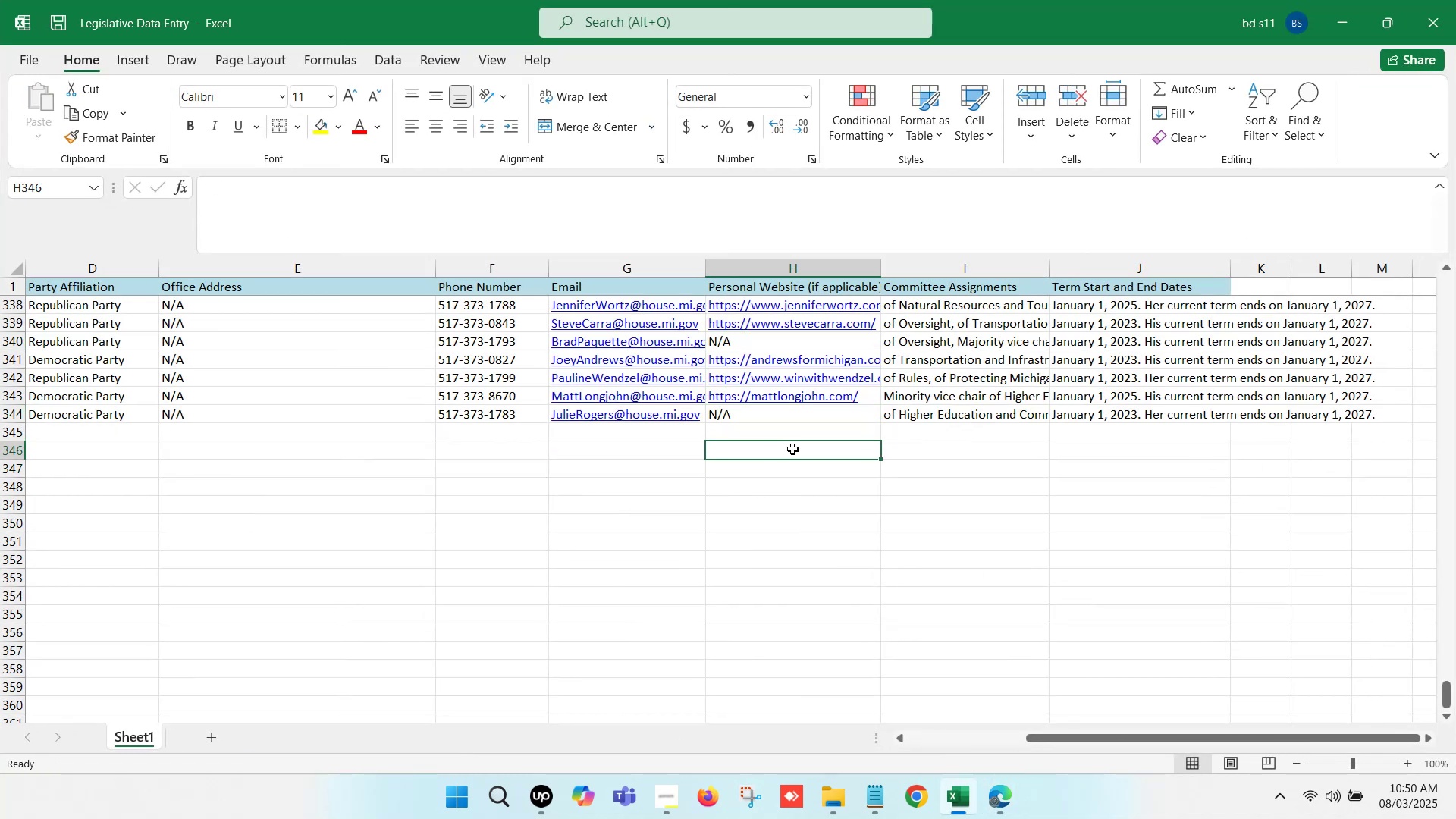 
hold_key(key=ArrowLeft, duration=1.2)
 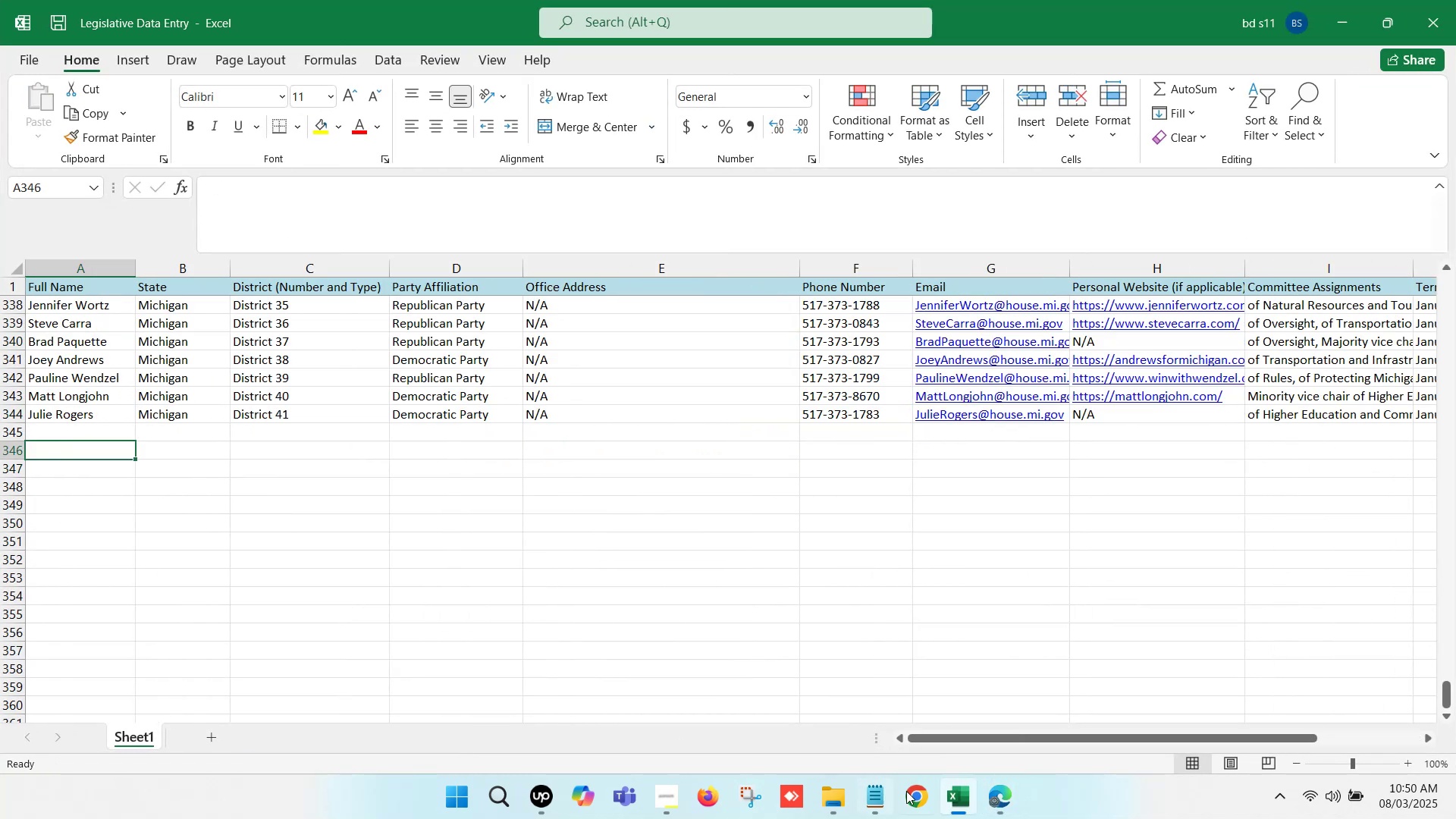 
left_click([957, 792])
 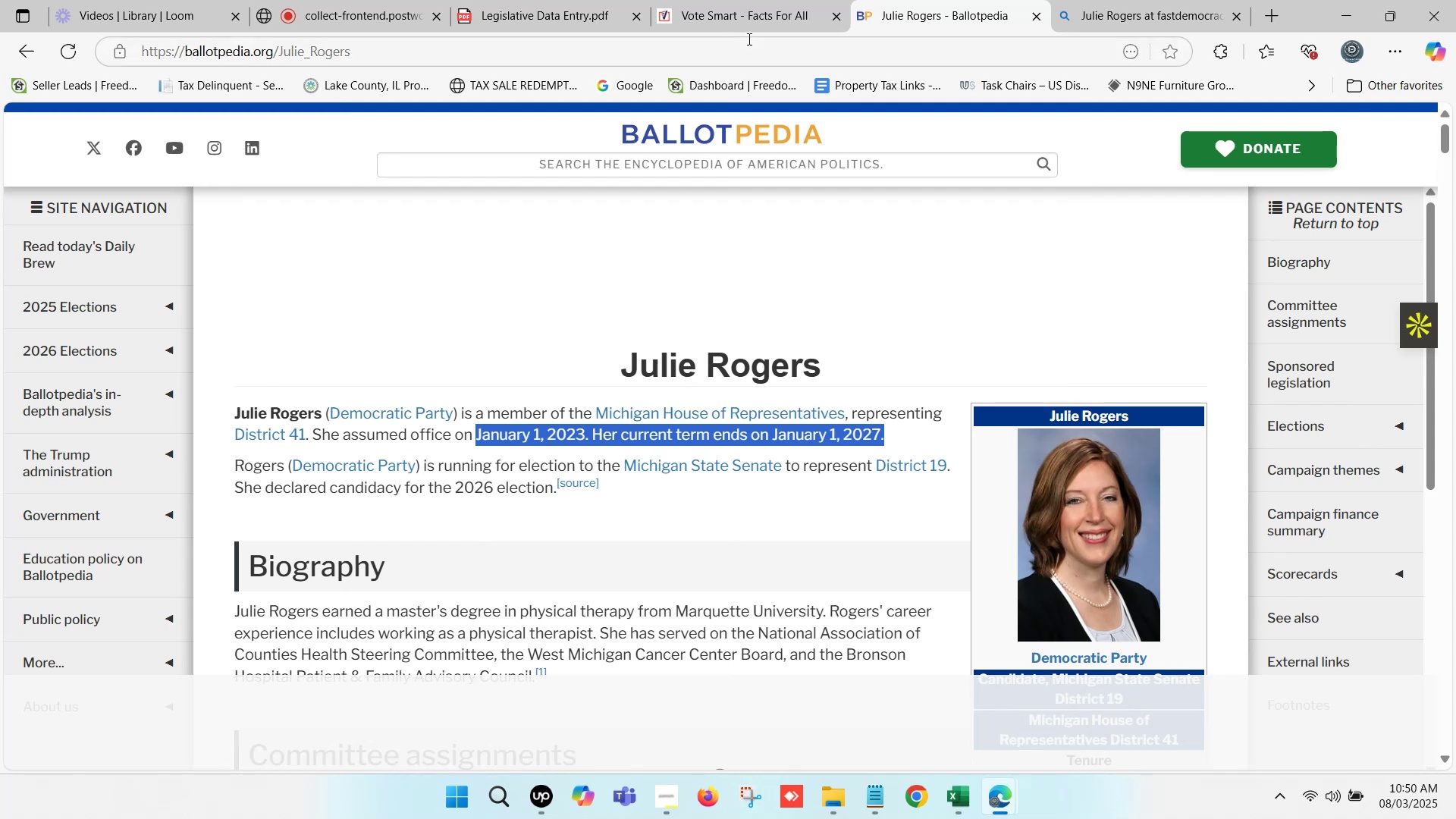 
left_click([709, 0])
 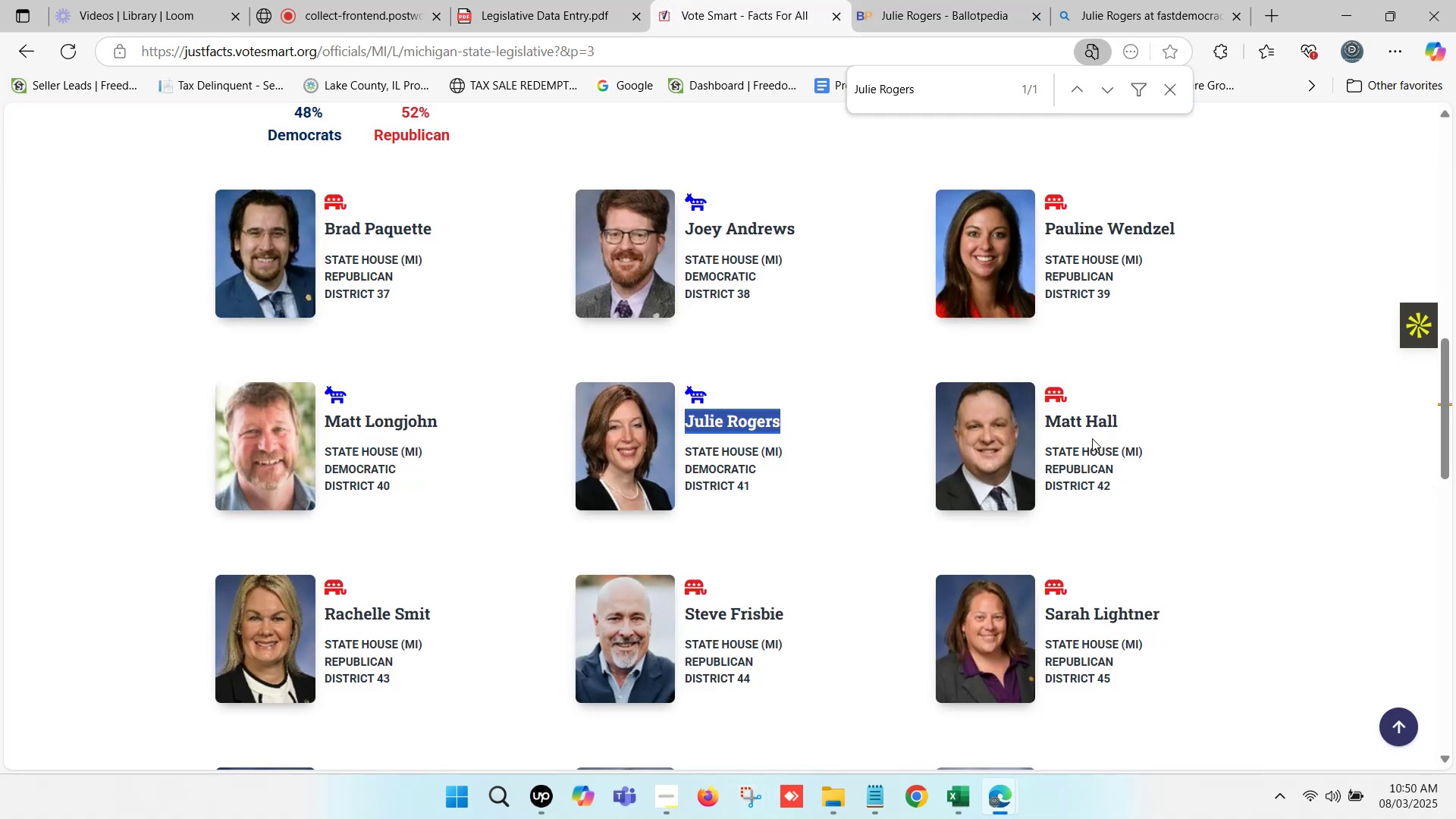 
left_click_drag(start_coordinate=[1125, 423], to_coordinate=[1053, 428])
 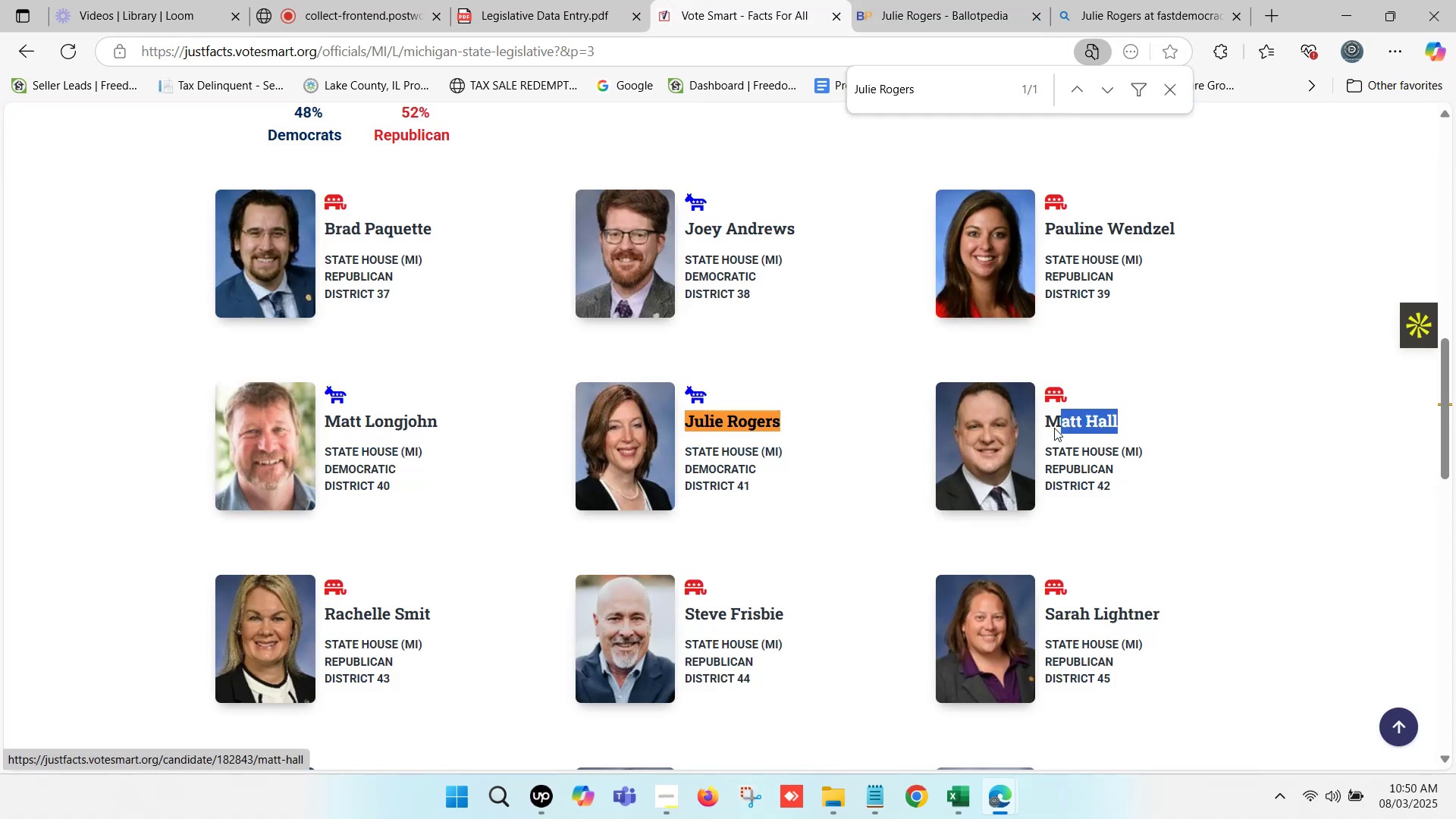 
key(Control+C)
 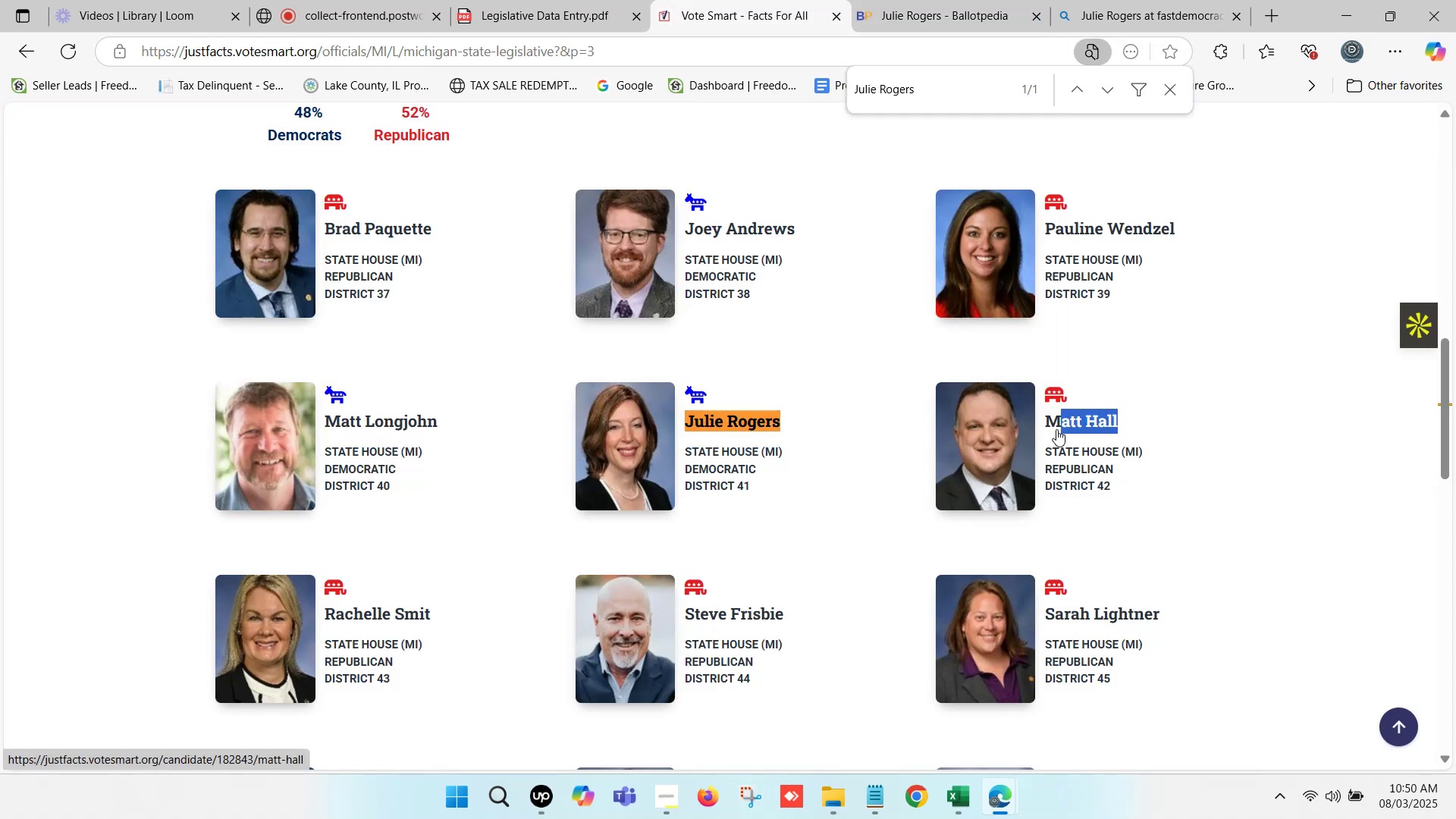 
key(Control+F)
 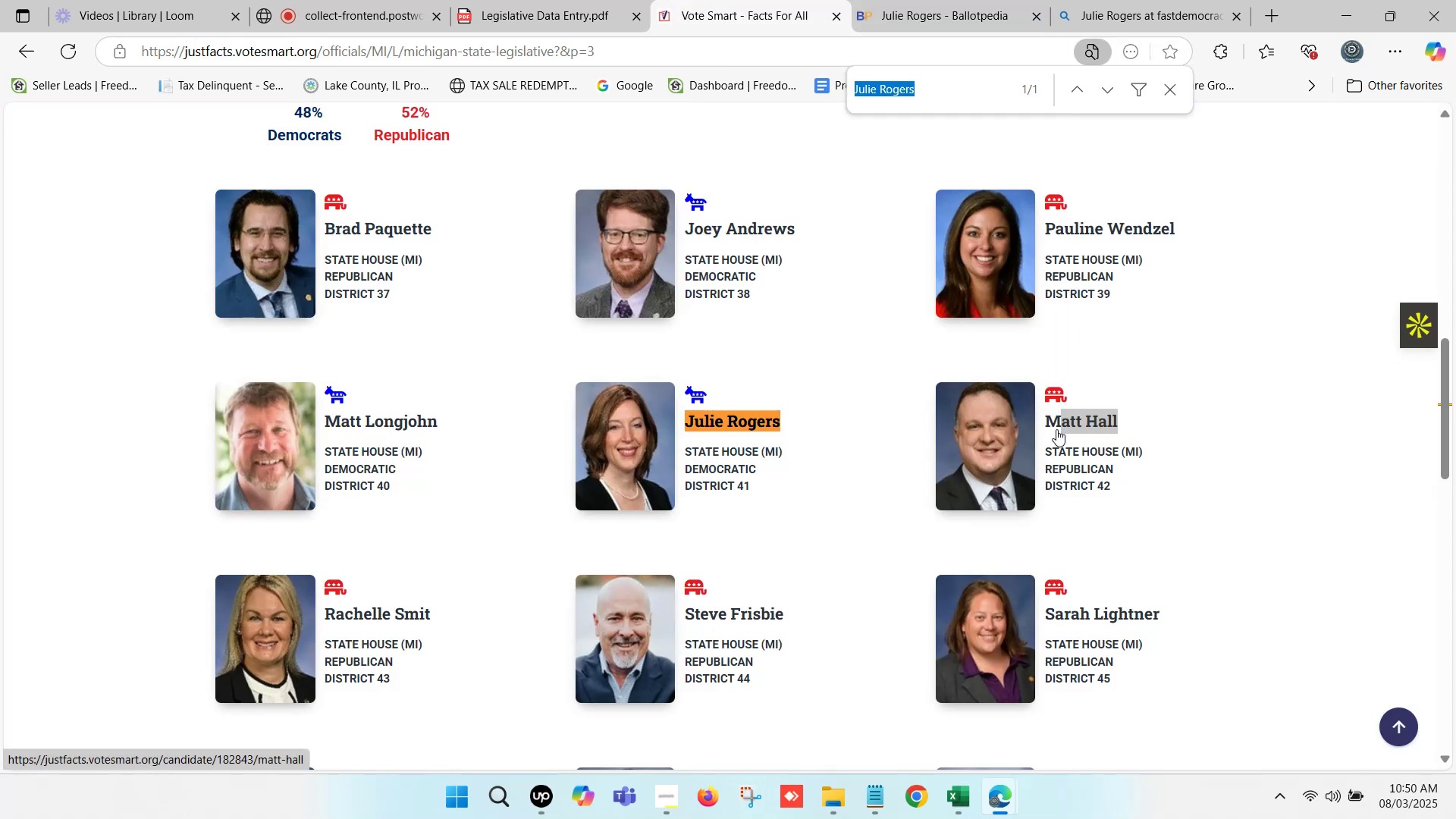 
key(Control+V)
 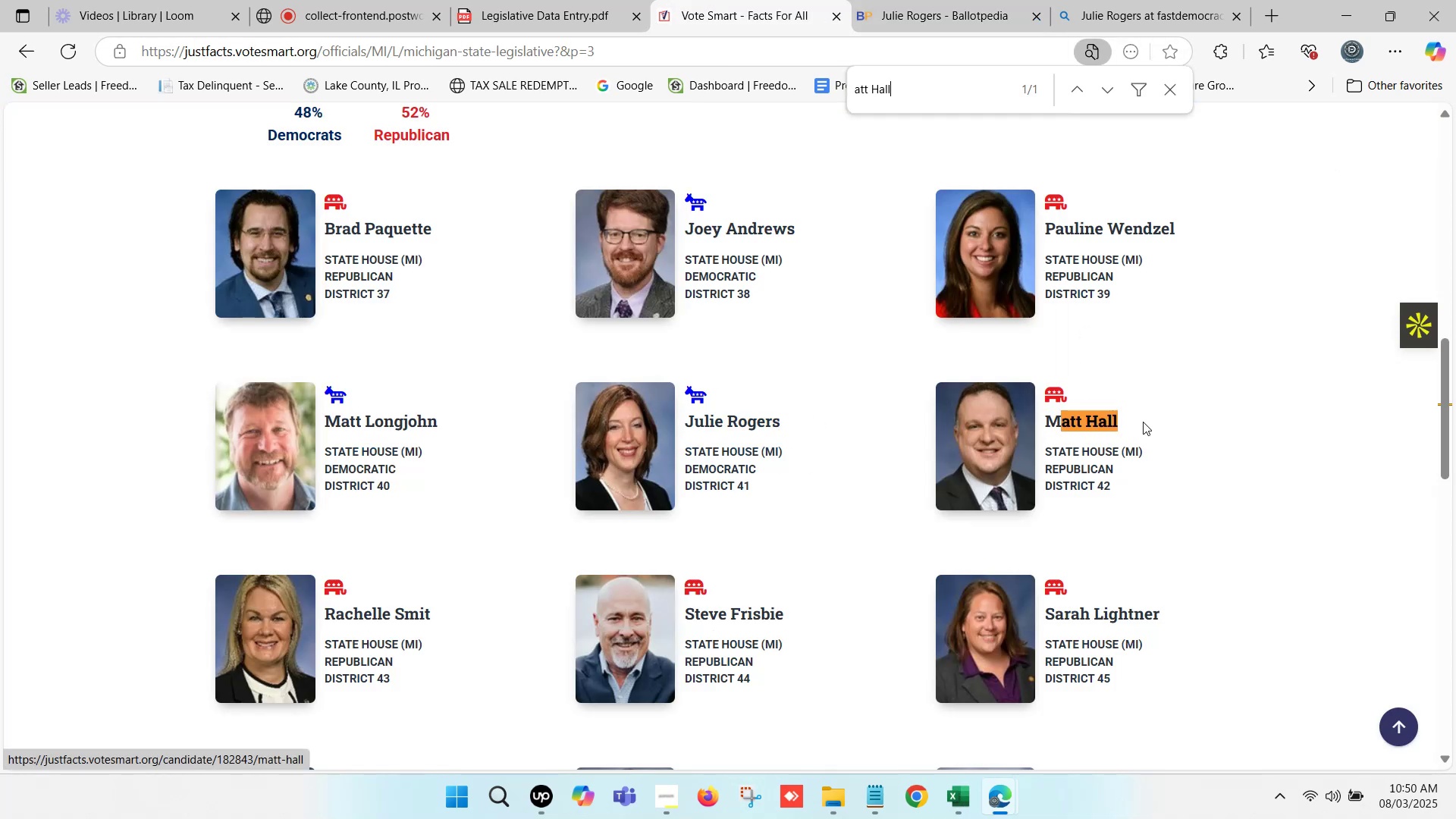 
left_click([1143, 422])
 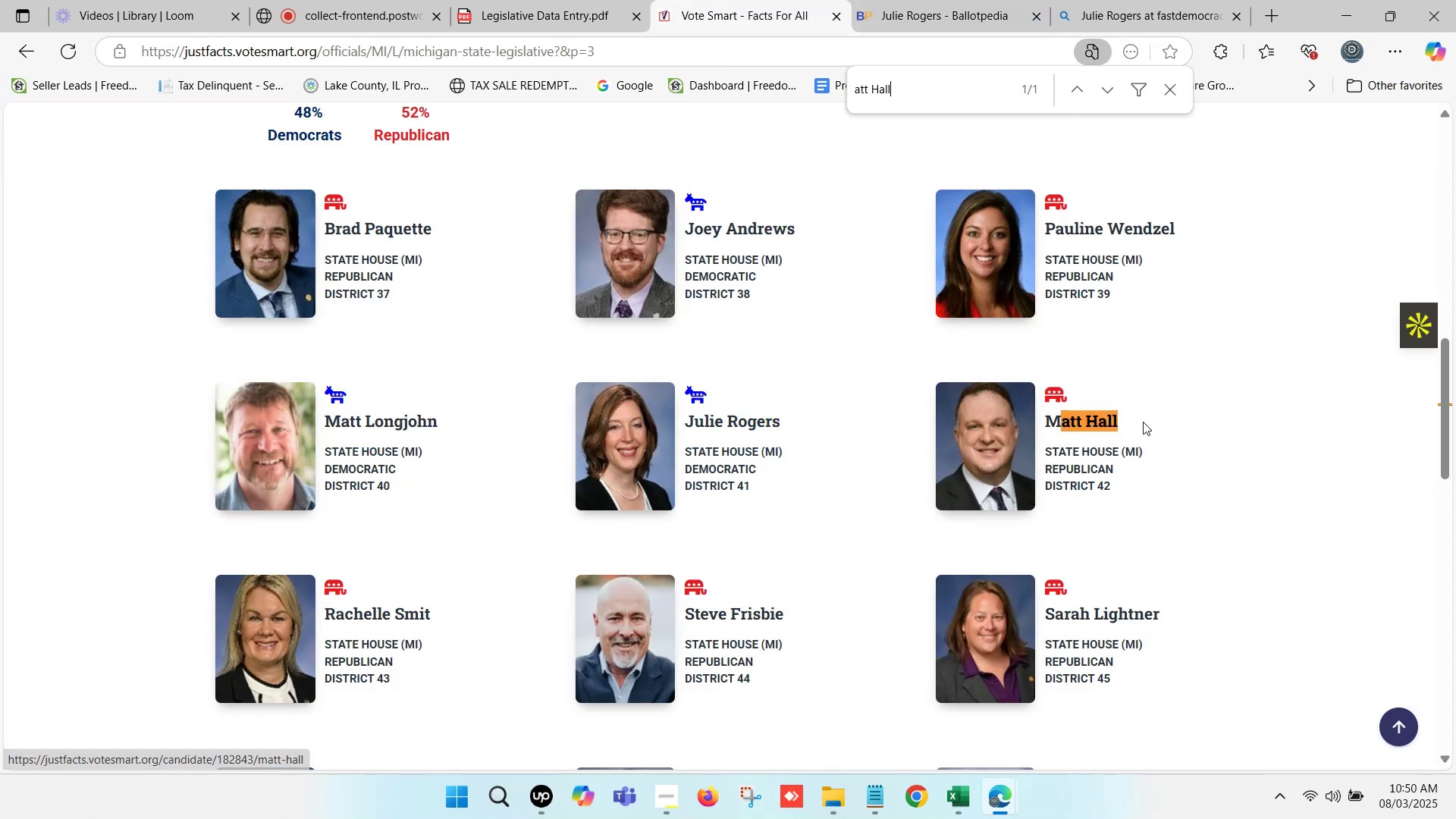 
left_click_drag(start_coordinate=[1133, 420], to_coordinate=[1049, 420])
 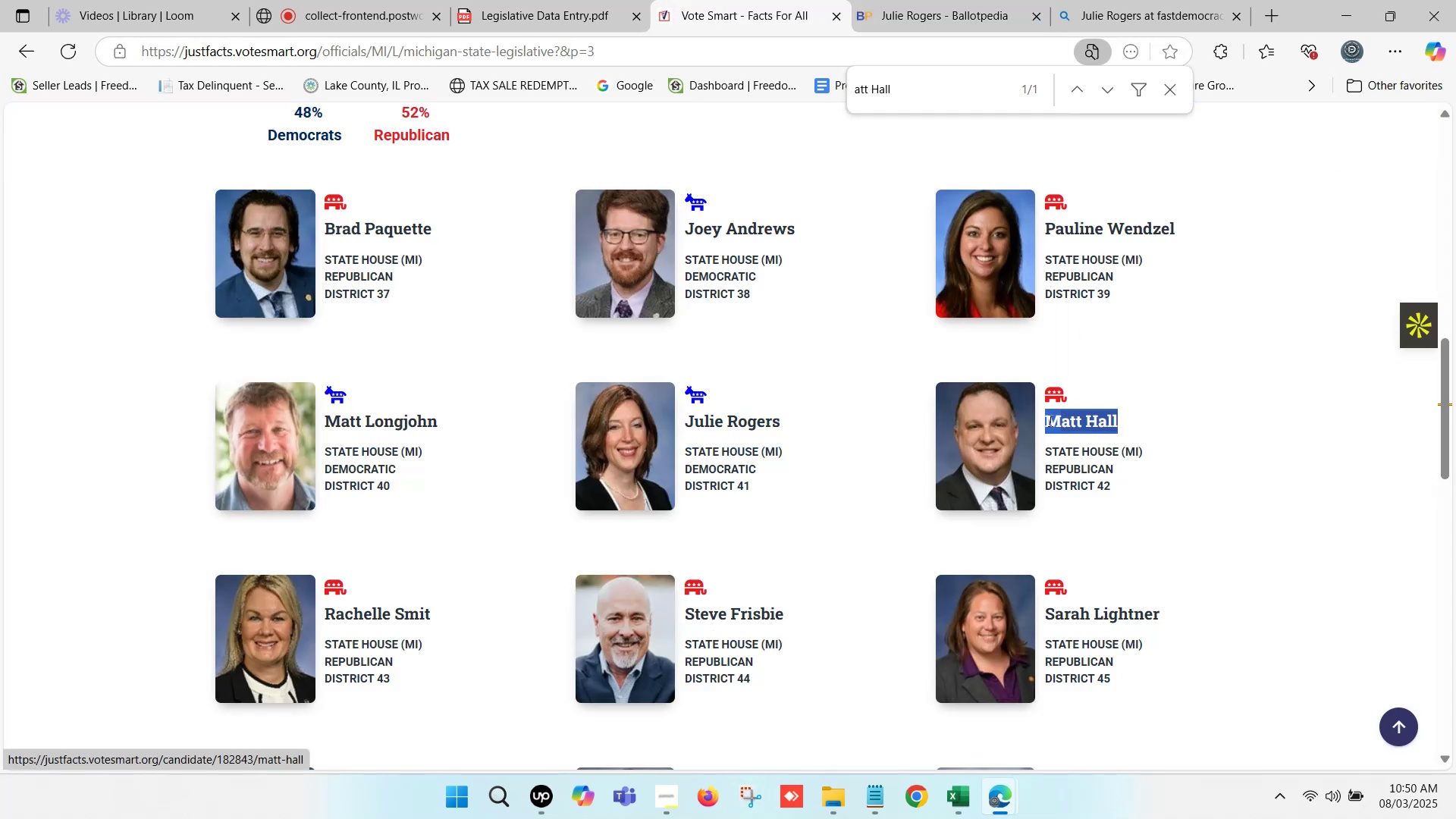 
key(Control+C)
 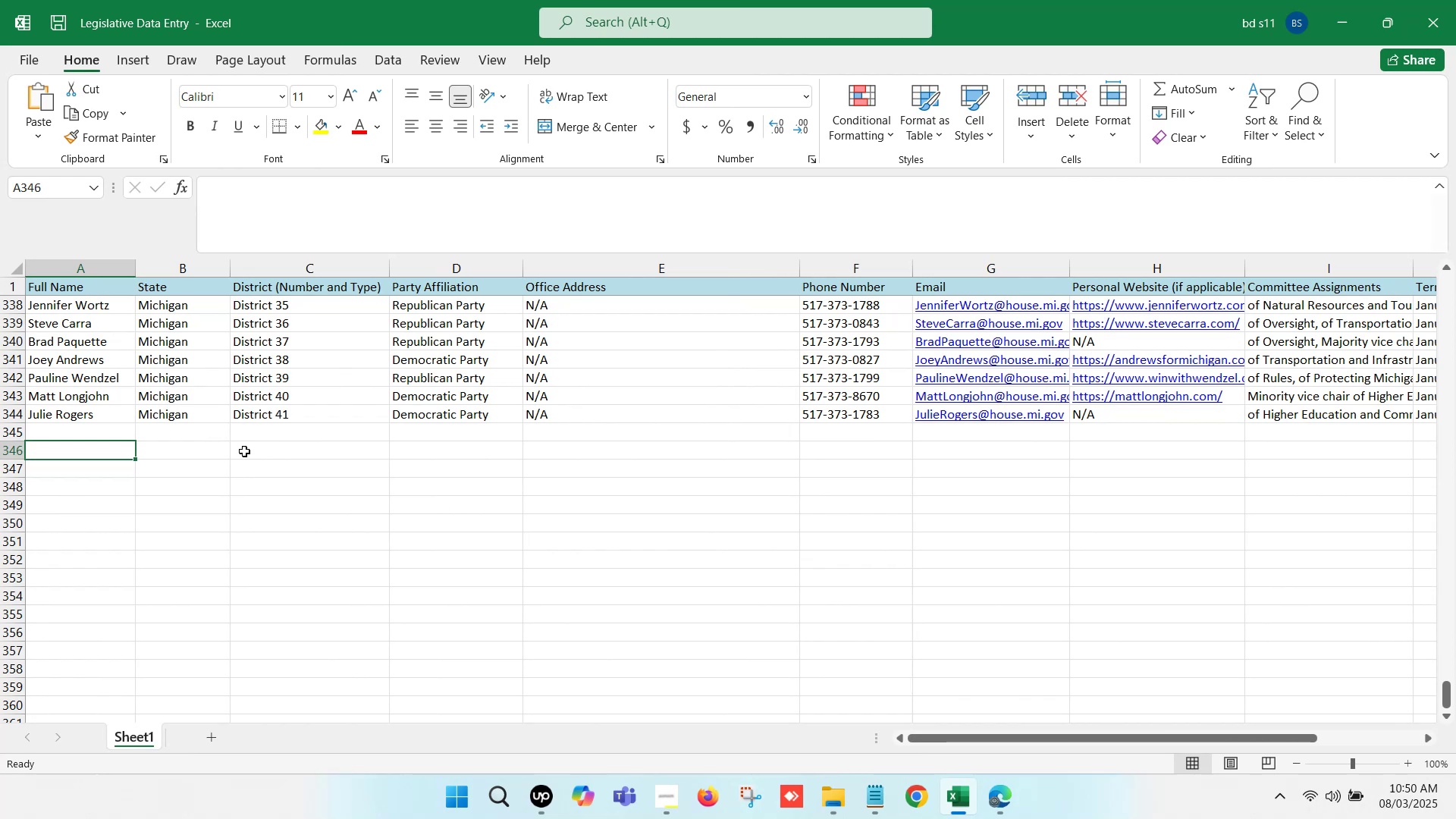 
left_click([109, 434])
 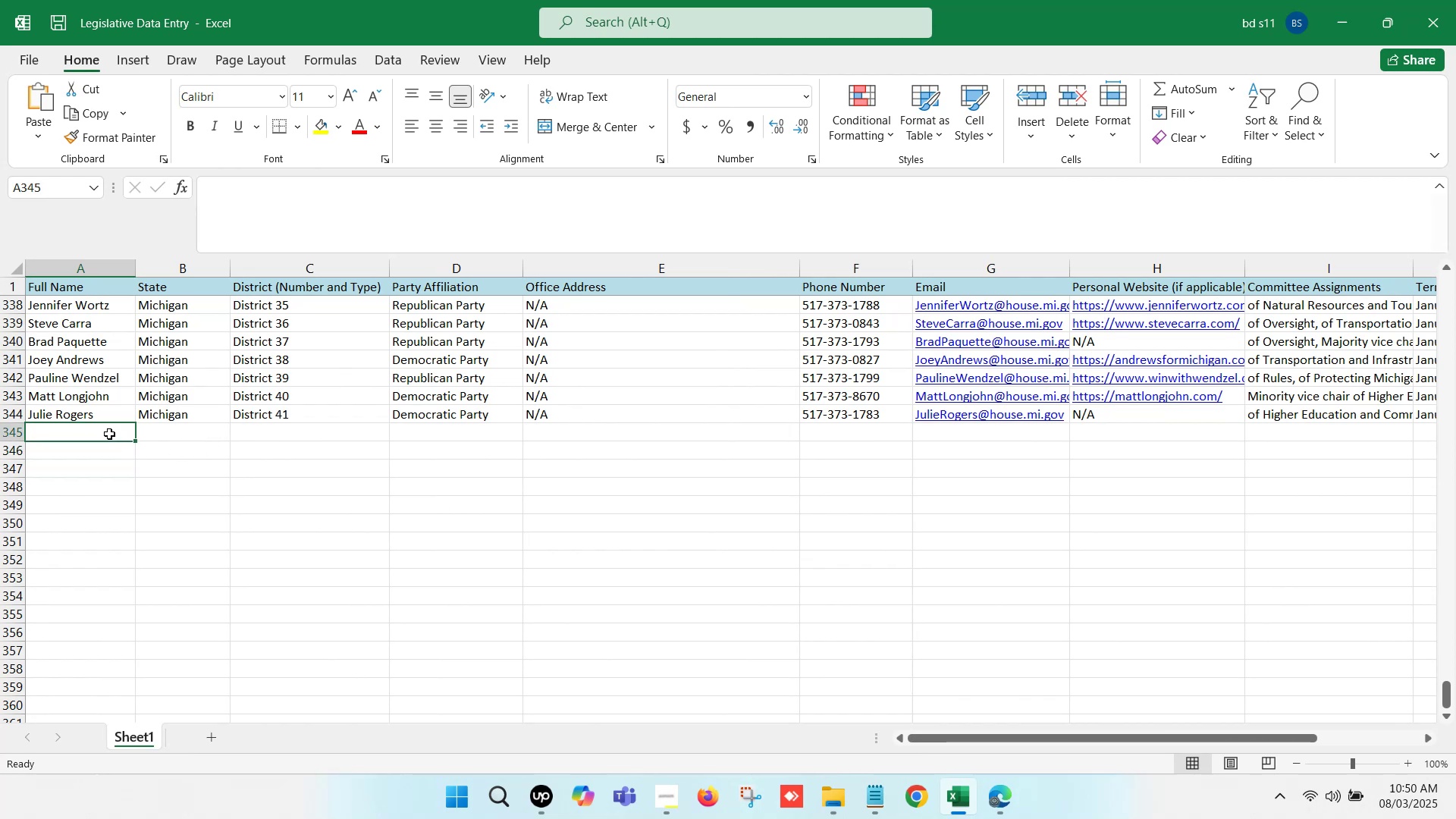 
key(ArrowLeft)
 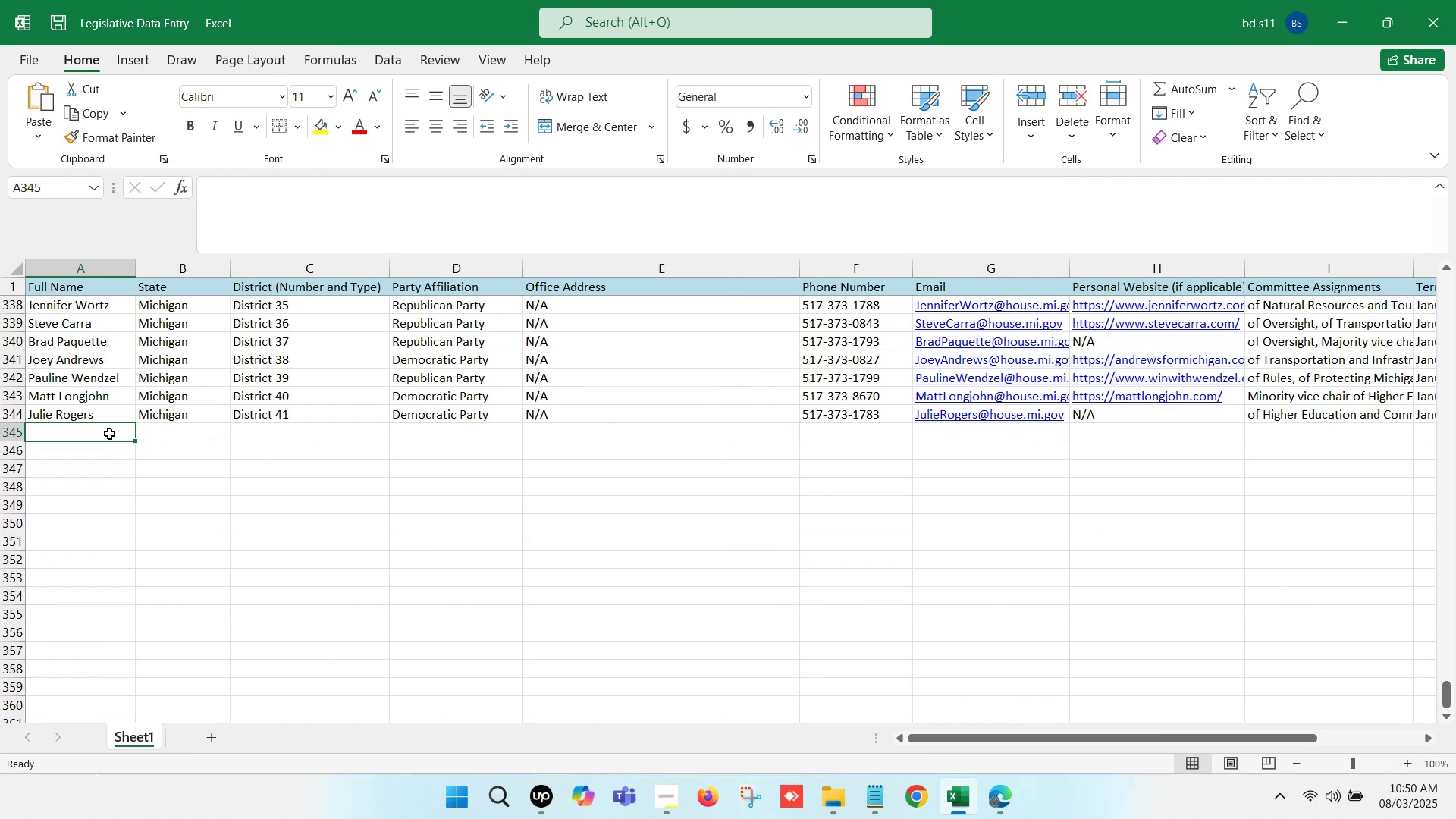 
key(ArrowLeft)
 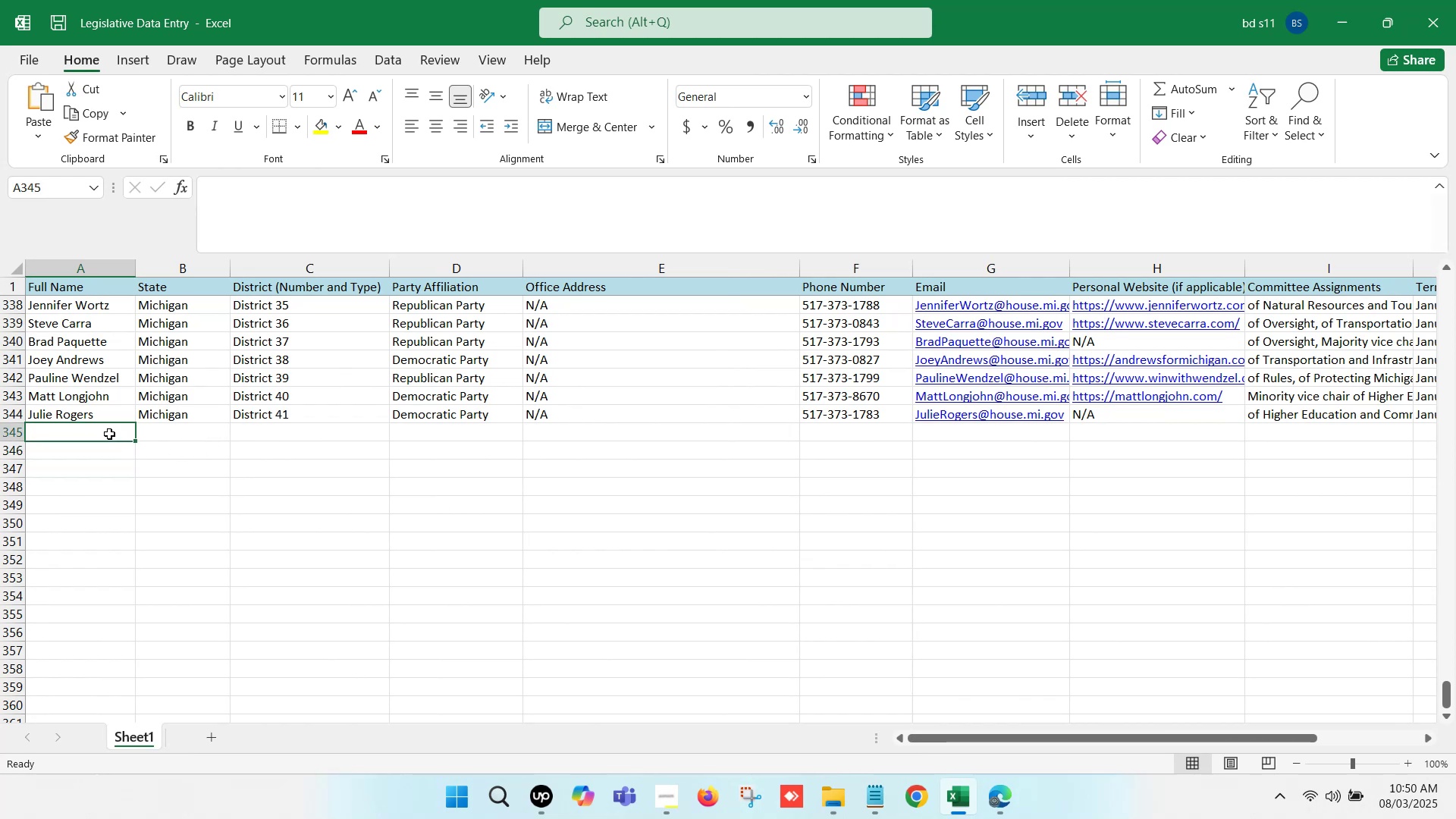 
key(ArrowLeft)
 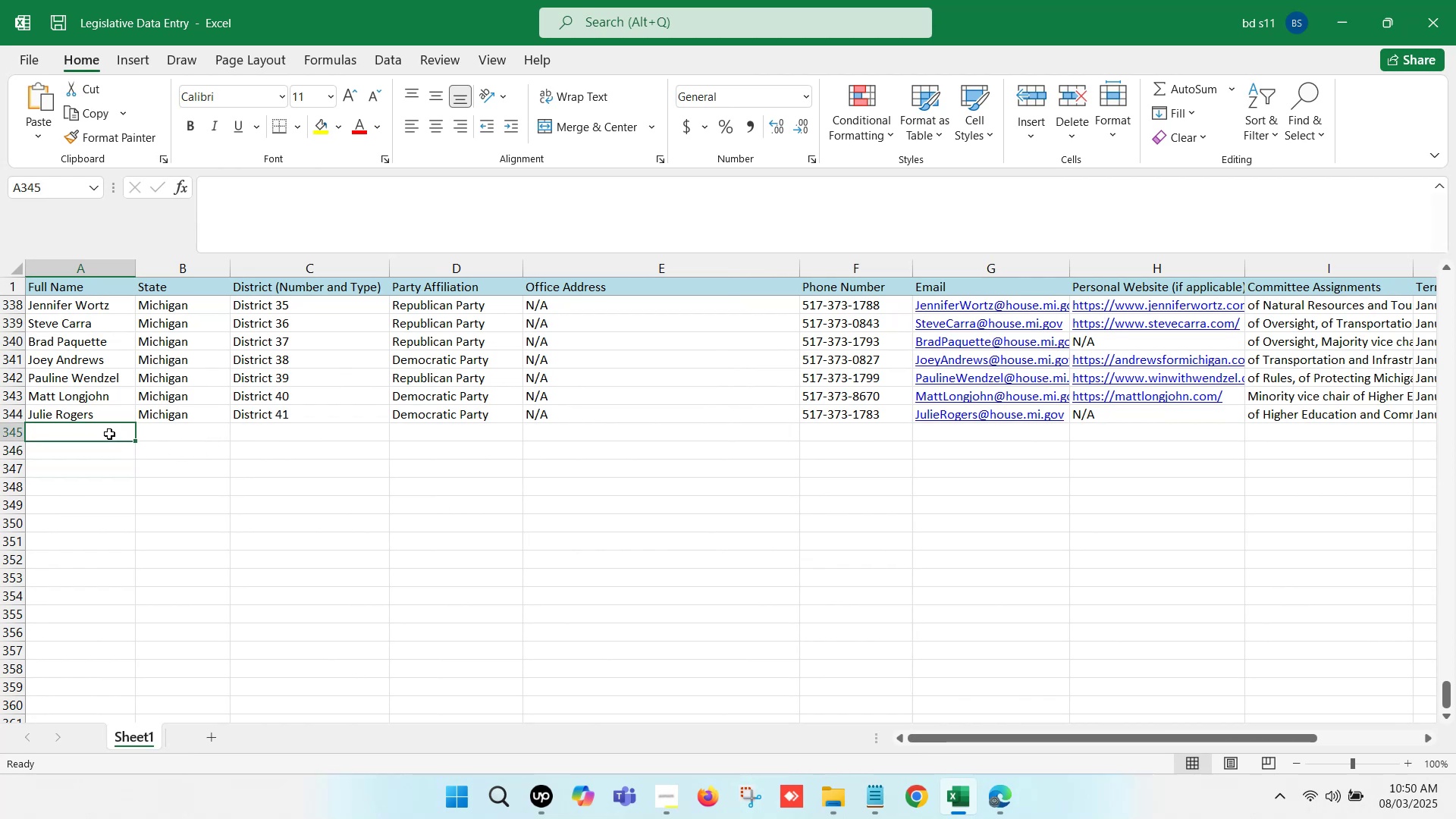 
double_click([109, 434])
 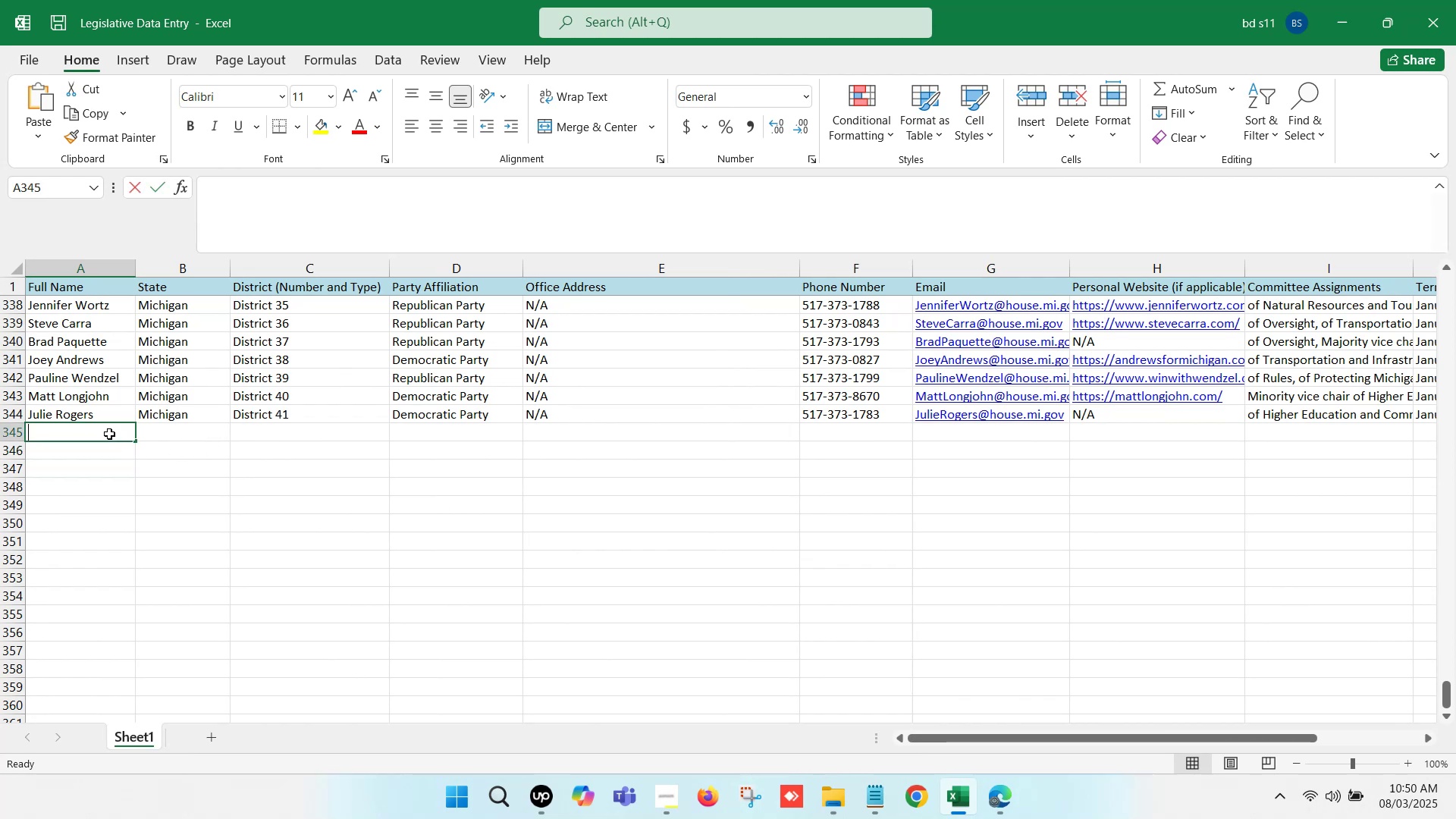 
key(Control+V)
 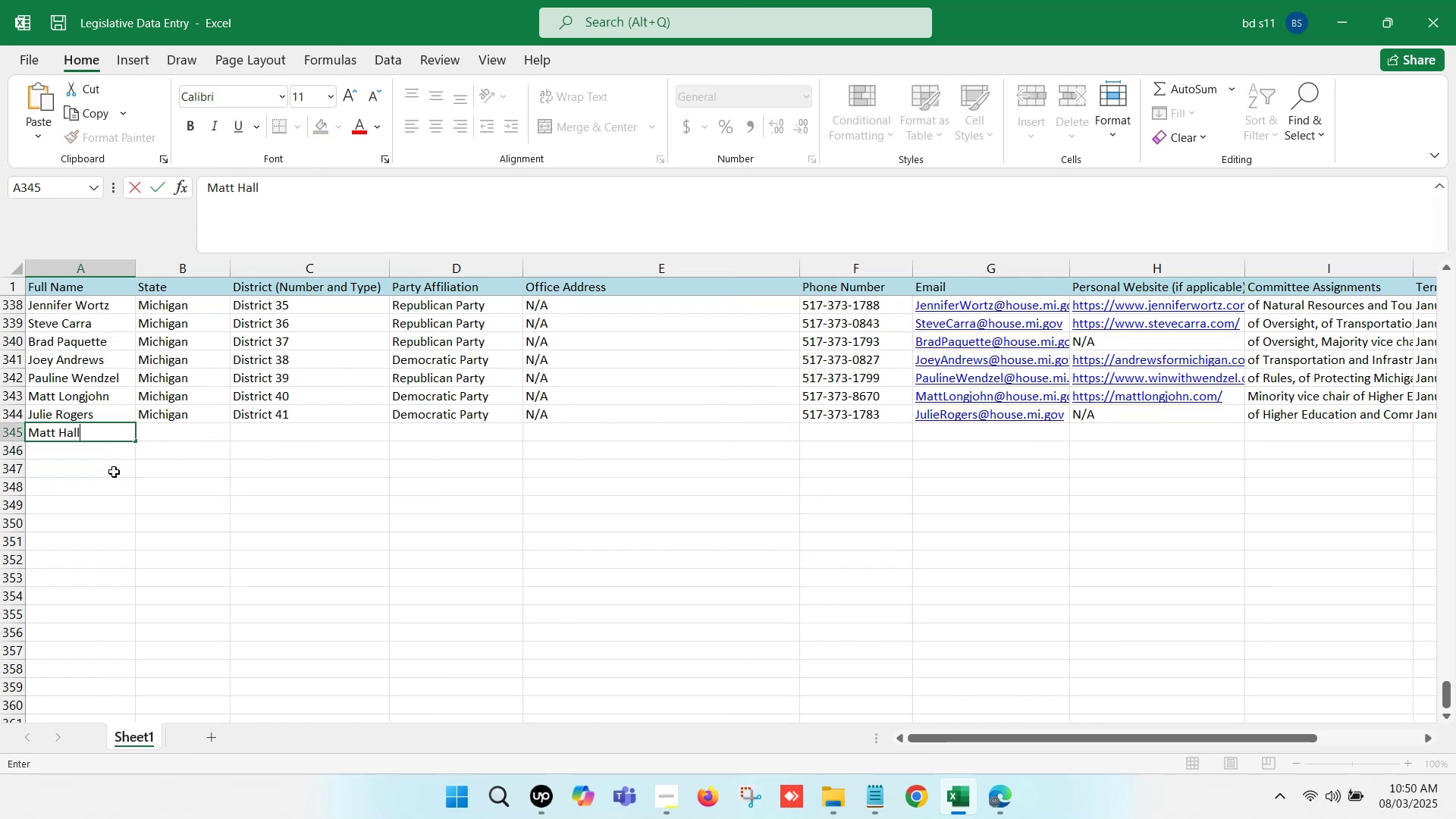 
left_click([114, 472])
 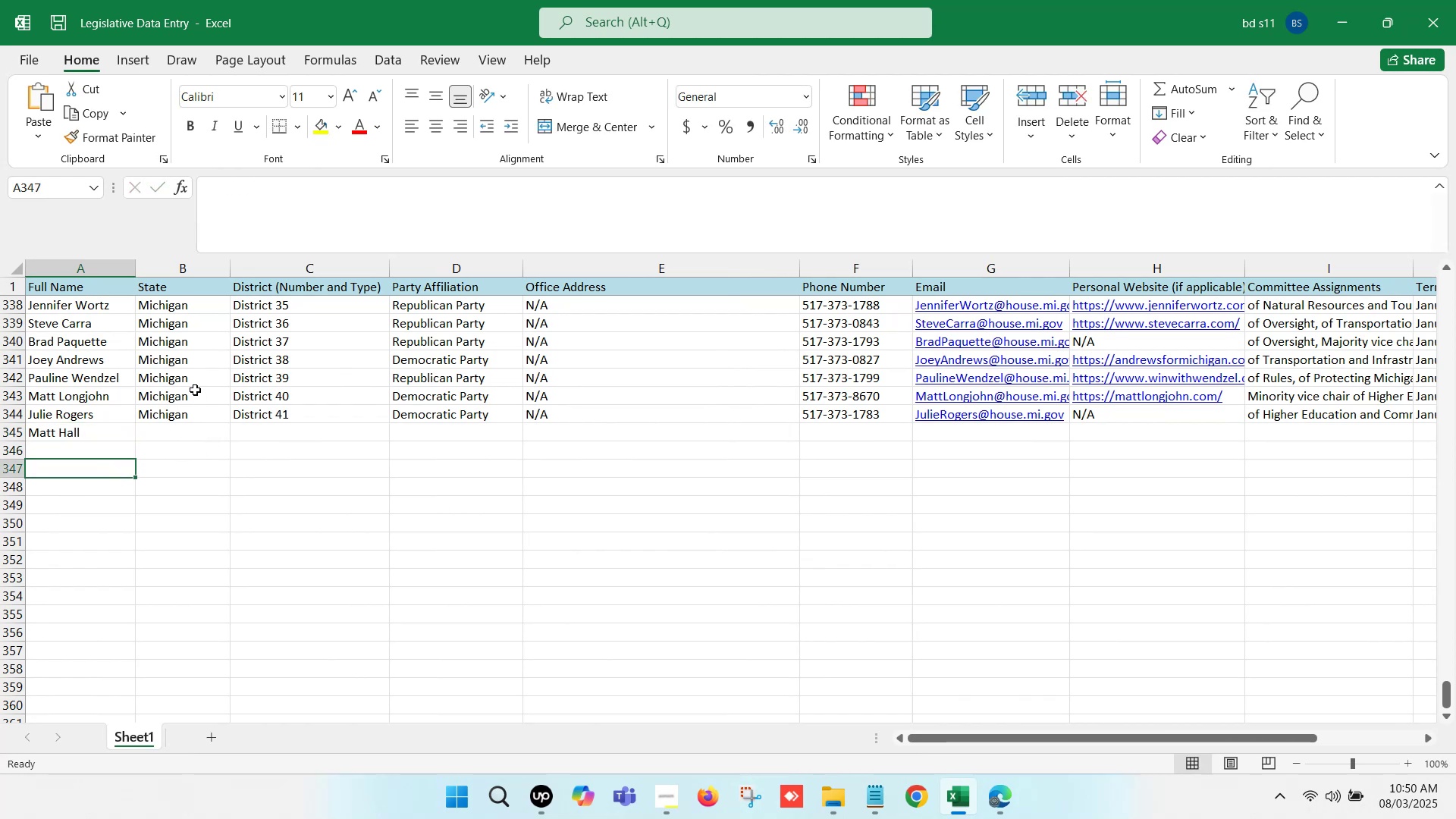 
left_click_drag(start_coordinate=[196, 375], to_coordinate=[529, 375])
 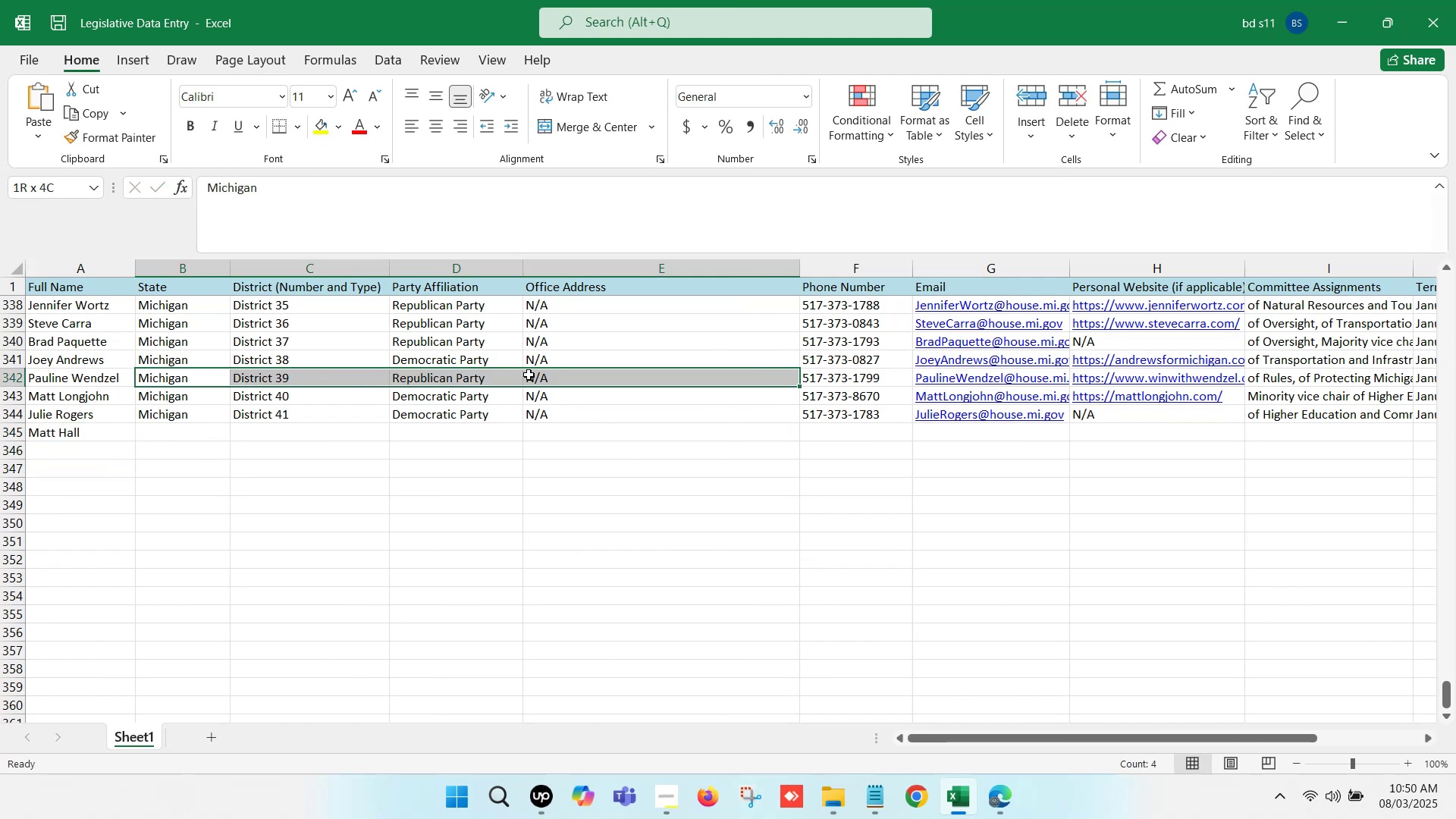 
key(Control+C)
 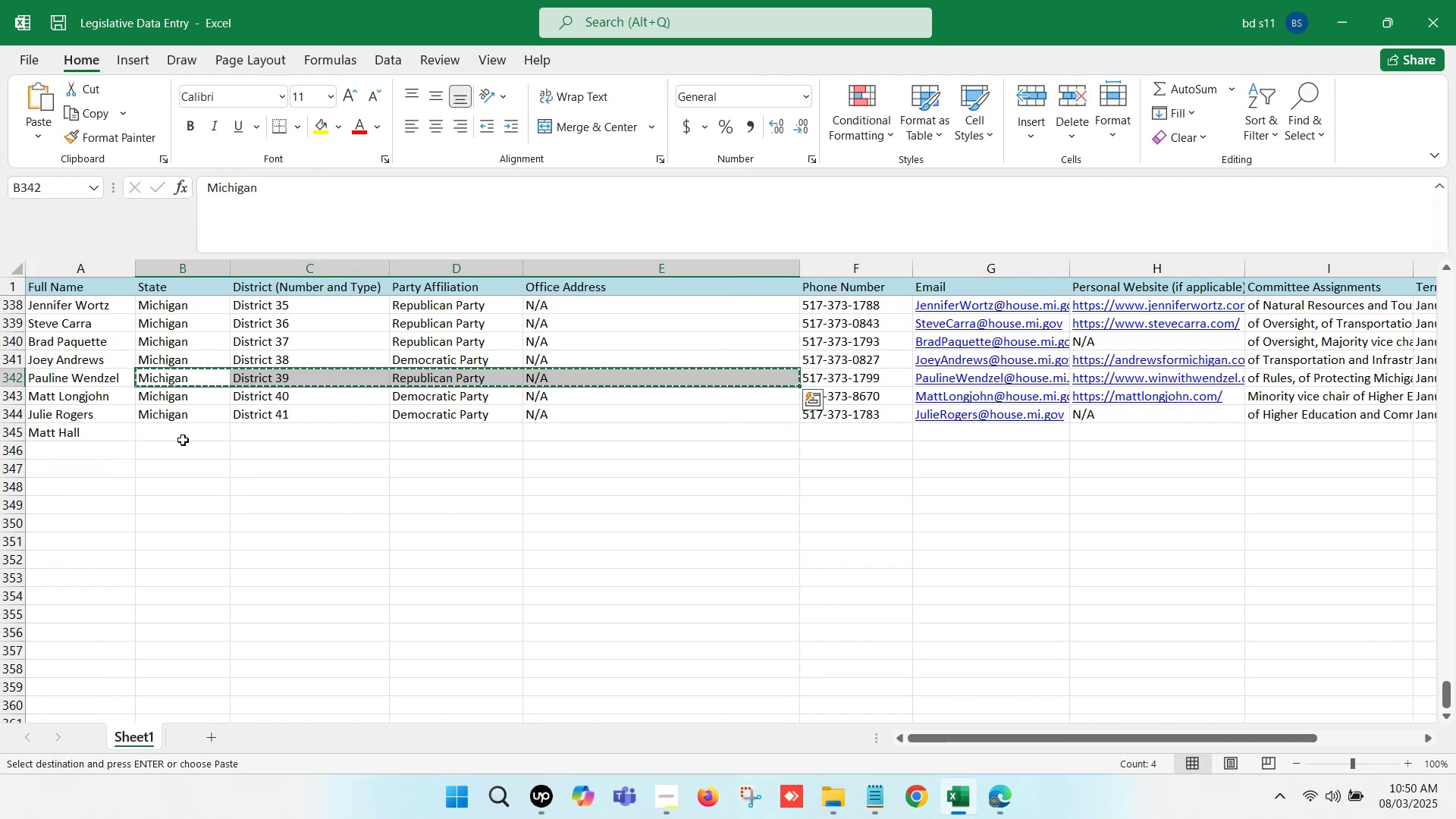 
left_click([196, 433])
 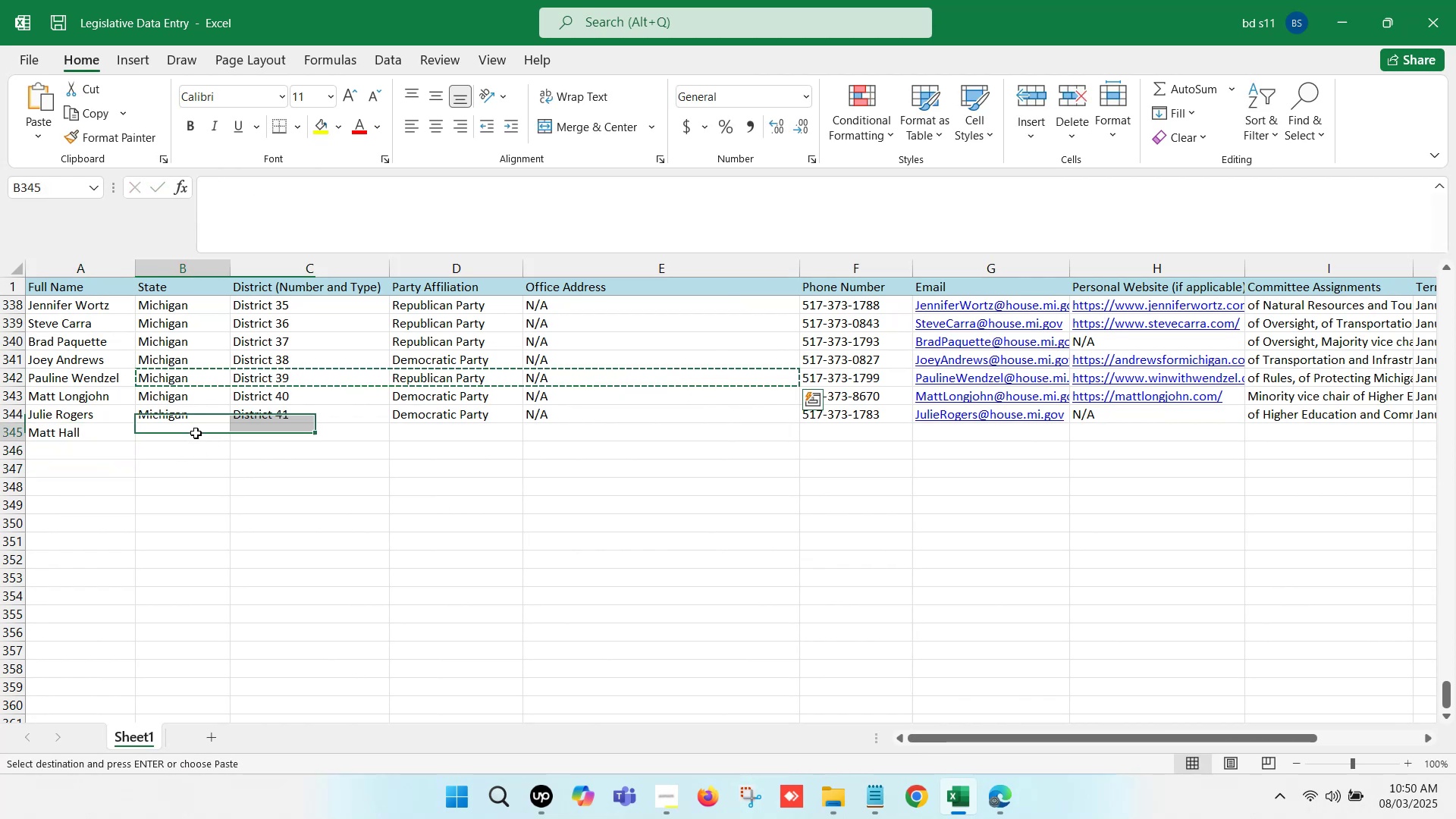 
key(Control+ControlLeft)
 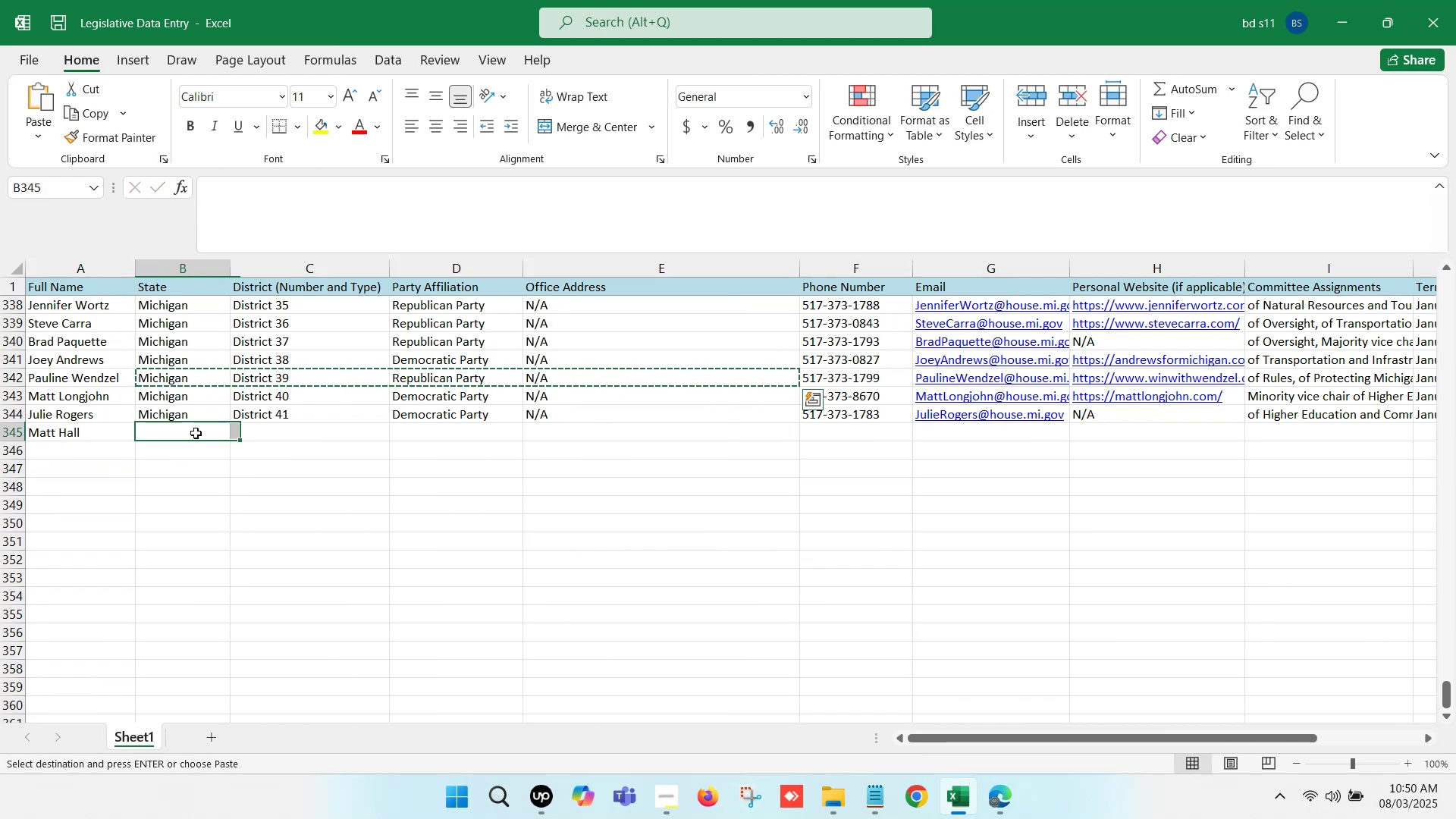 
key(Control+V)
 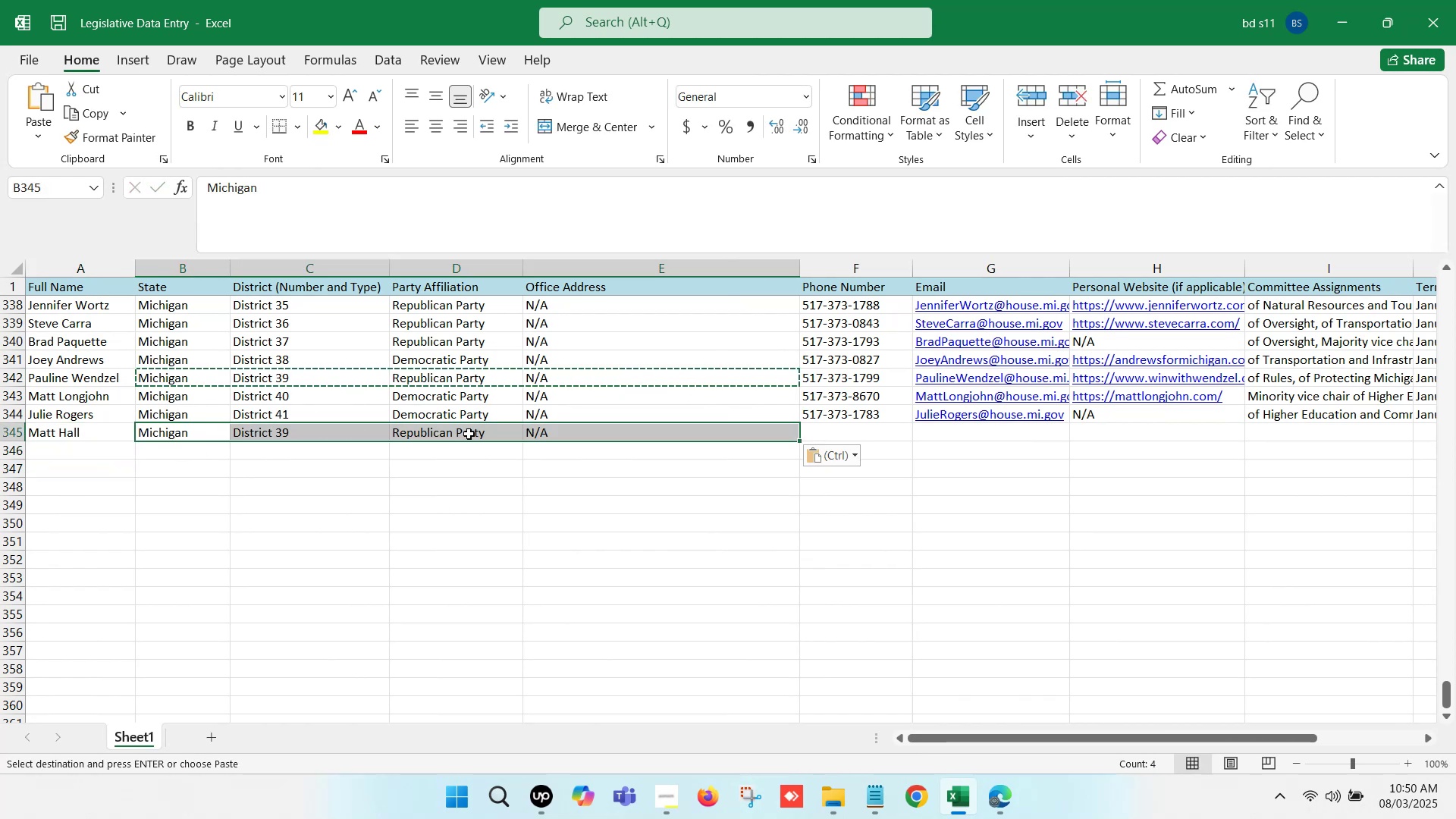 
left_click([475, 434])
 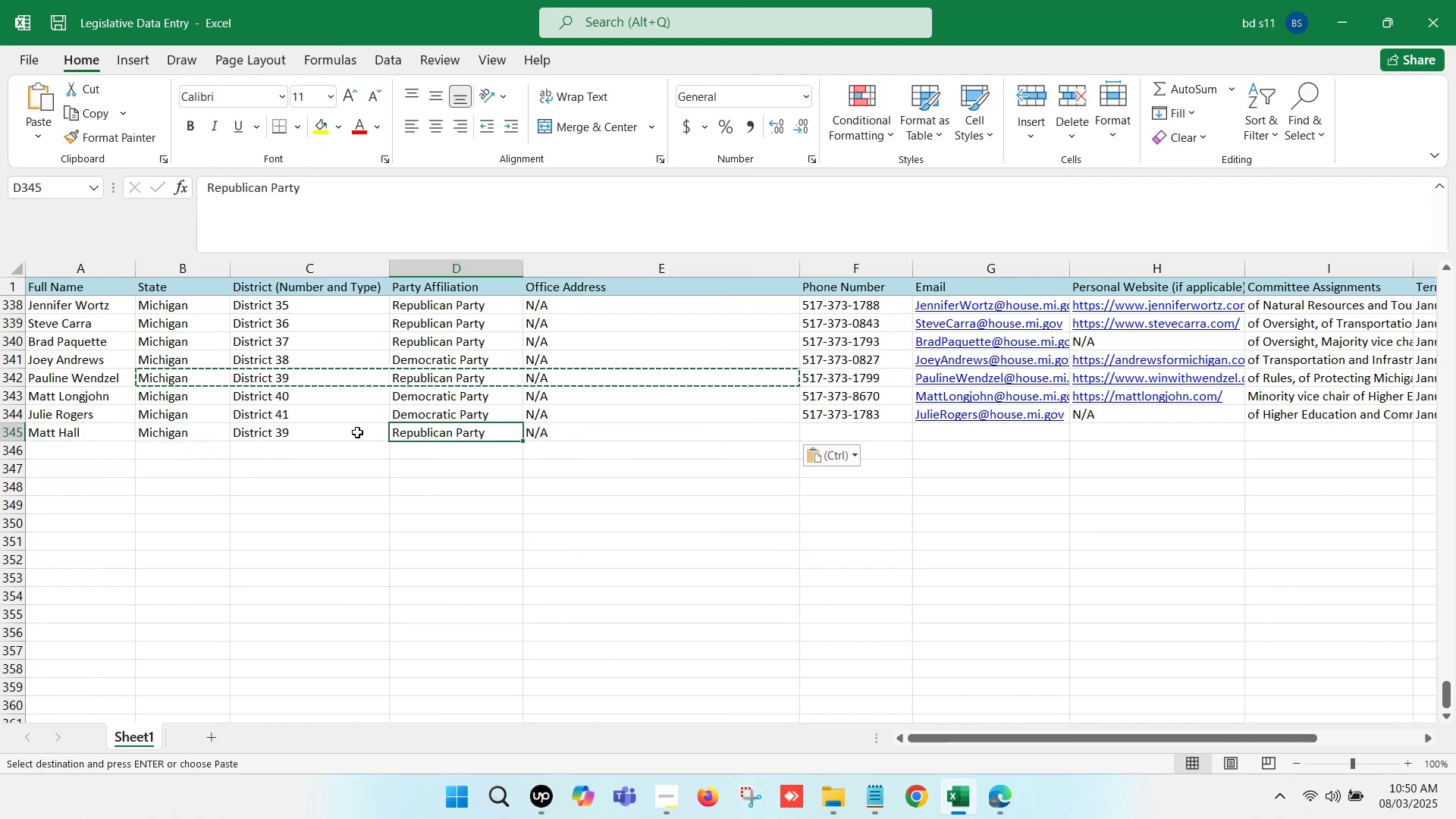 
double_click([357, 432])
 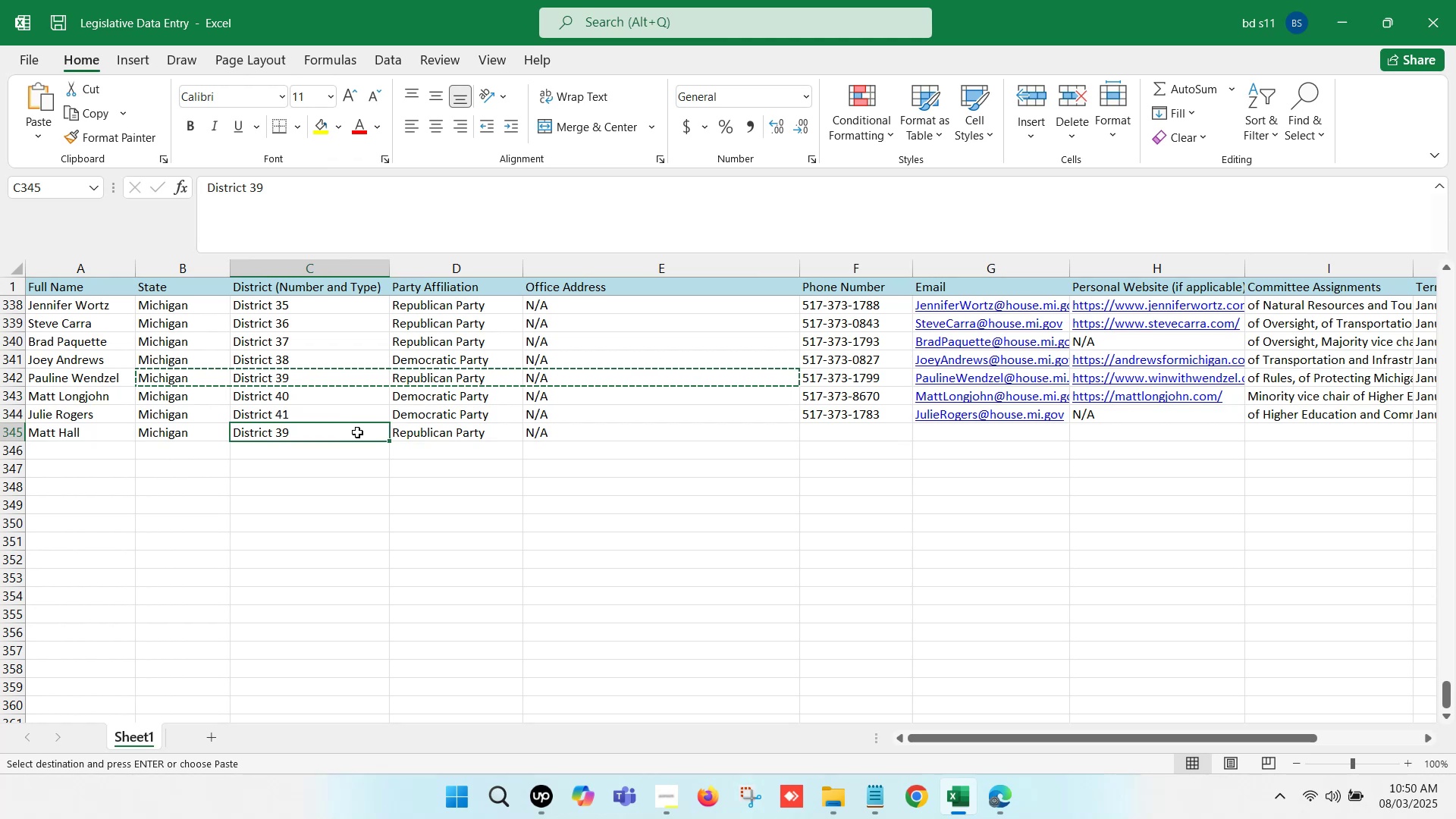 
key(Backspace)
key(Backspace)
type(42)
 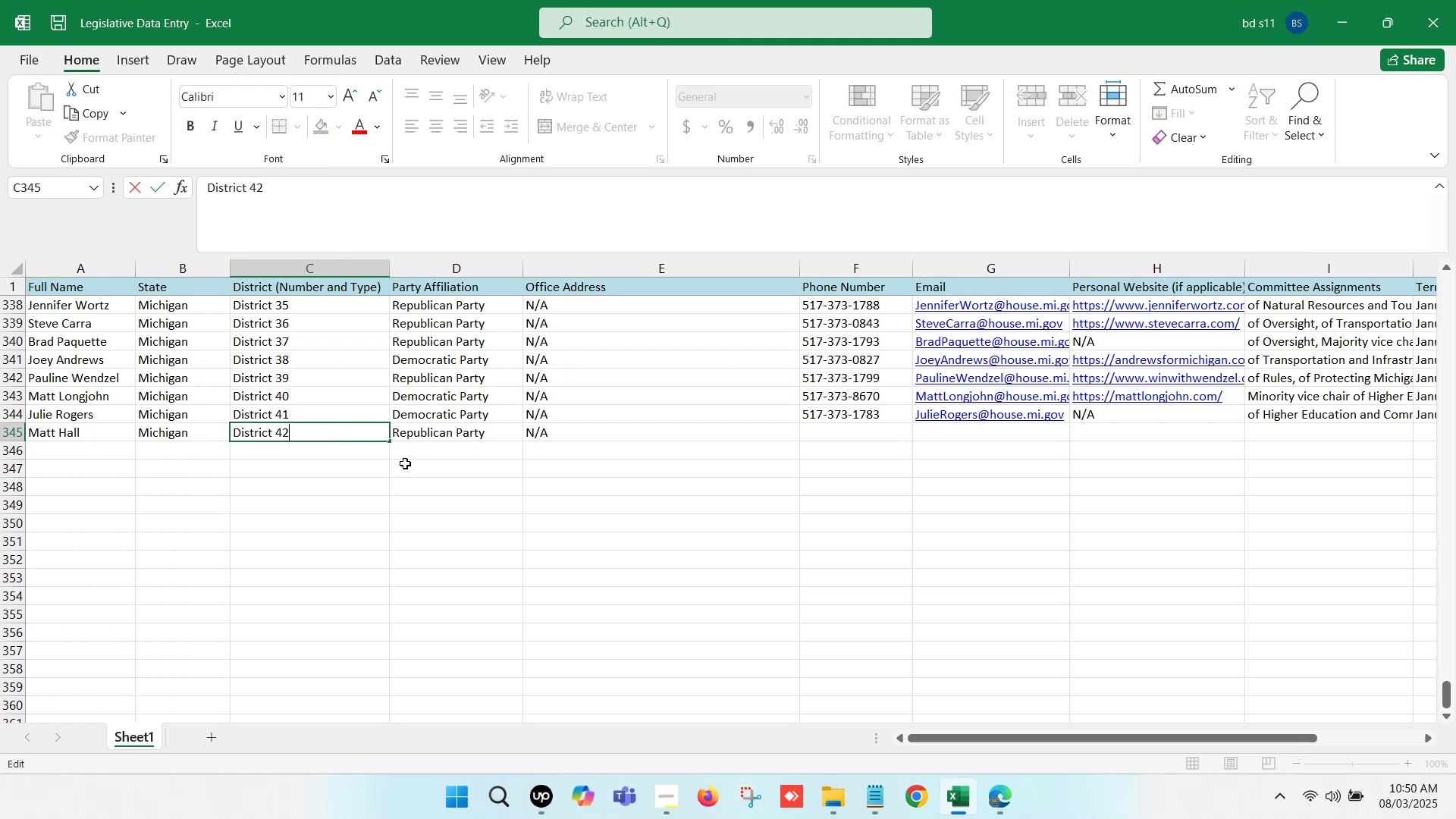 
left_click([417, 471])
 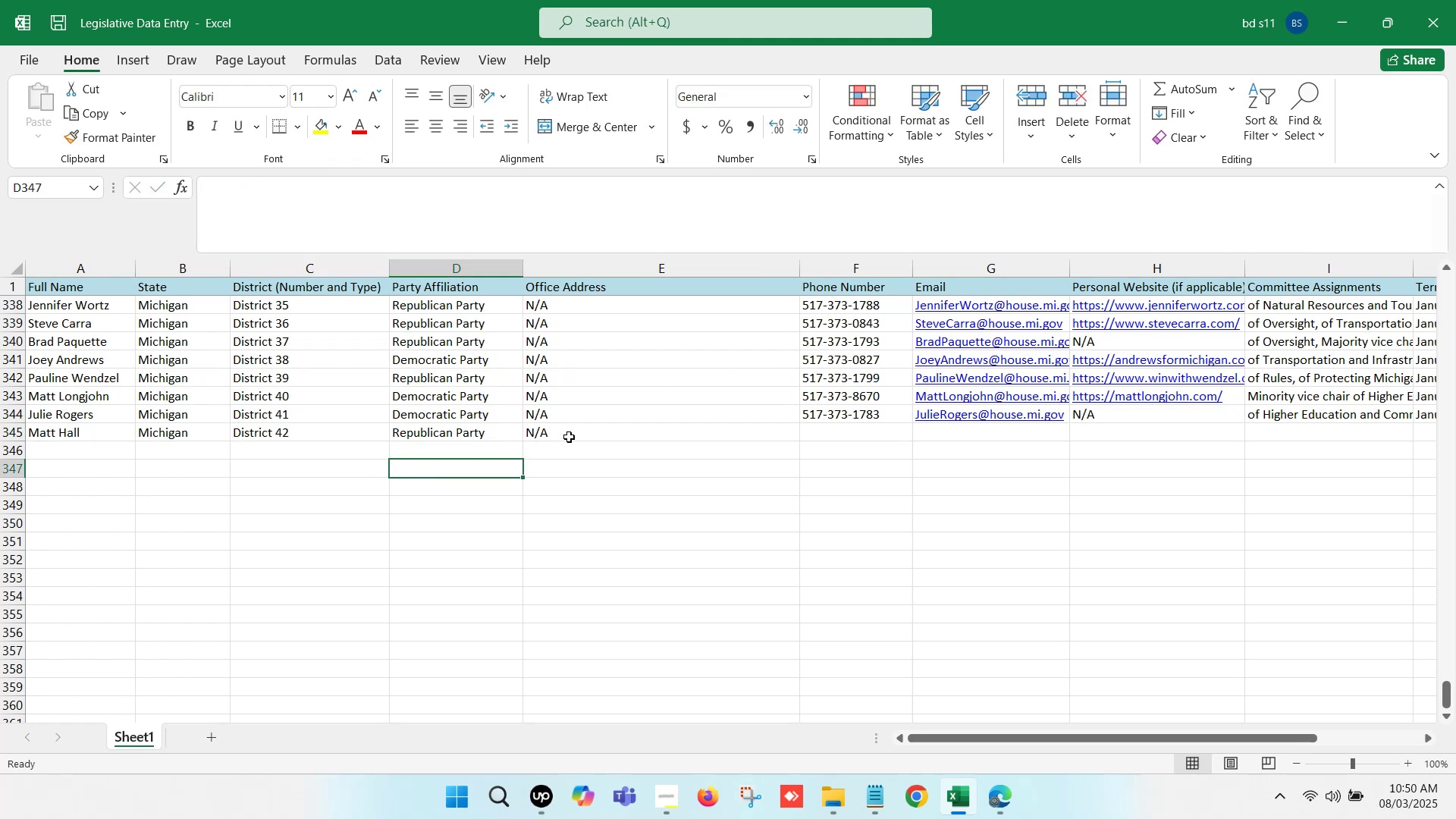 
left_click([582, 433])
 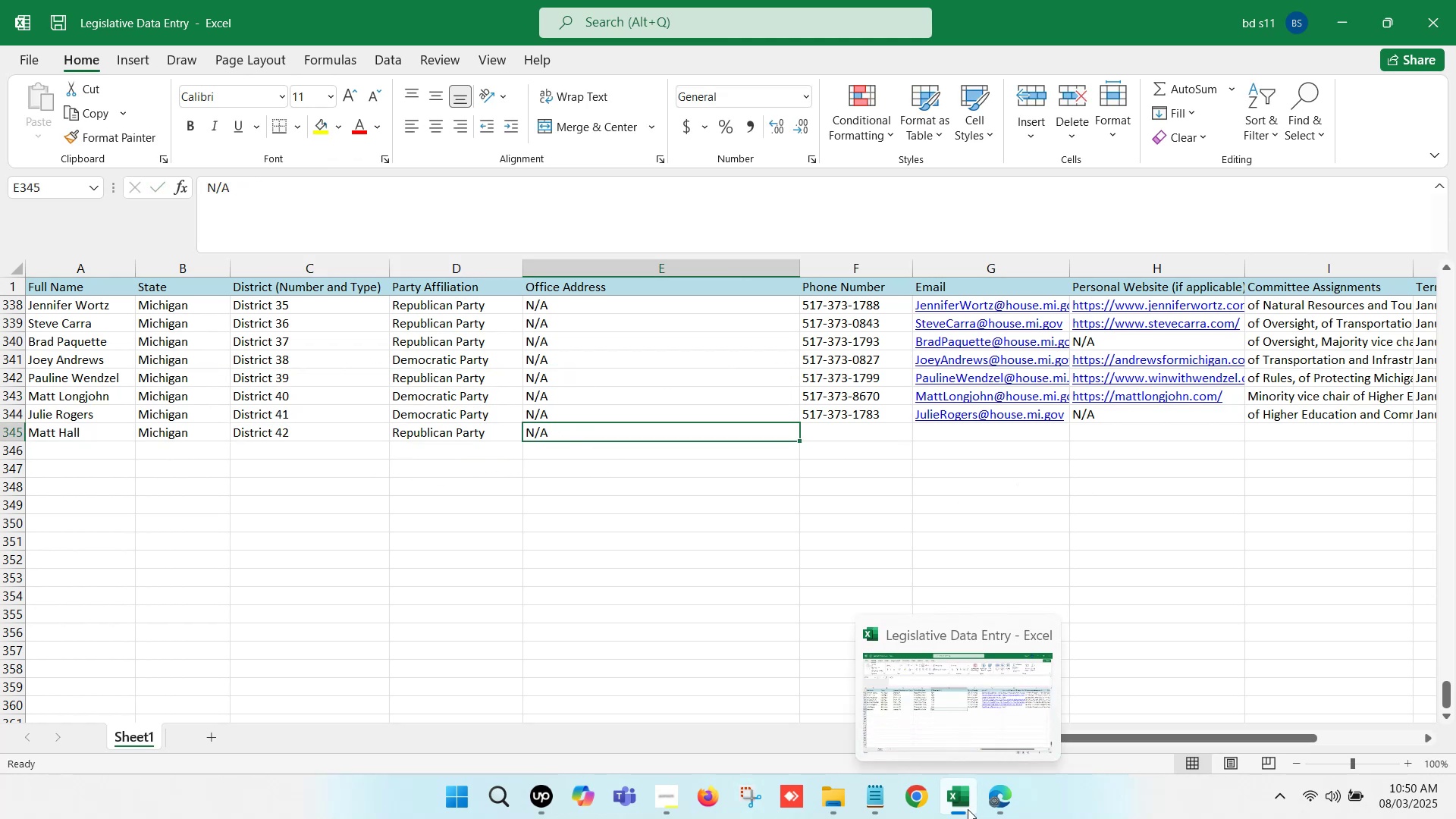 
left_click([75, 435])
 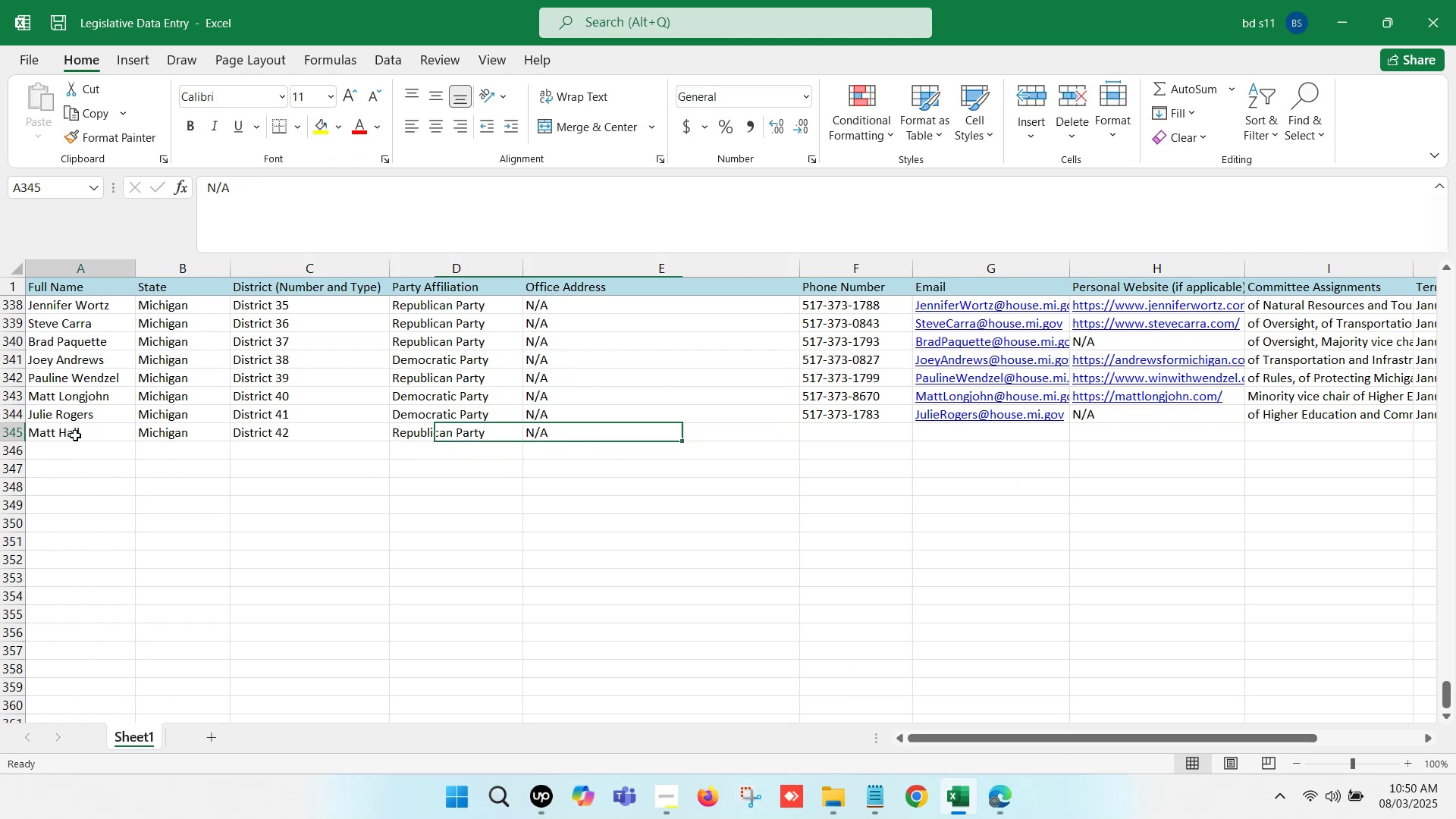 
key(Control+ControlLeft)
 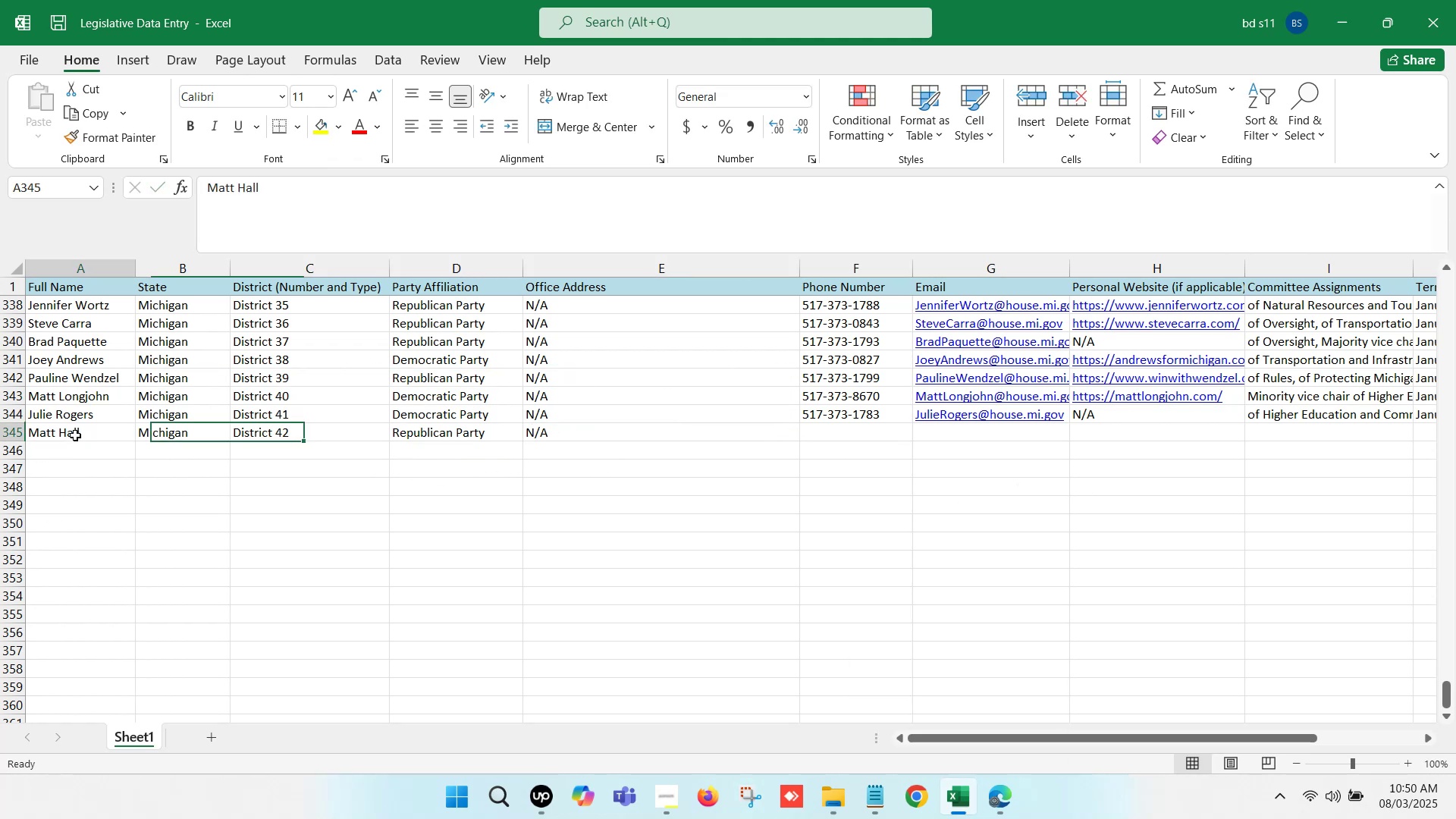 
key(Control+C)
 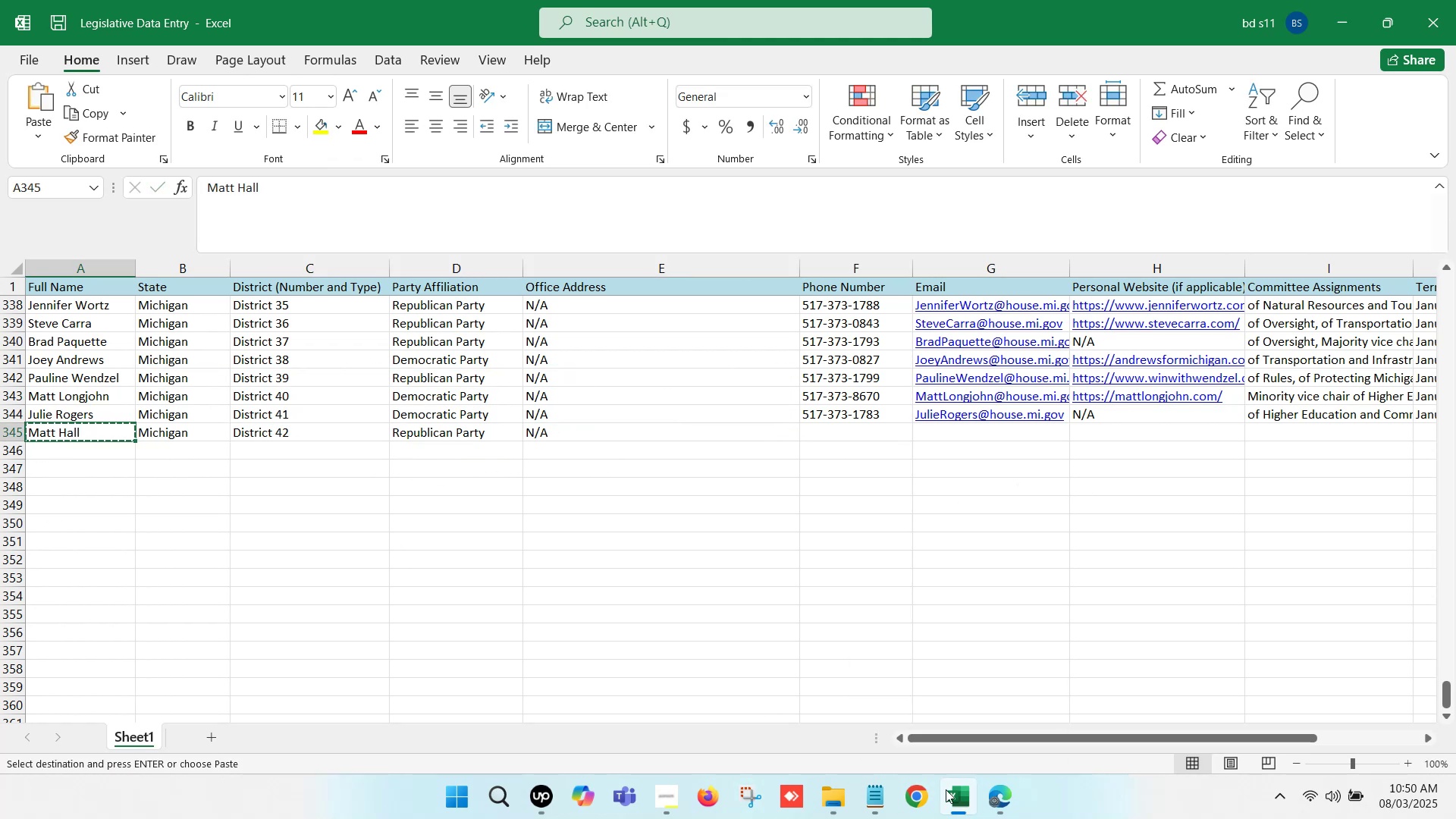 
left_click([957, 798])
 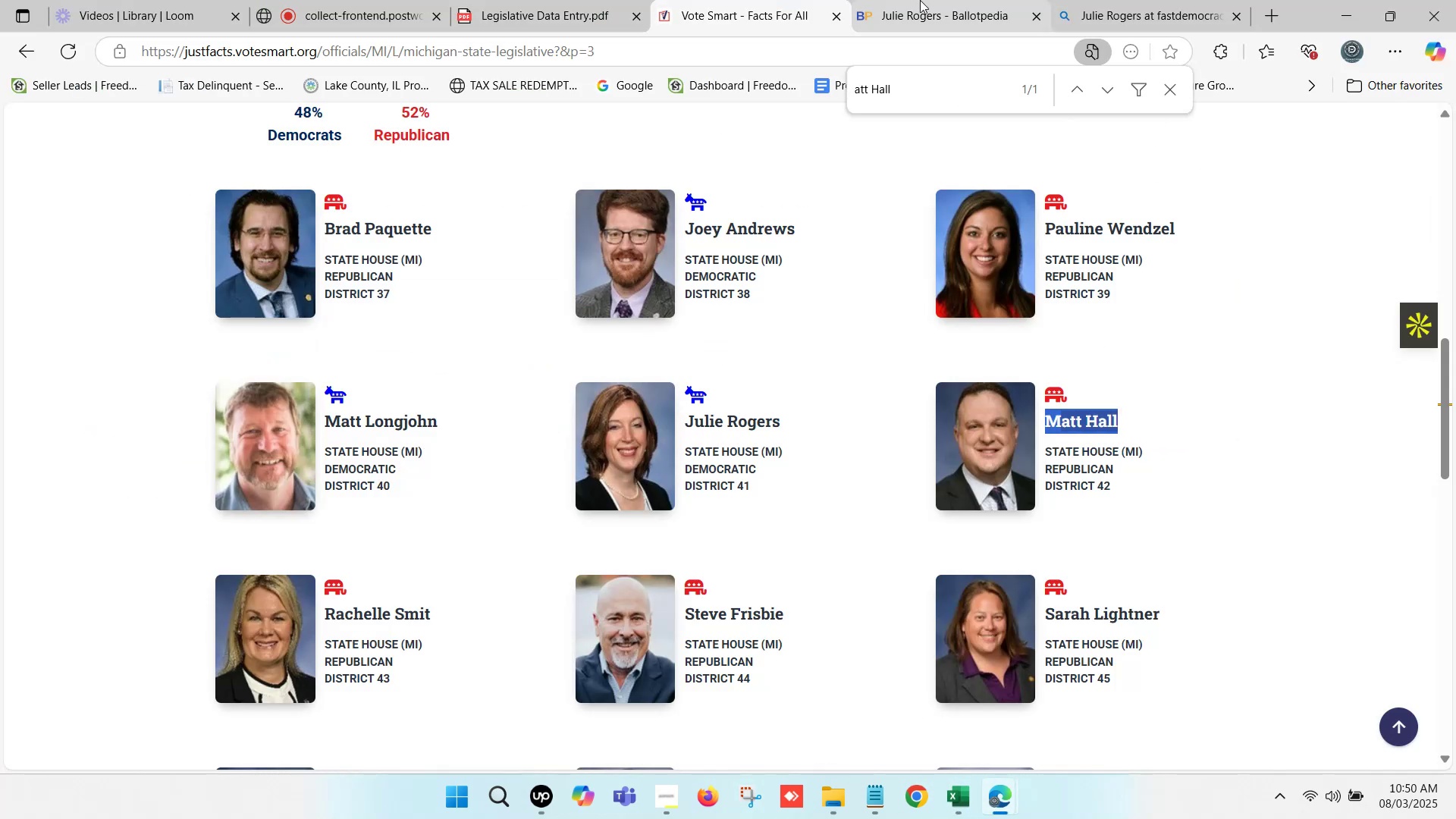 
scroll: coordinate [604, 328], scroll_direction: up, amount: 4.0
 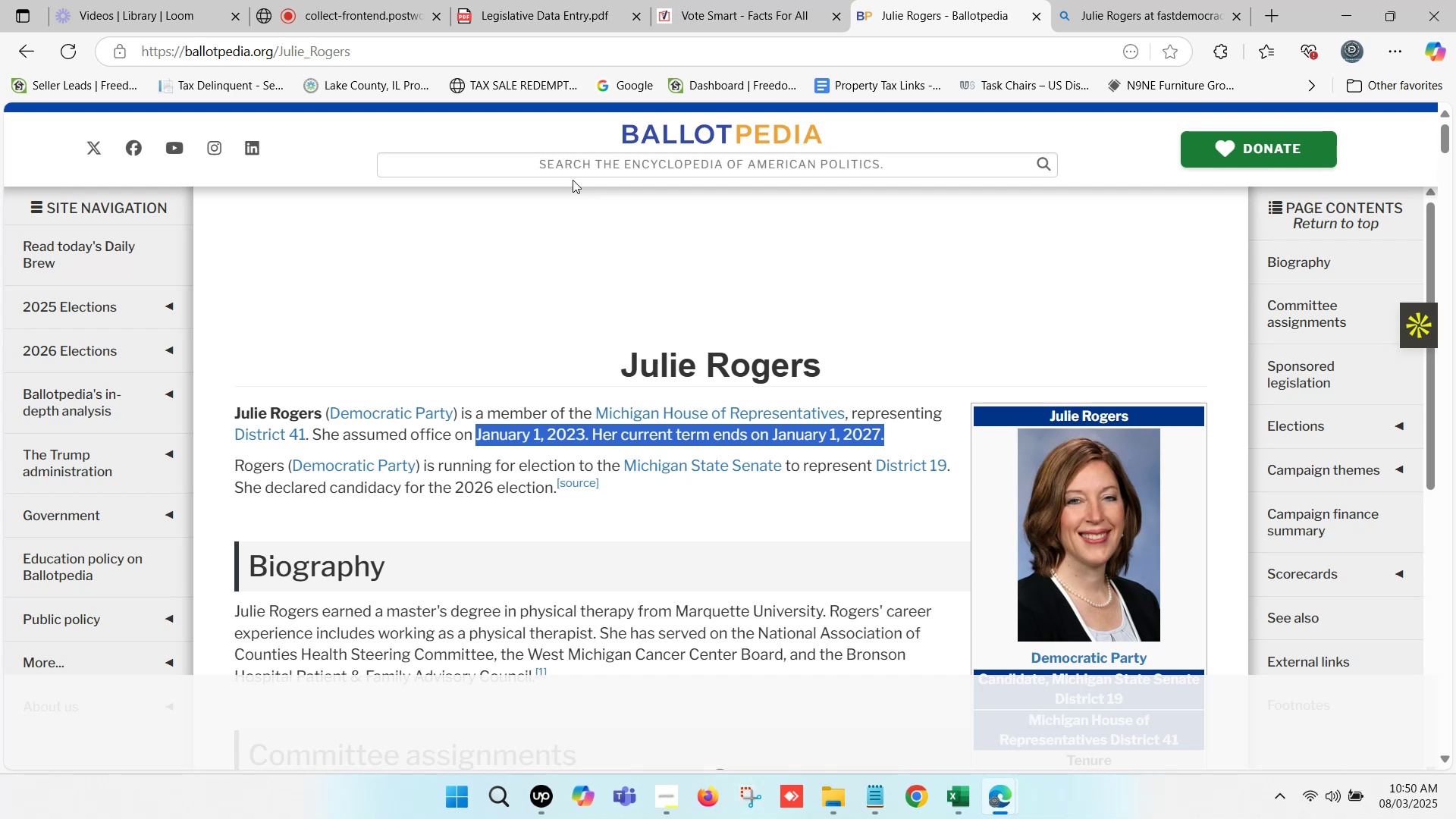 
left_click([572, 162])
 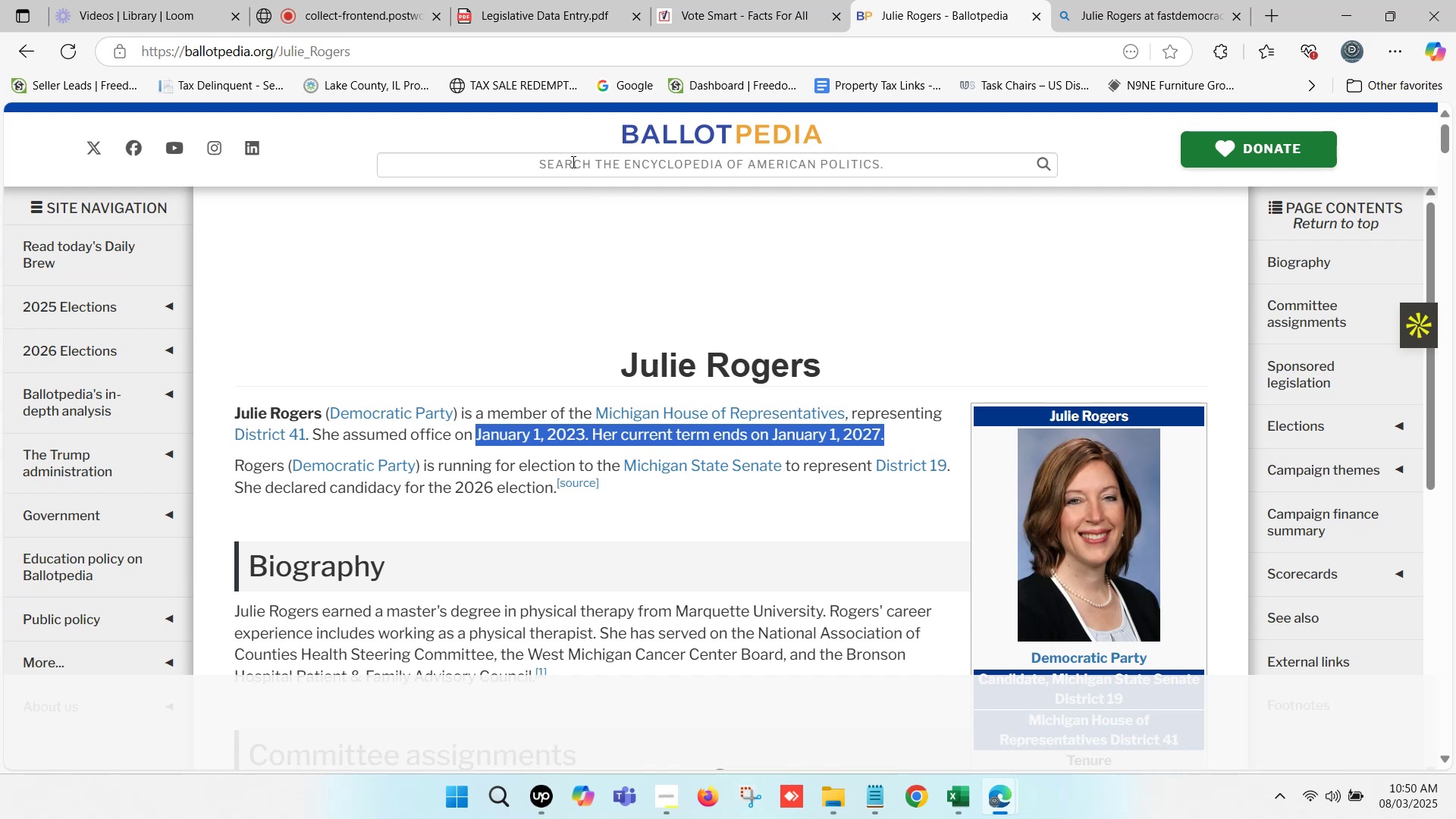 
key(Control+V)
 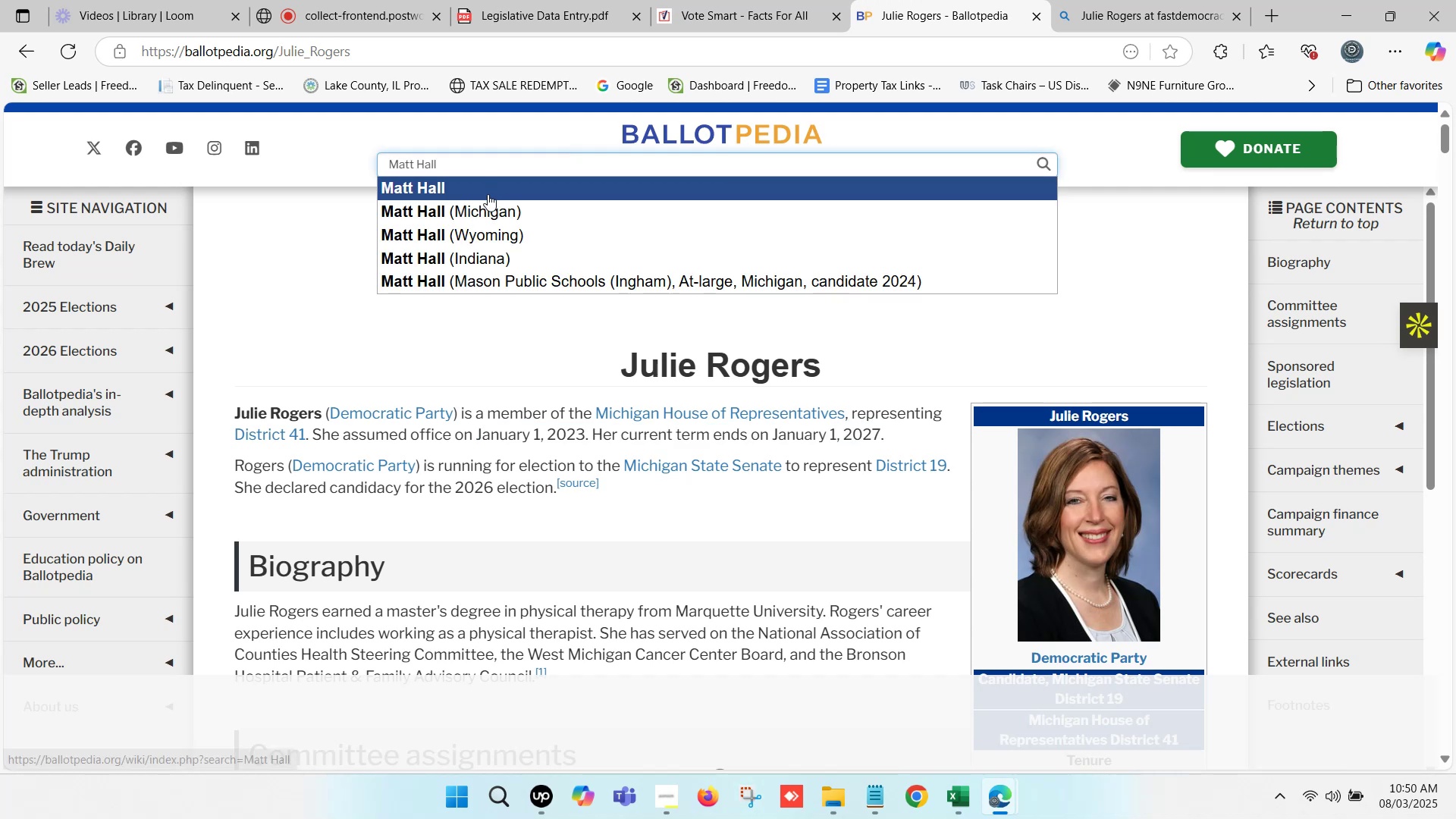 
left_click([489, 187])
 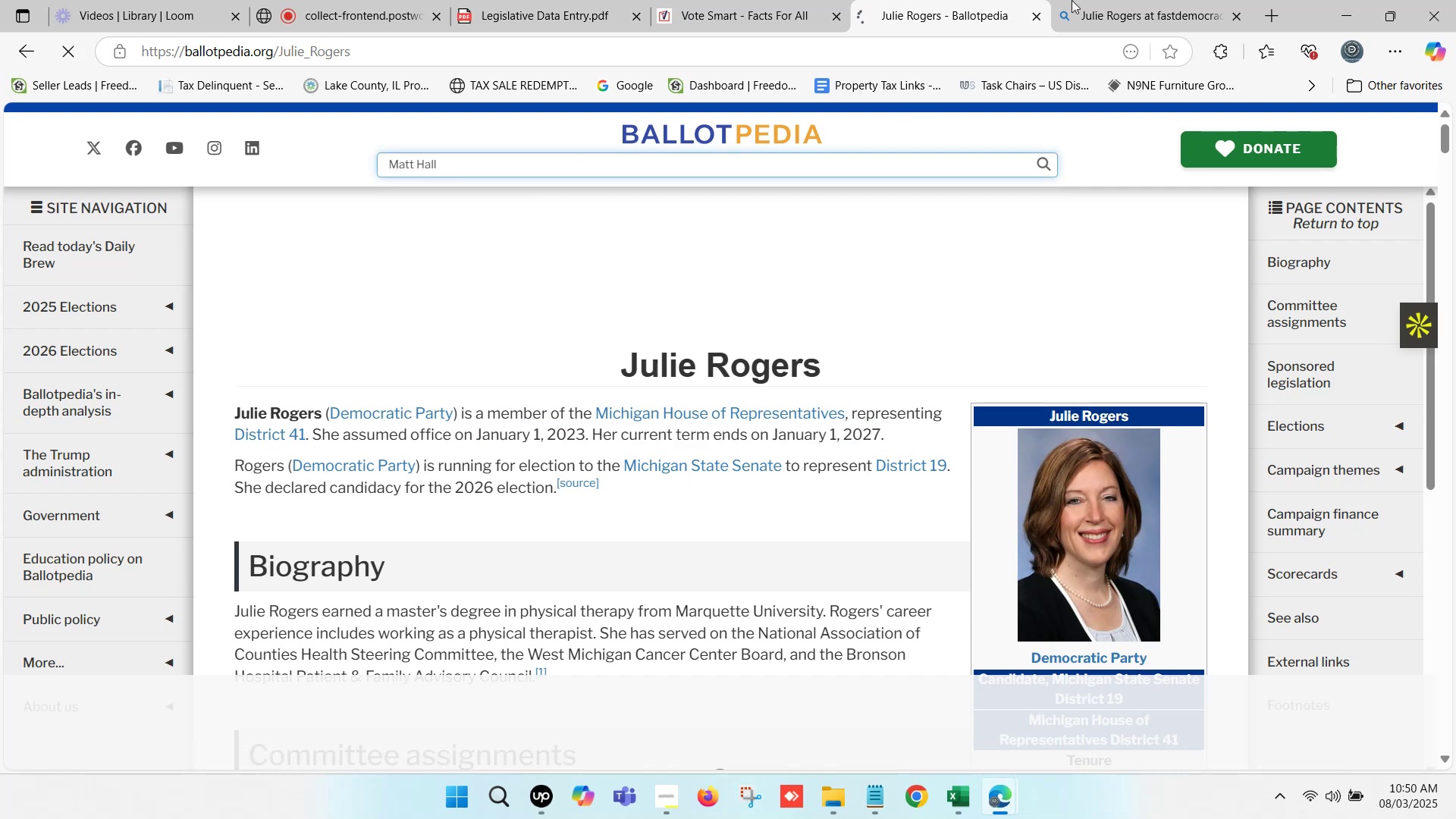 
left_click([1131, 0])
 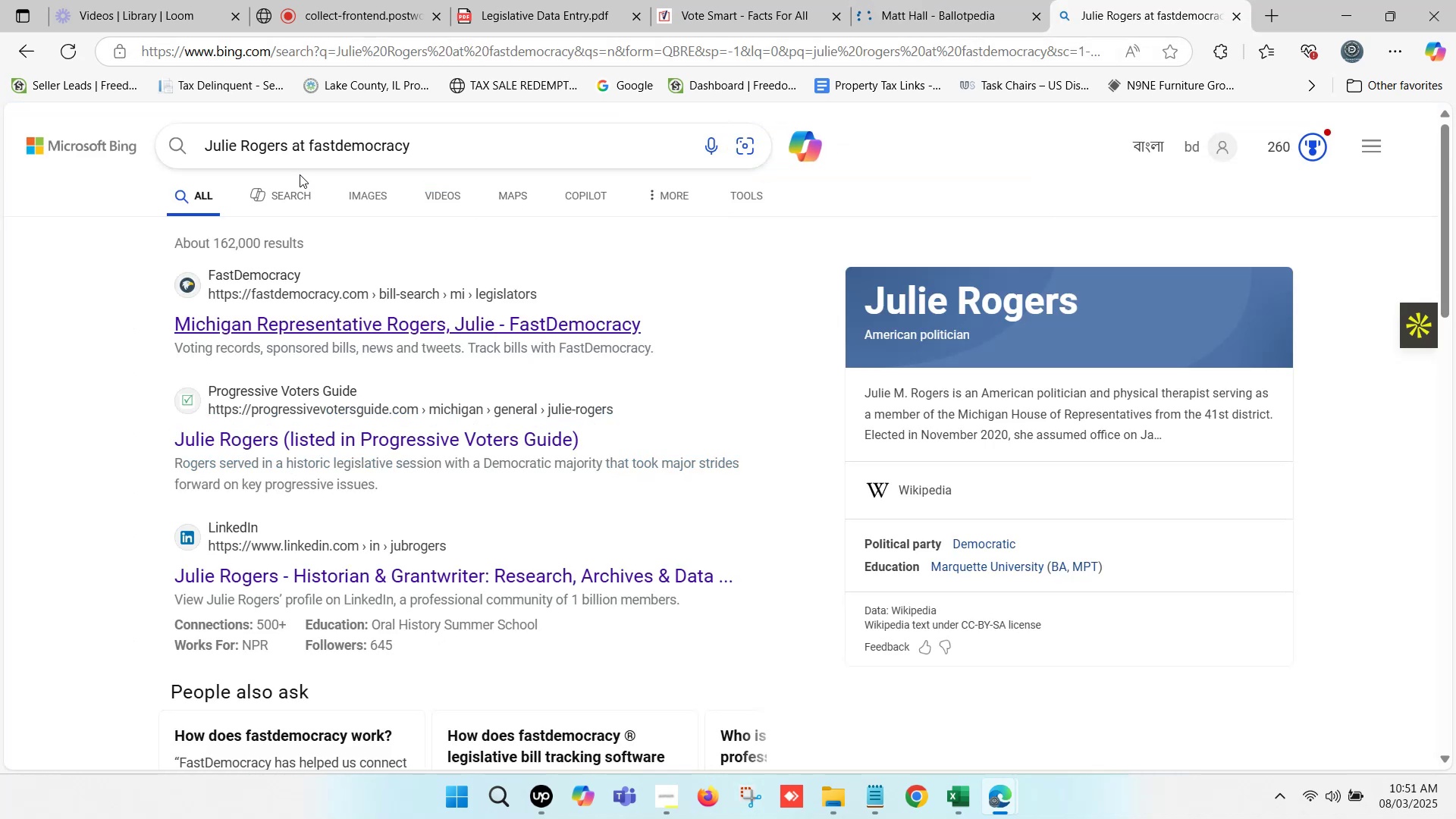 
left_click_drag(start_coordinate=[287, 143], to_coordinate=[168, 143])
 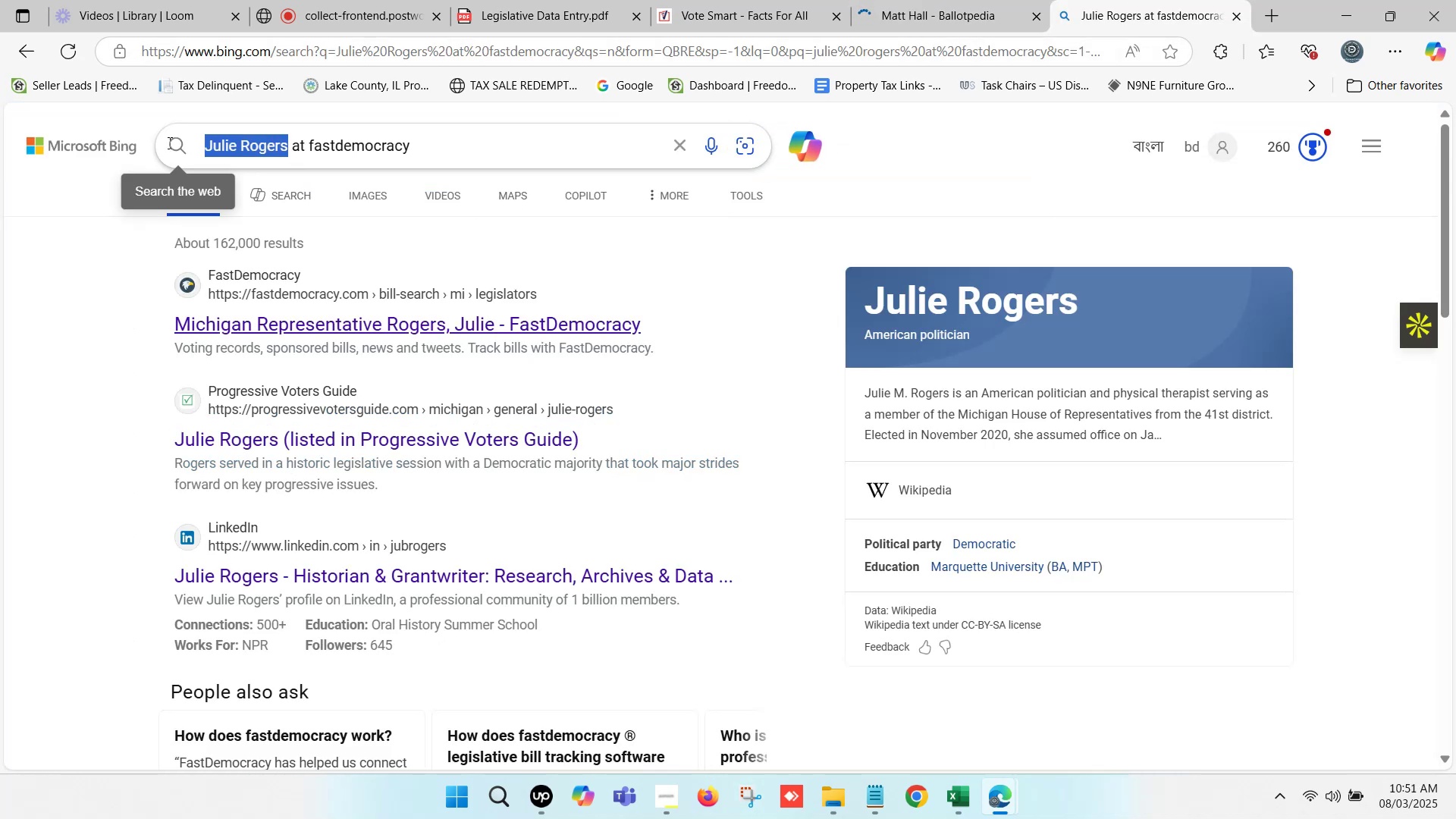 
key(Control+ControlLeft)
 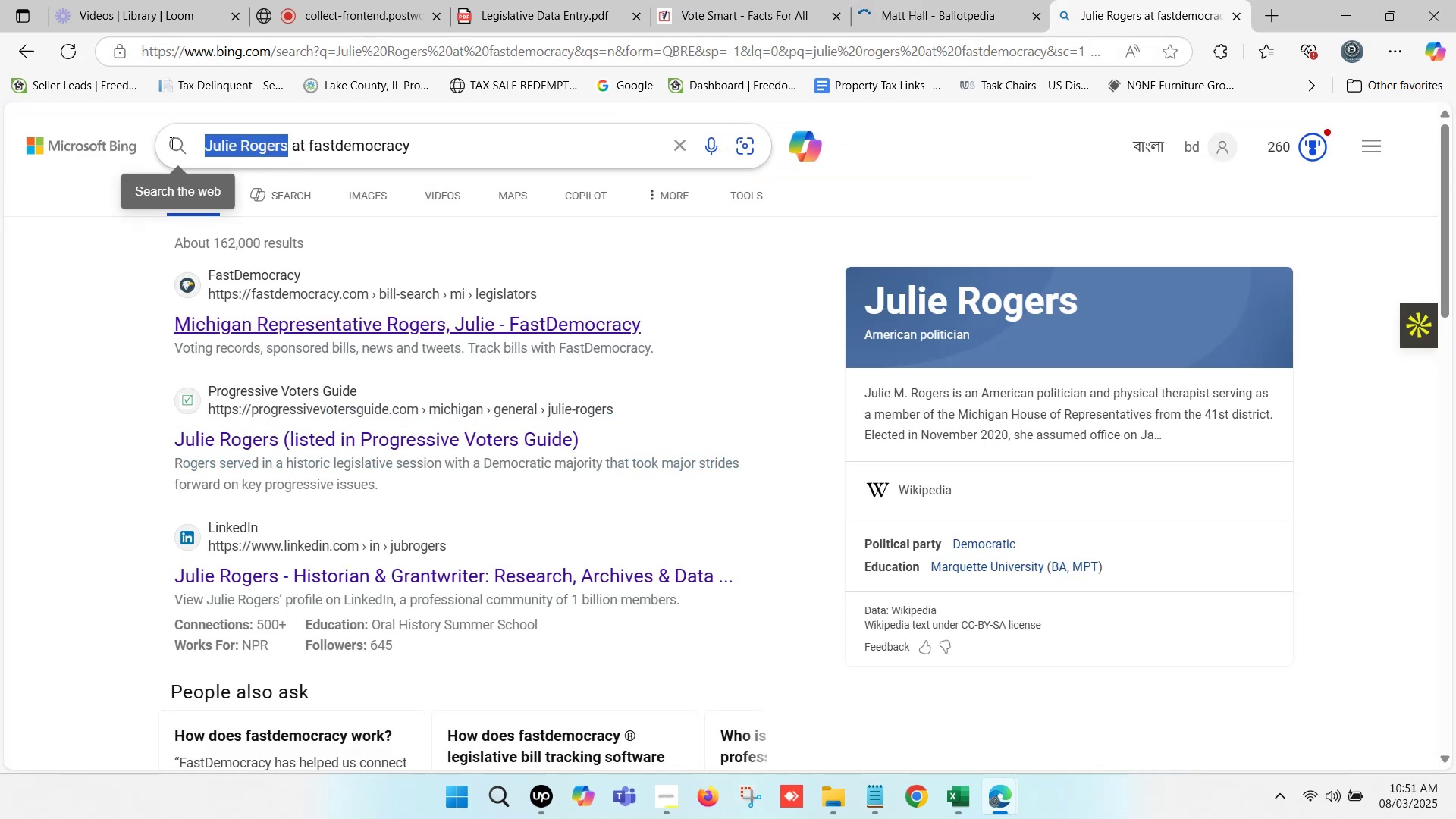 
key(Control+V)
 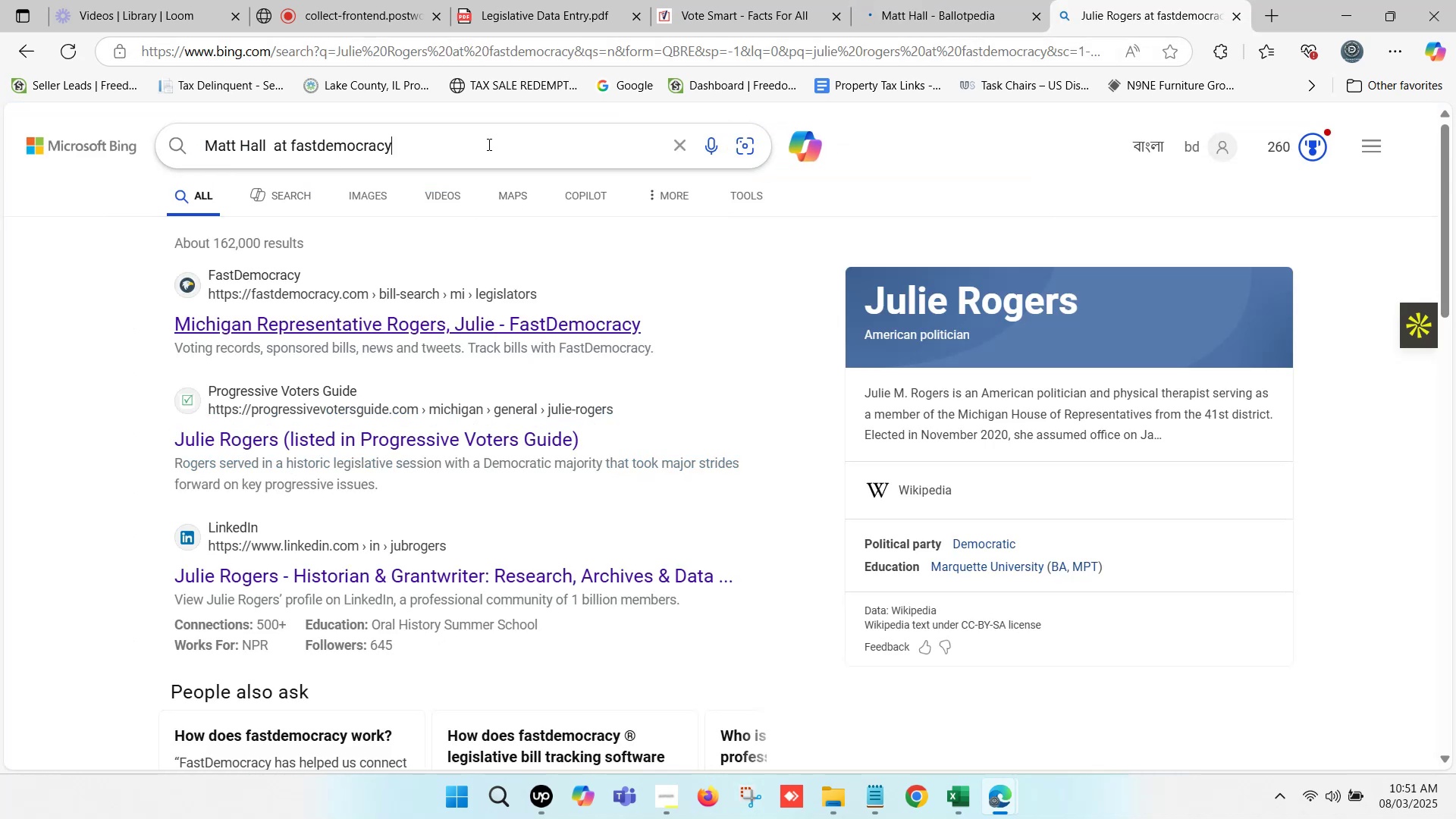 
key(Enter)
 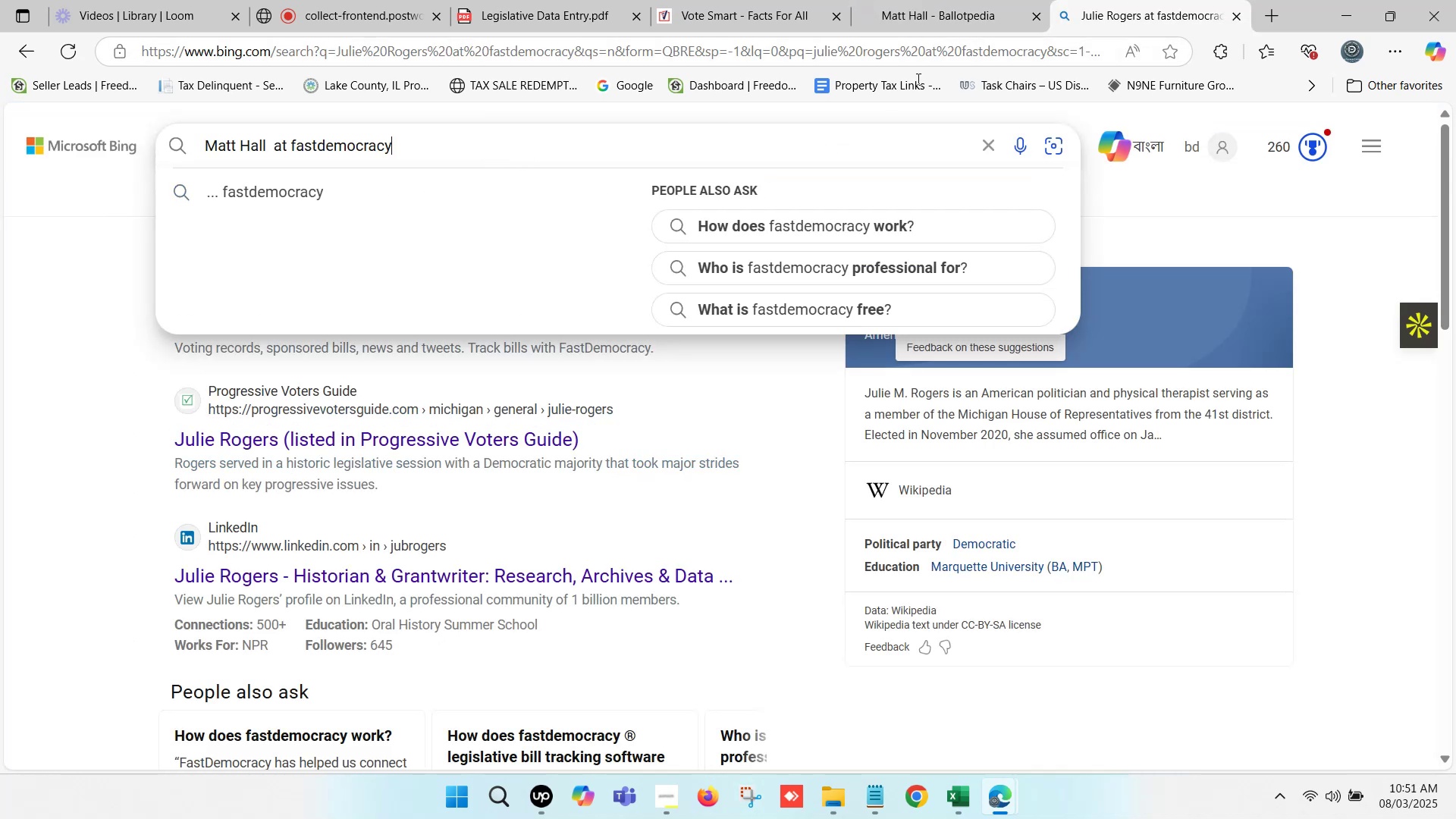 
left_click([955, 0])
 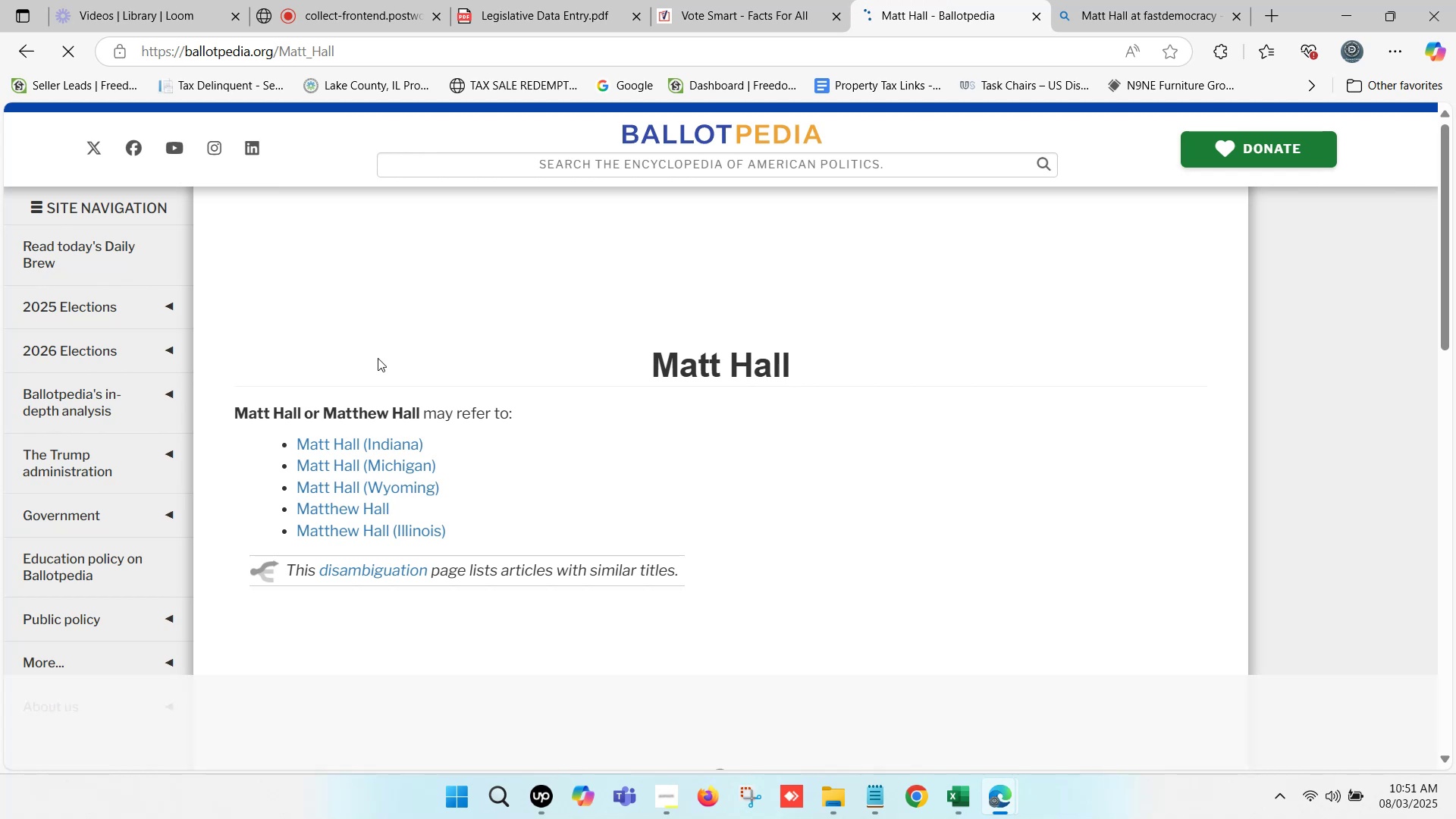 
left_click([363, 469])
 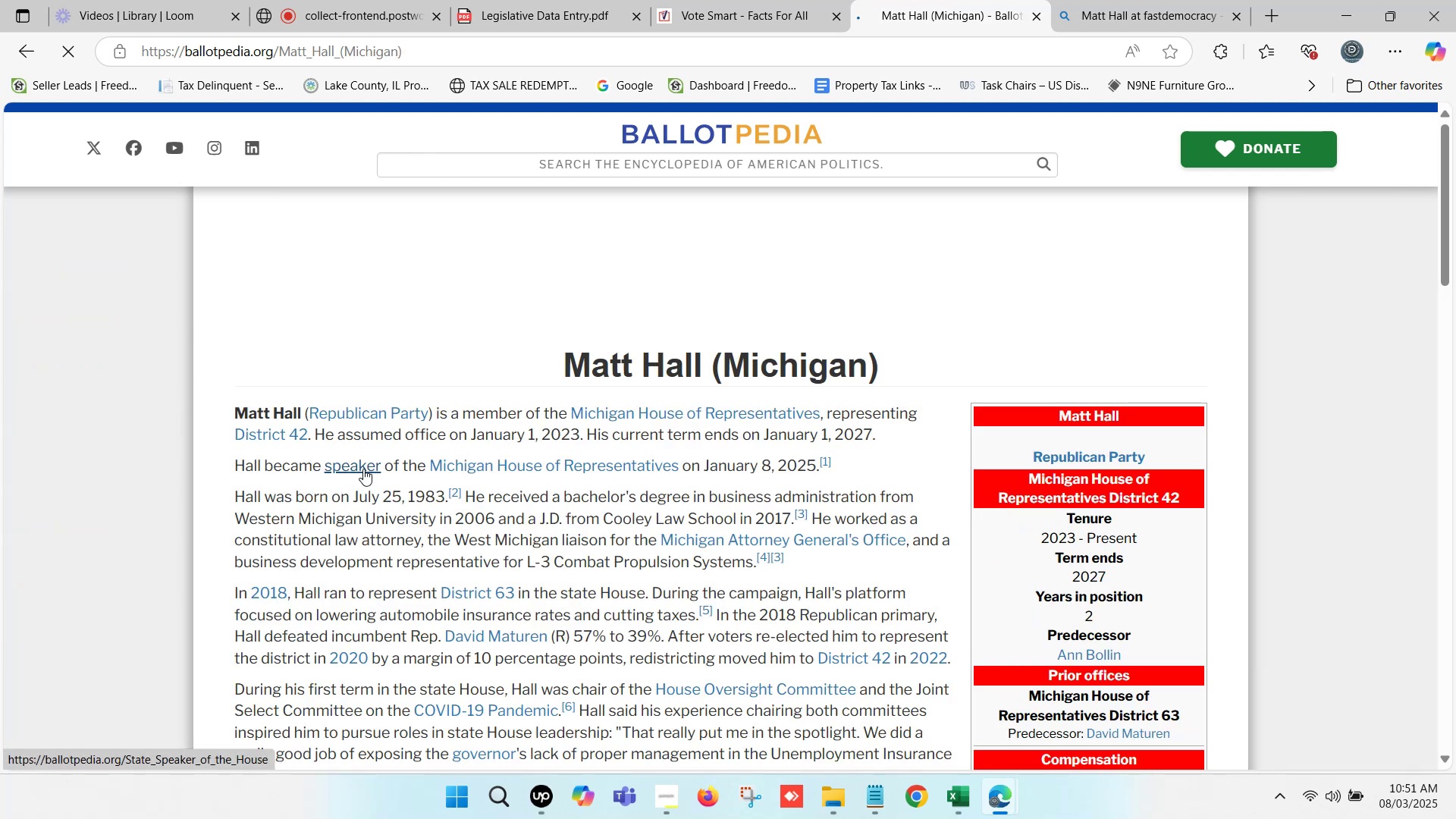 
wait(9.12)
 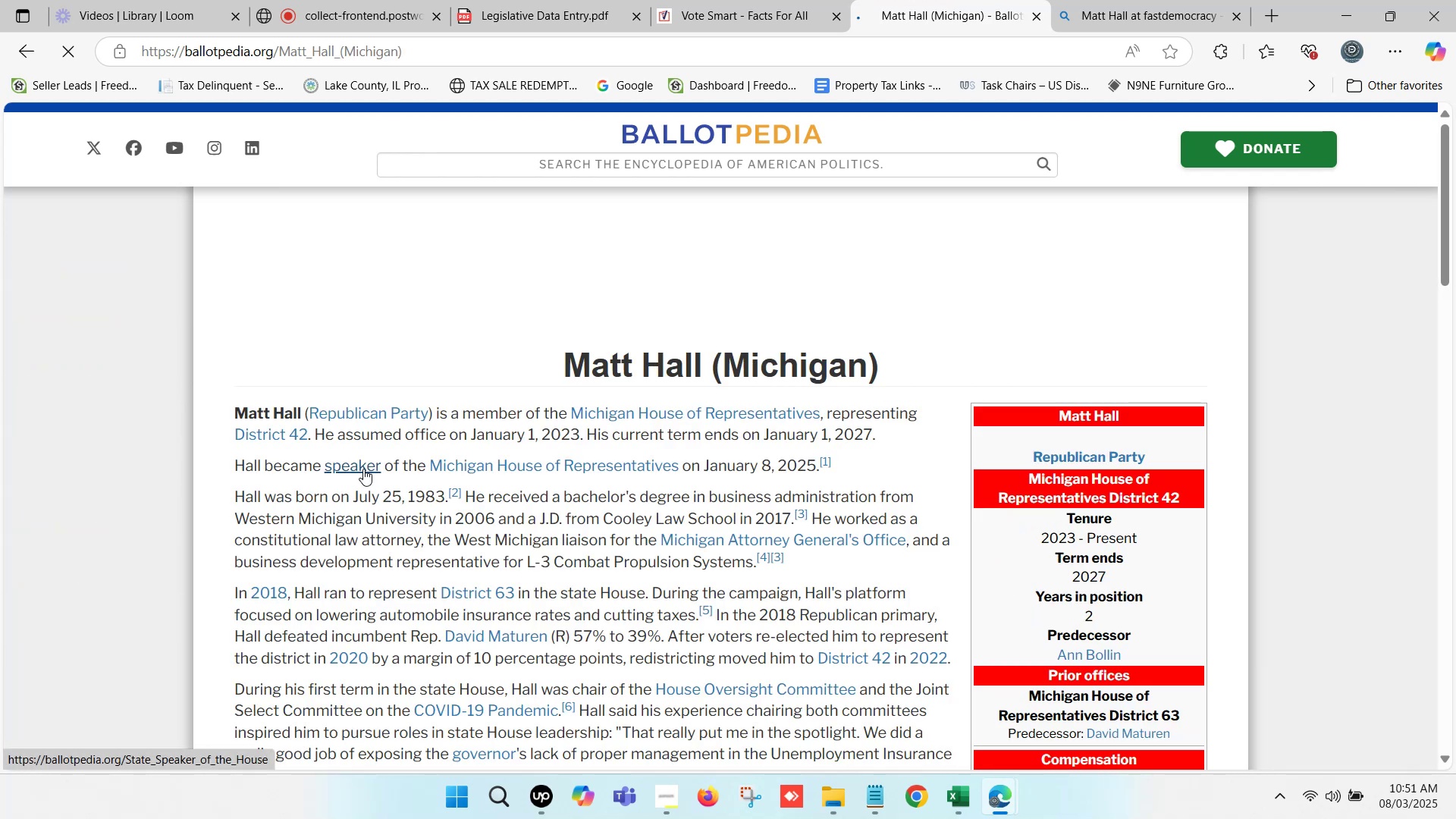 
left_click_drag(start_coordinate=[880, 438], to_coordinate=[471, 436])
 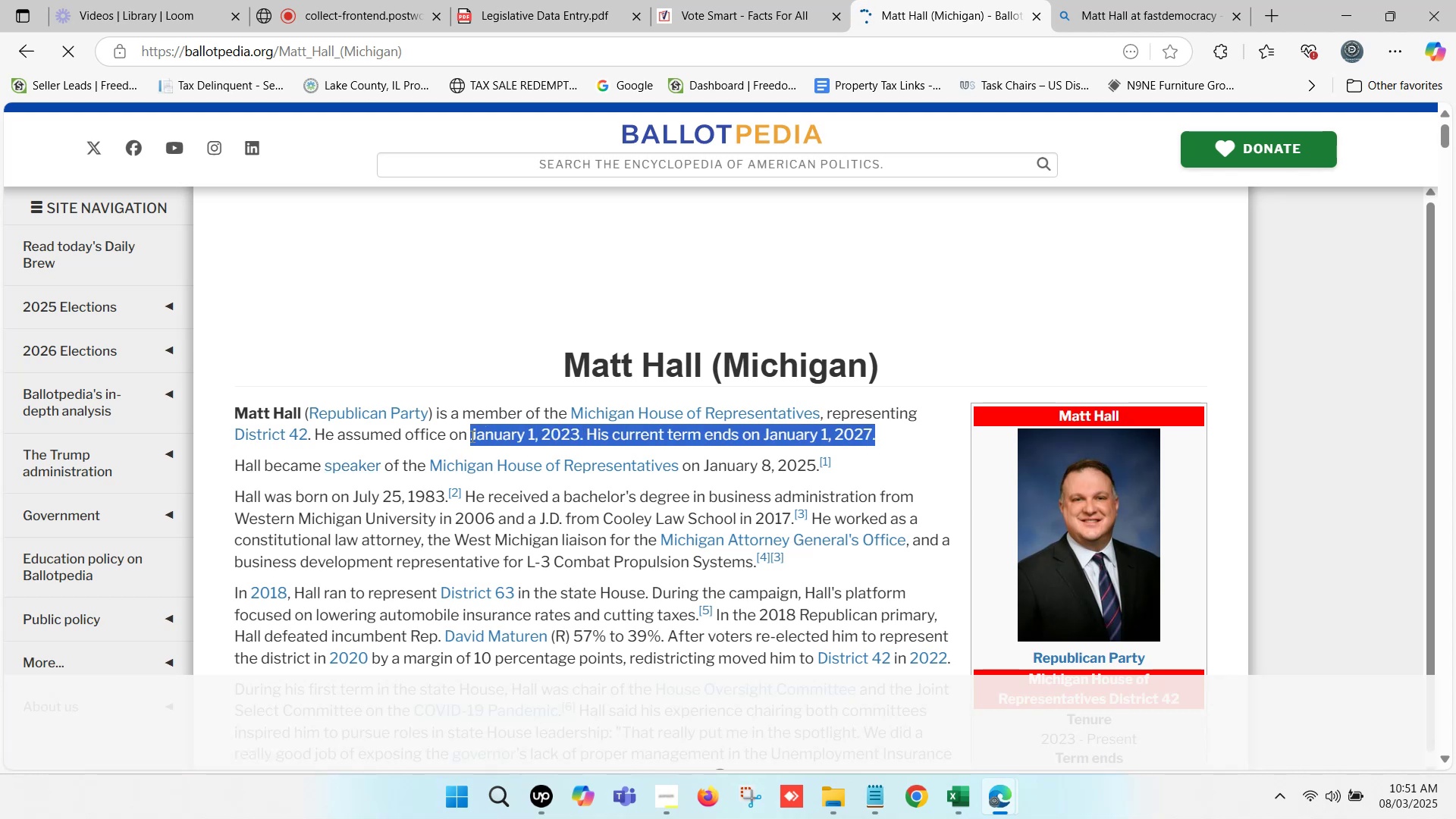 
key(Control+C)
 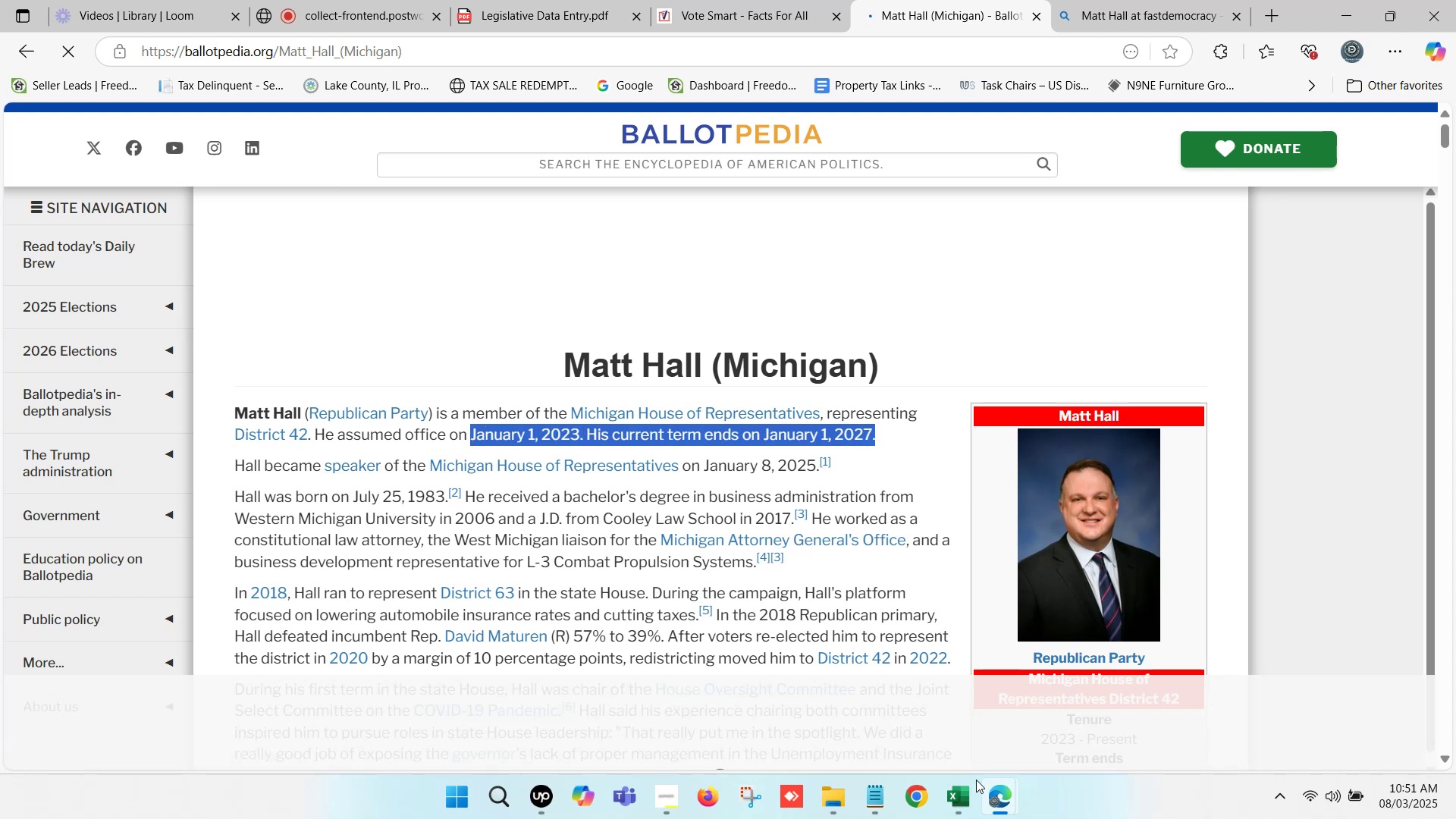 
left_click([949, 803])
 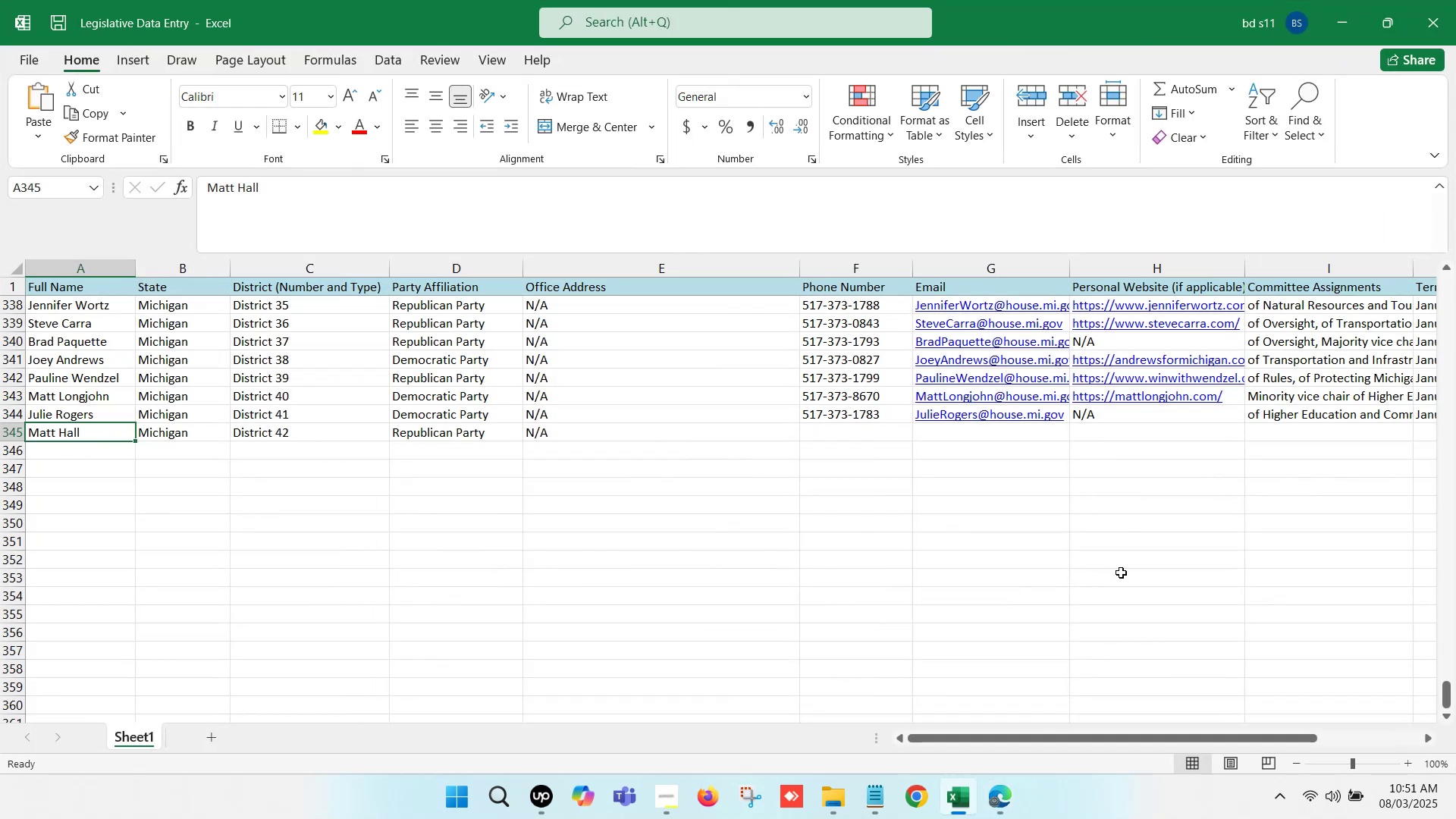 
key(ArrowRight)
 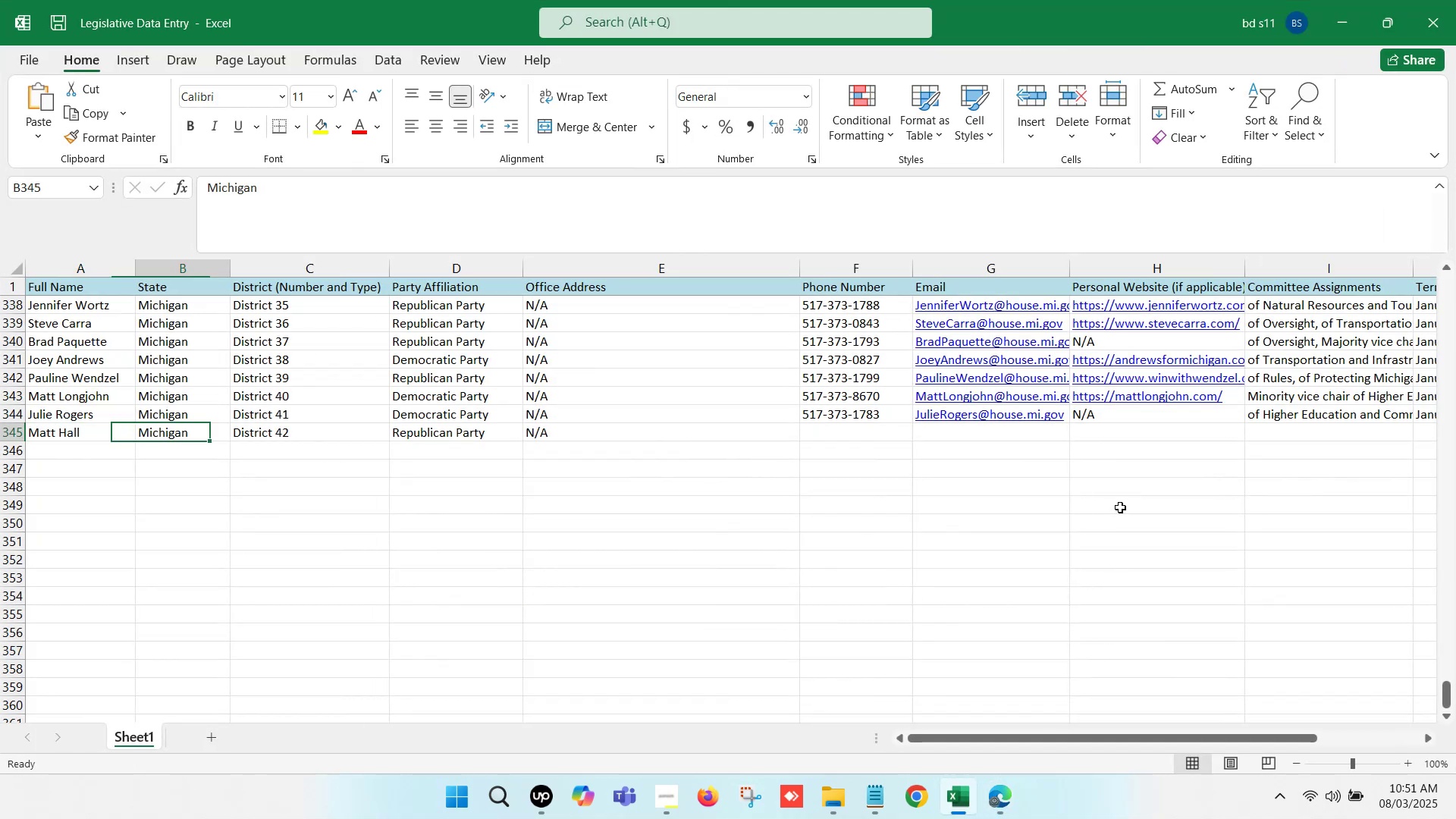 
key(ArrowRight)
 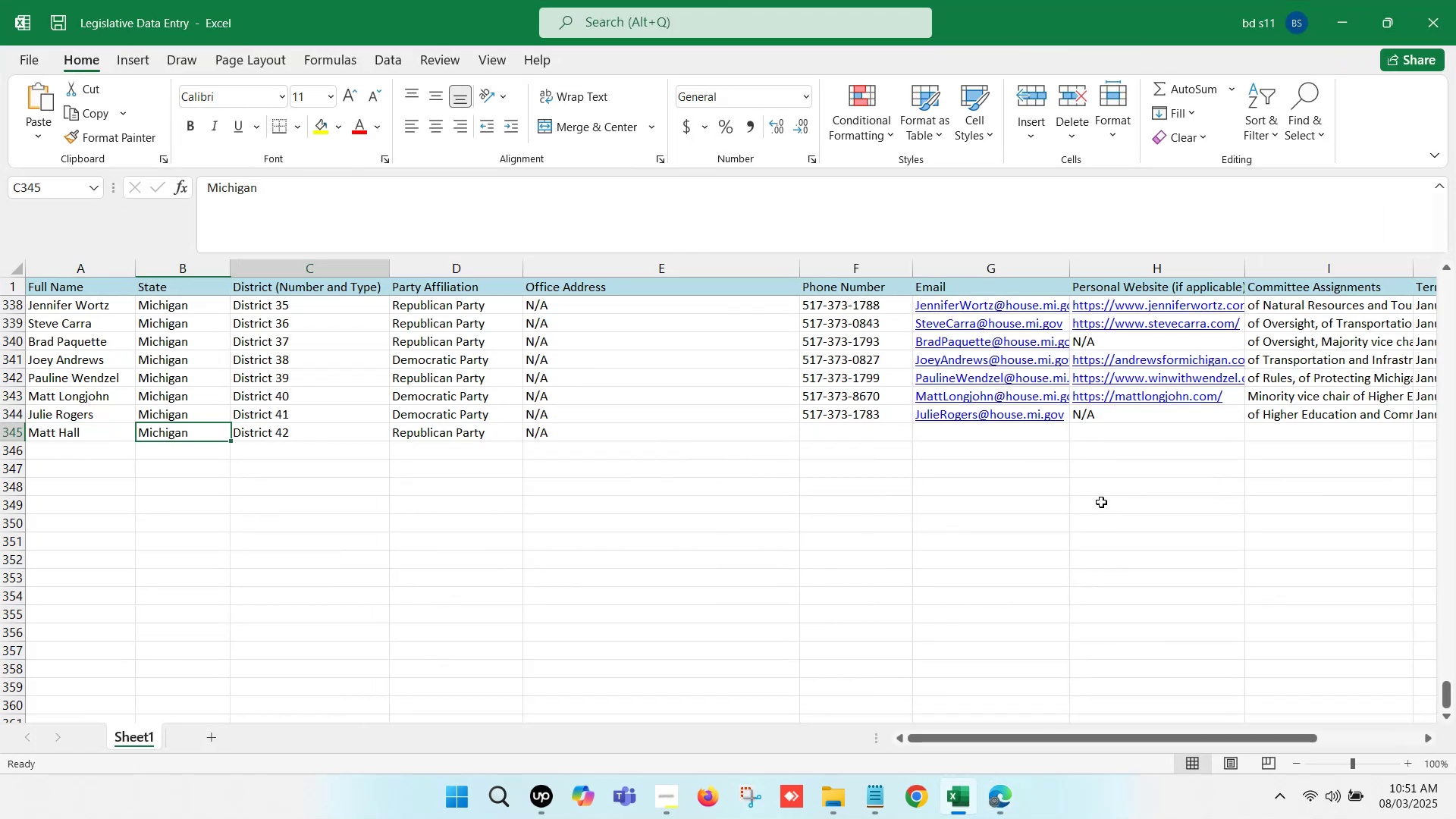 
hold_key(key=ArrowRight, duration=0.62)
 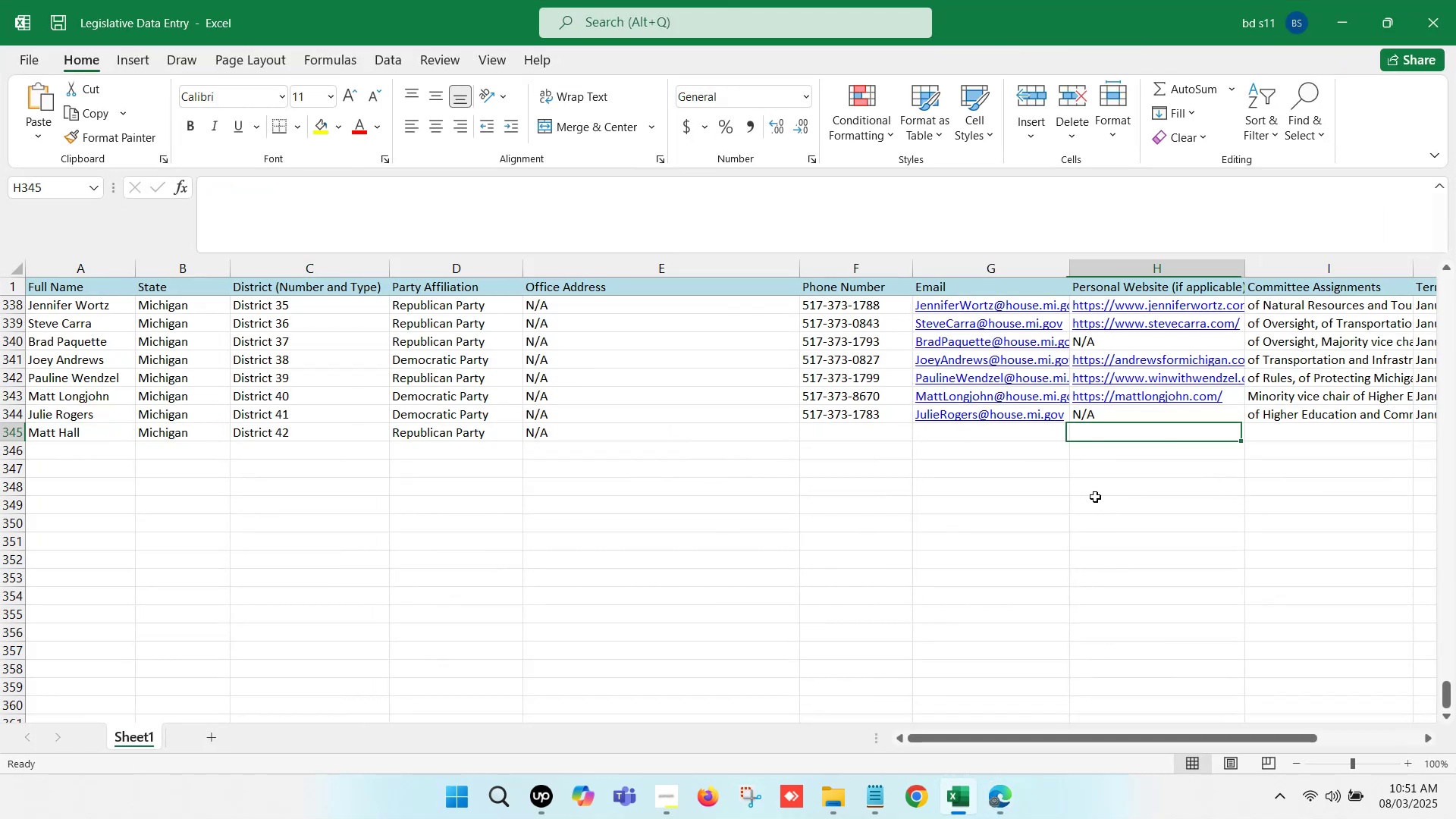 
key(ArrowRight)
 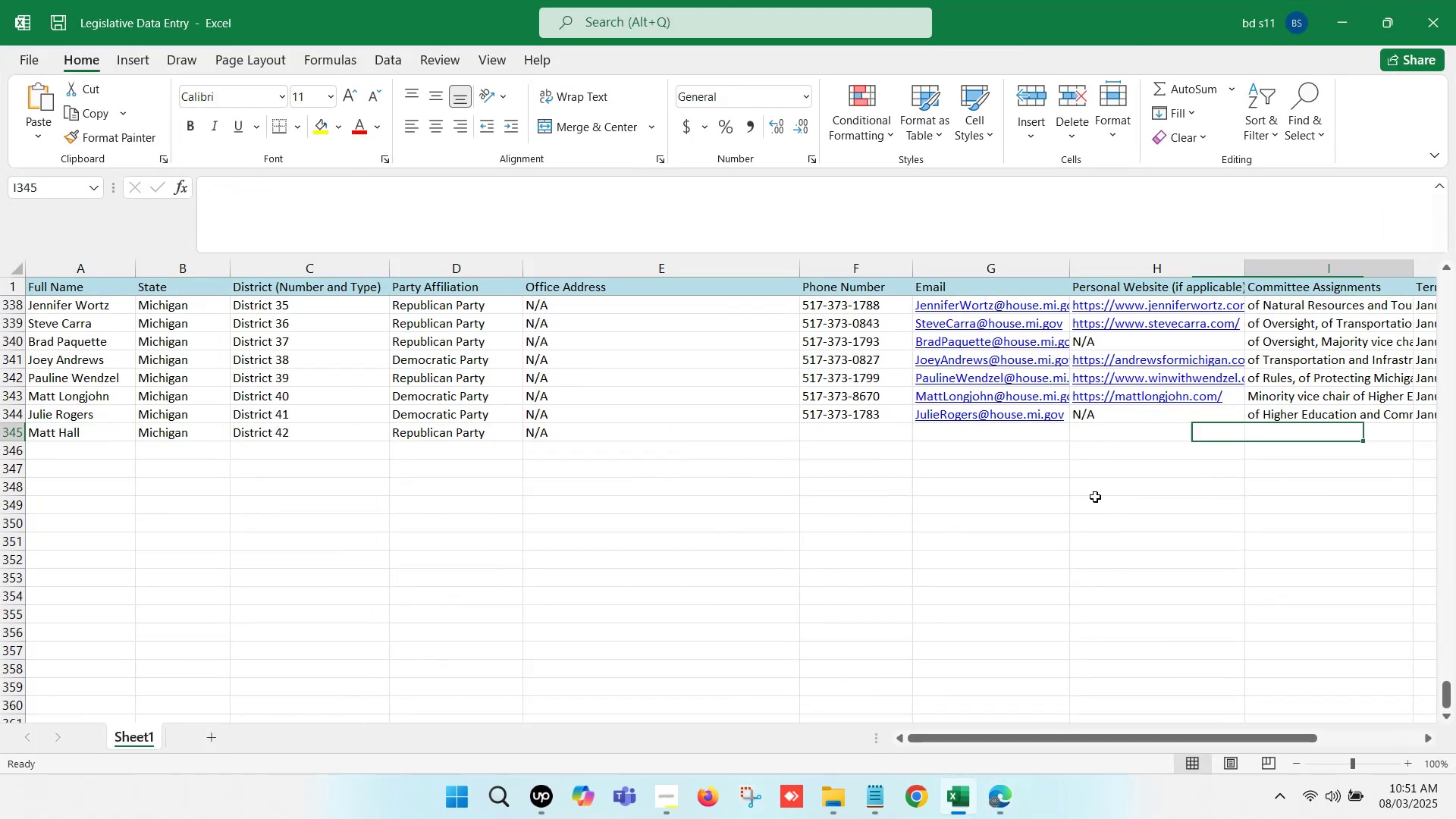 
key(ArrowRight)
 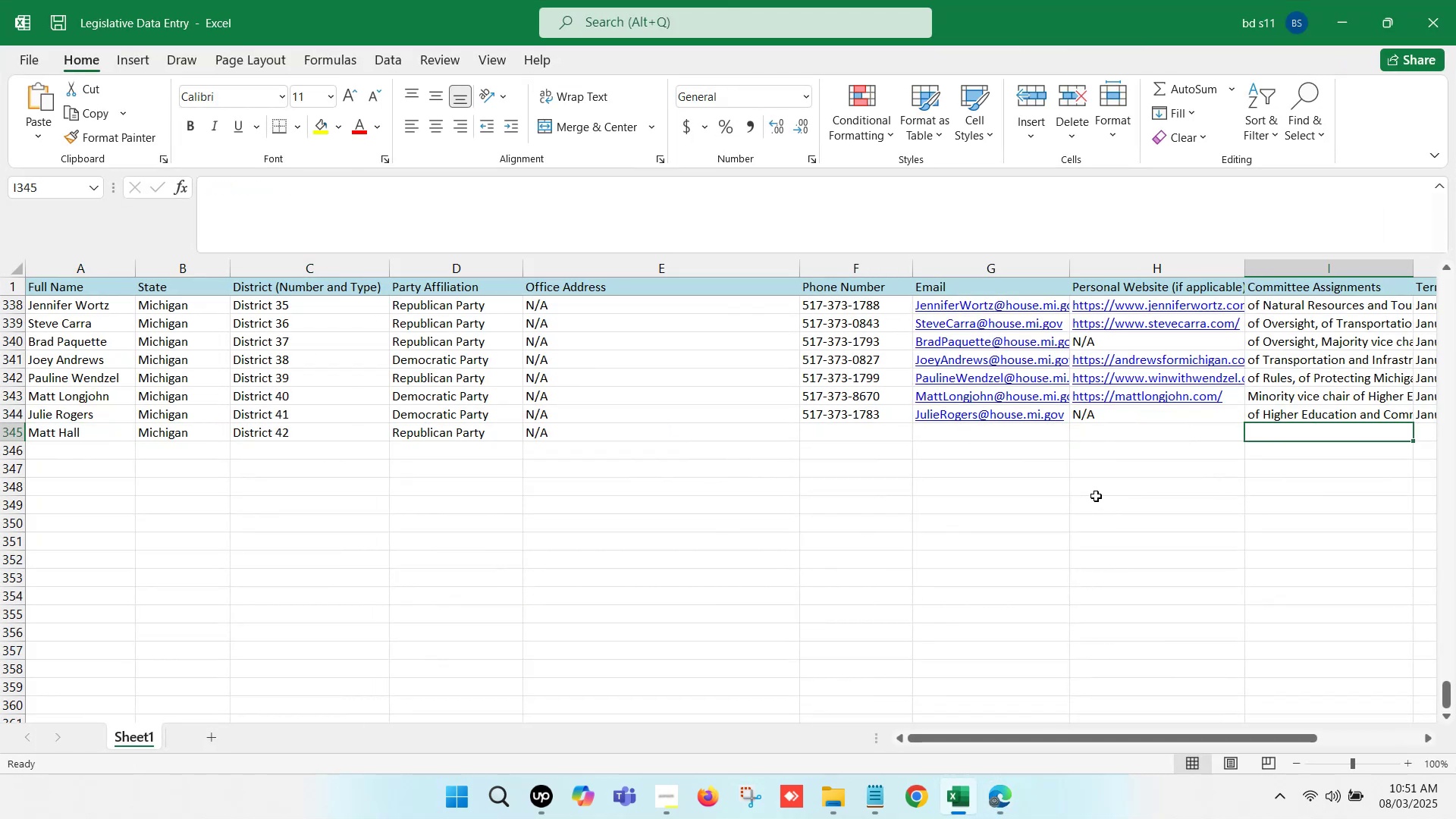 
key(ArrowRight)
 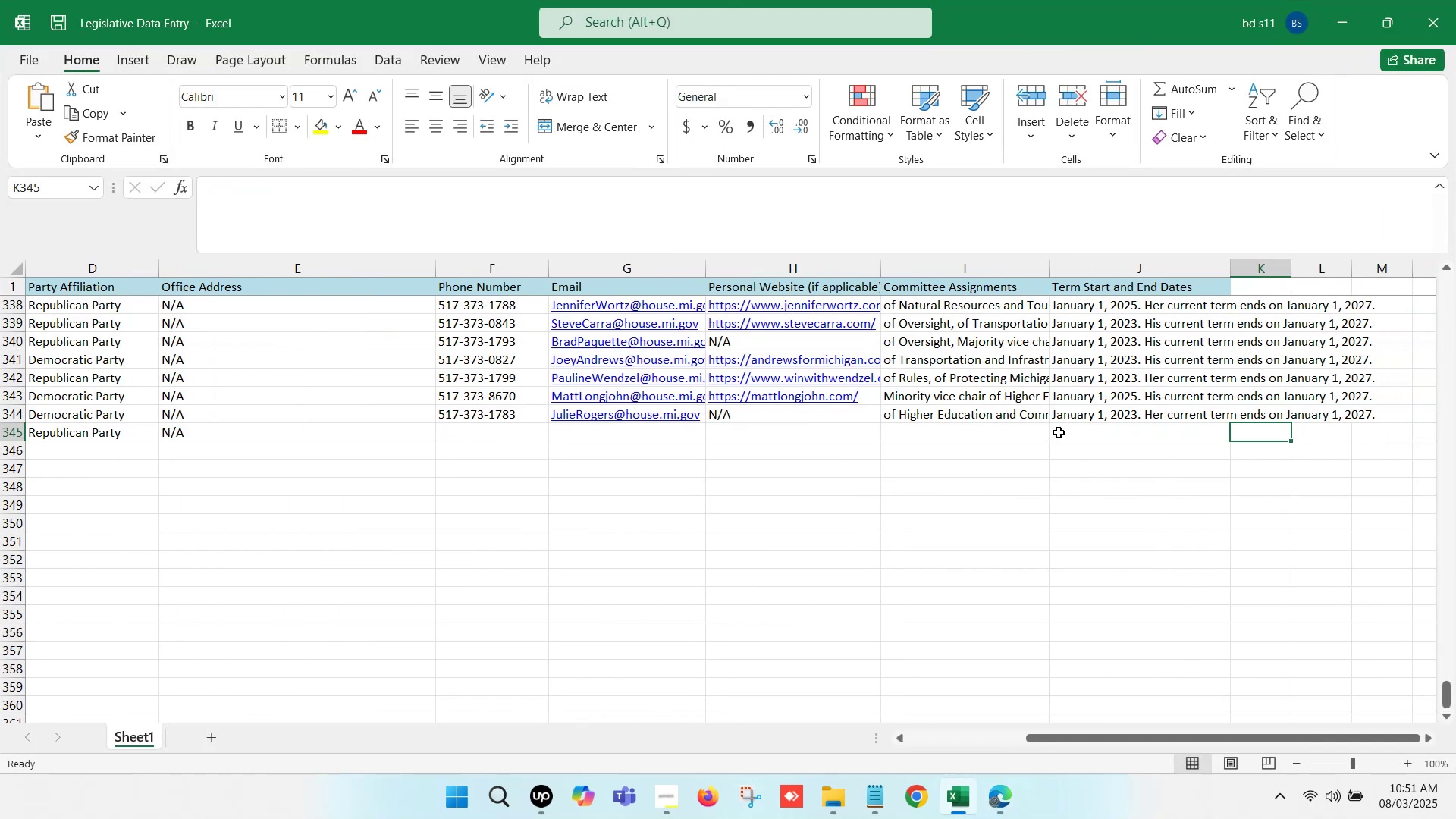 
double_click([1059, 431])
 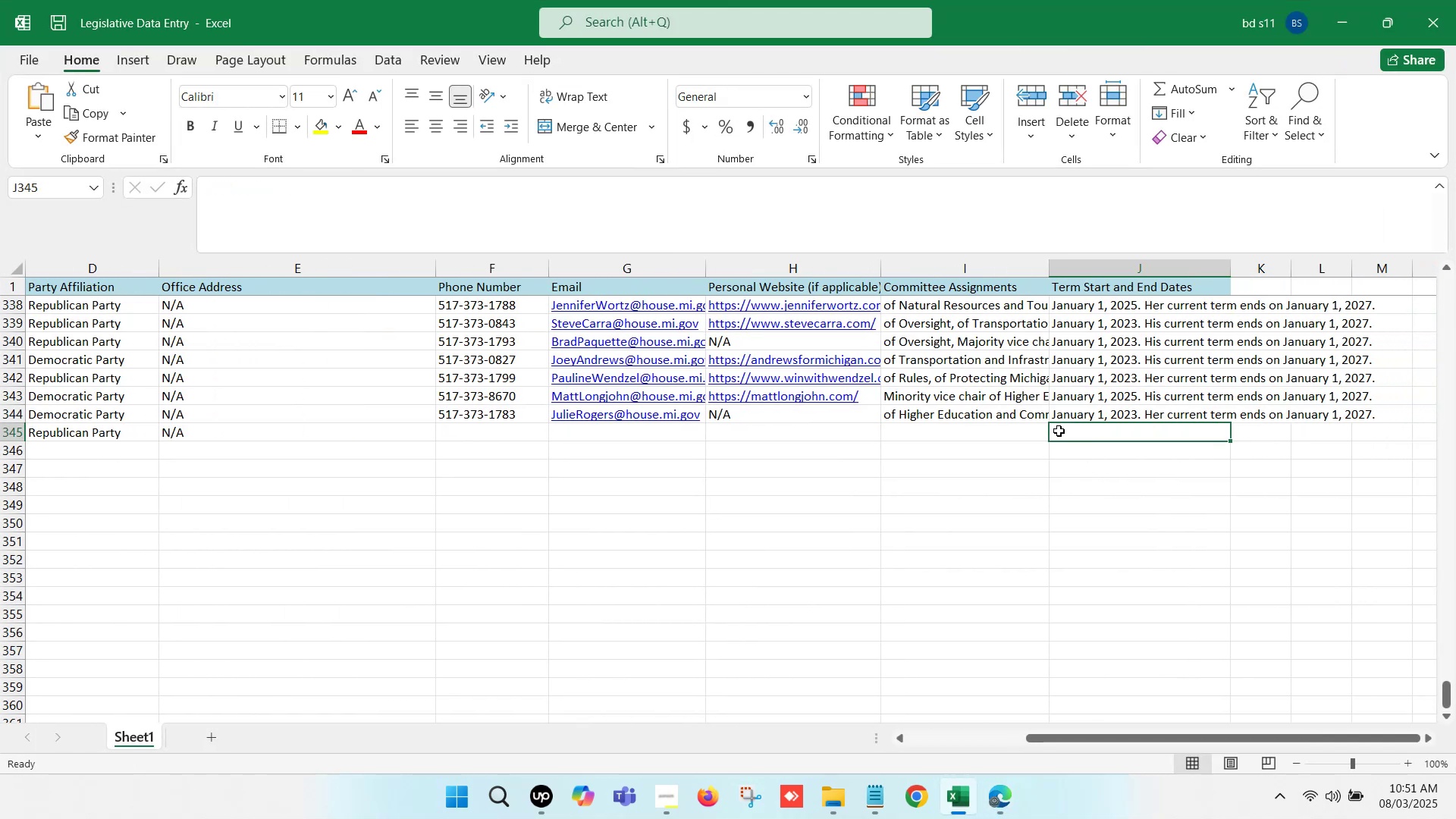 
key(Control+V)
 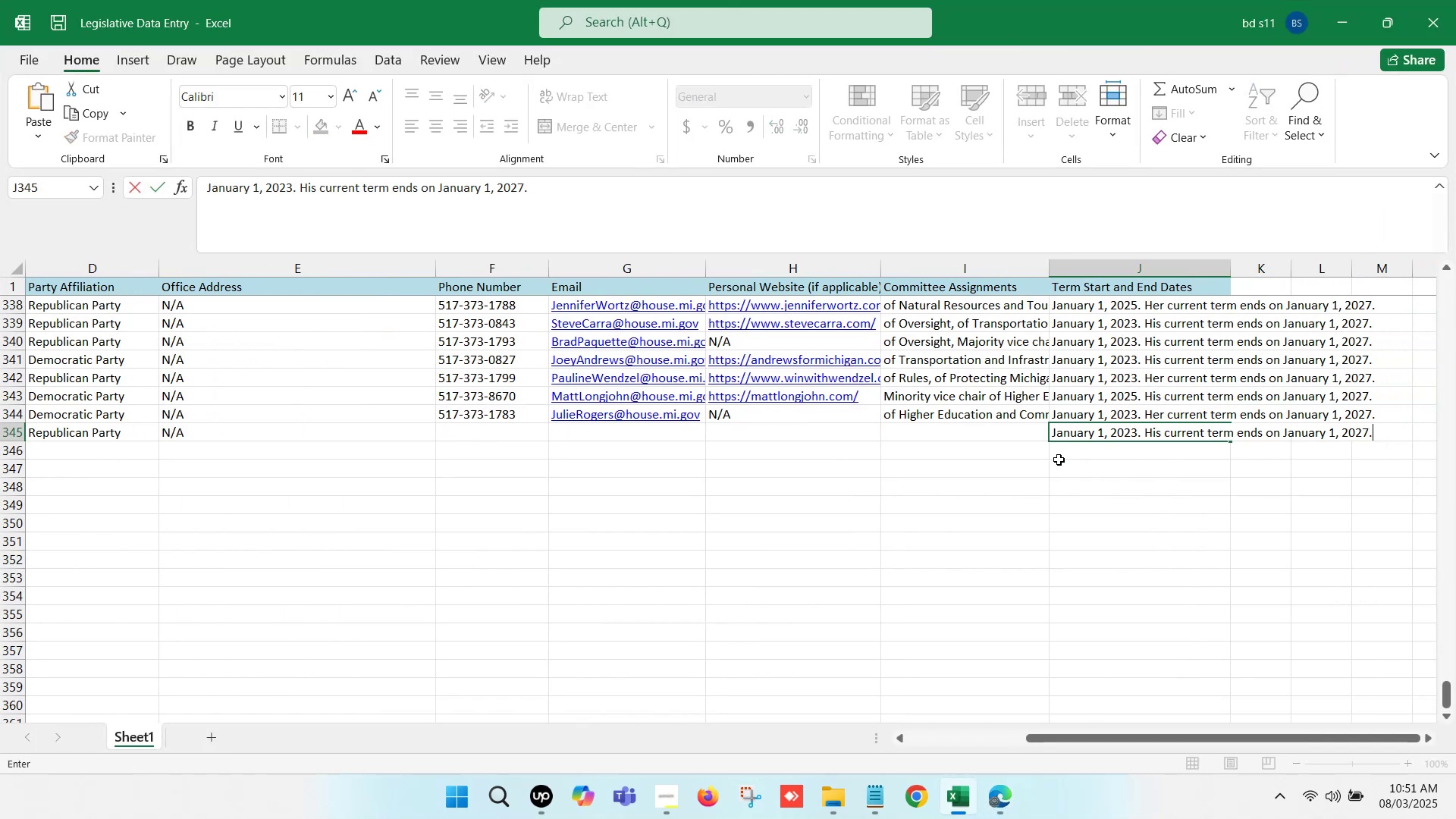 
left_click([1058, 460])
 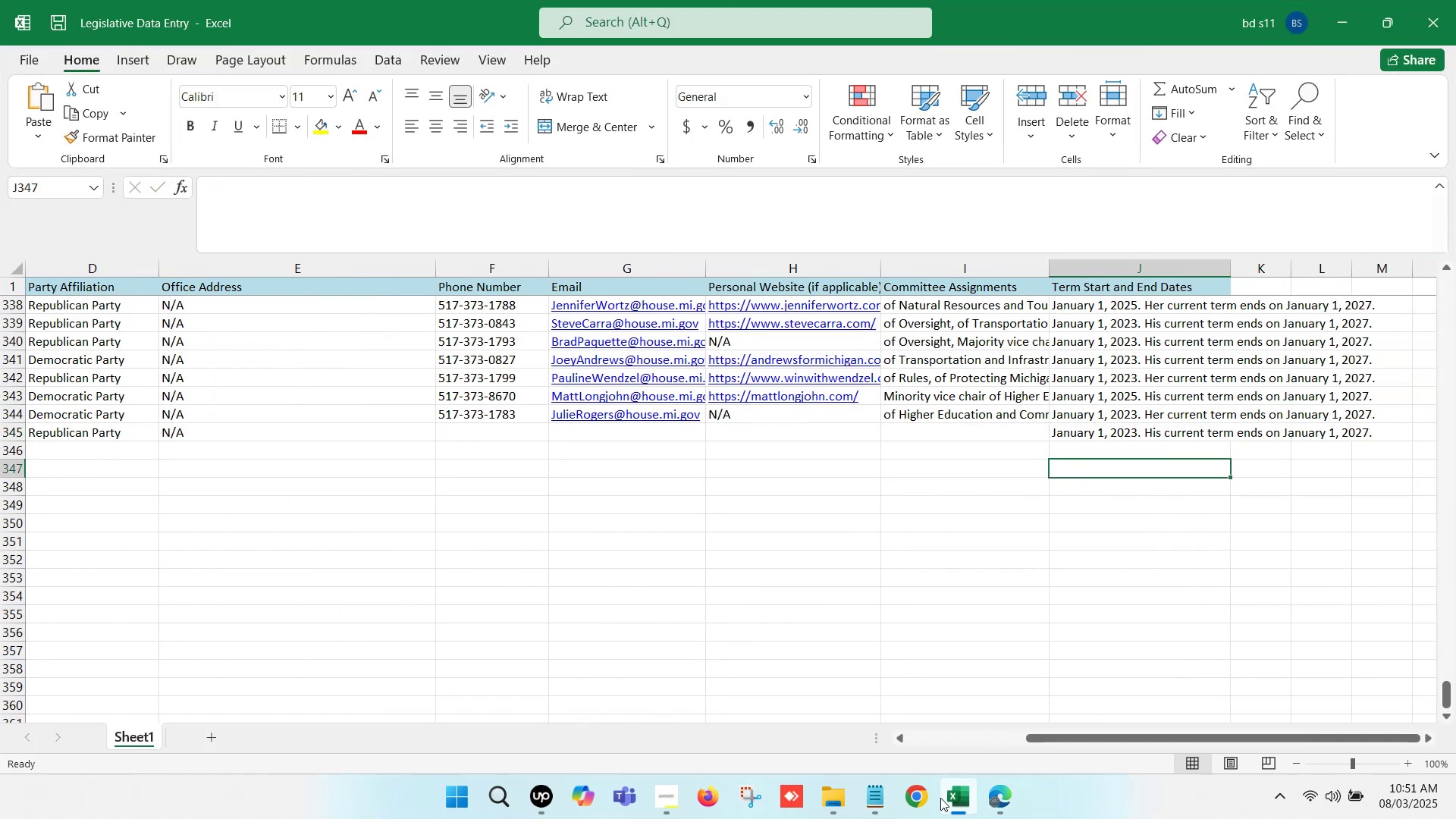 
left_click([964, 796])
 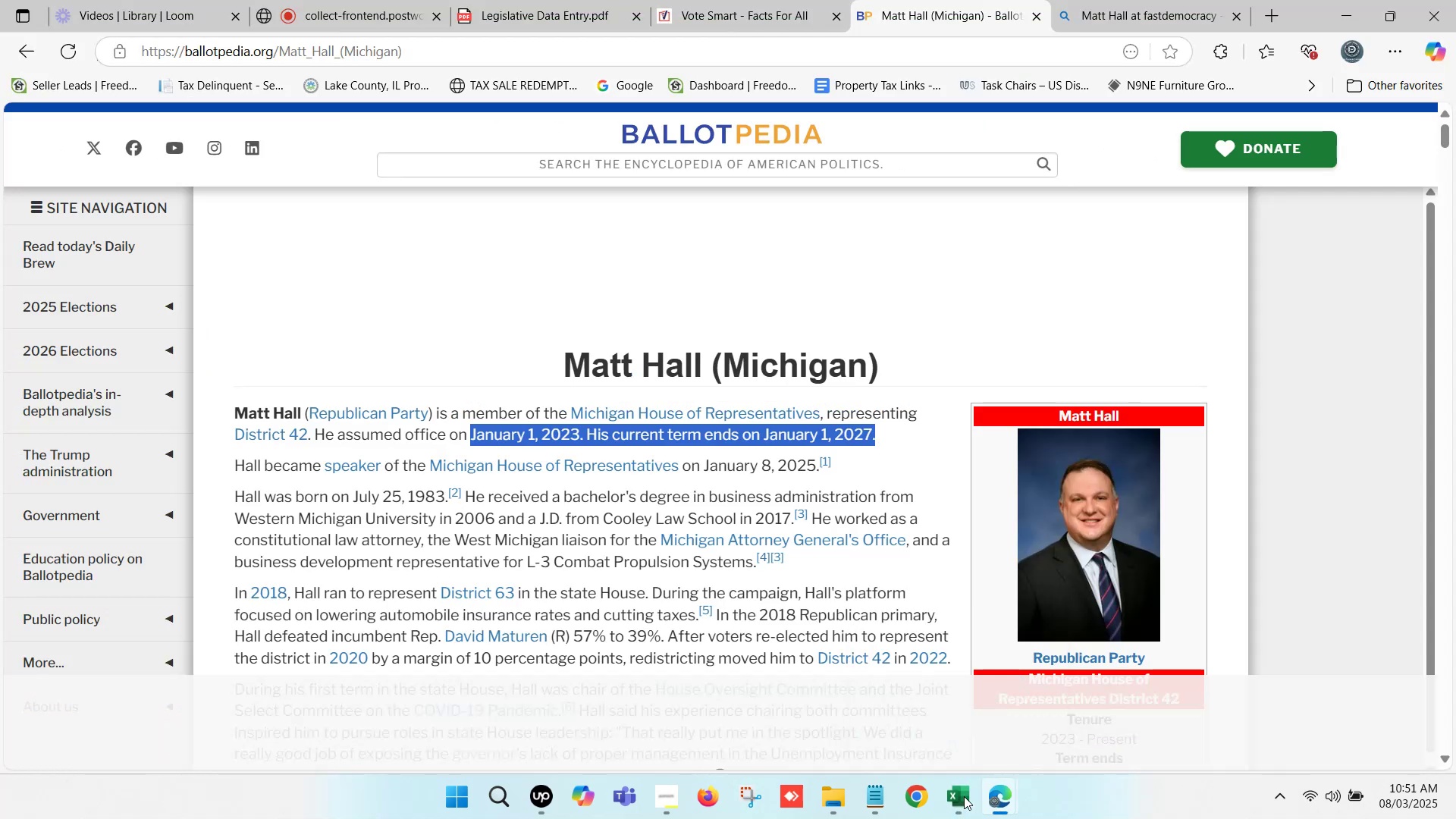 
scroll: coordinate [1077, 531], scroll_direction: down, amount: 7.0
 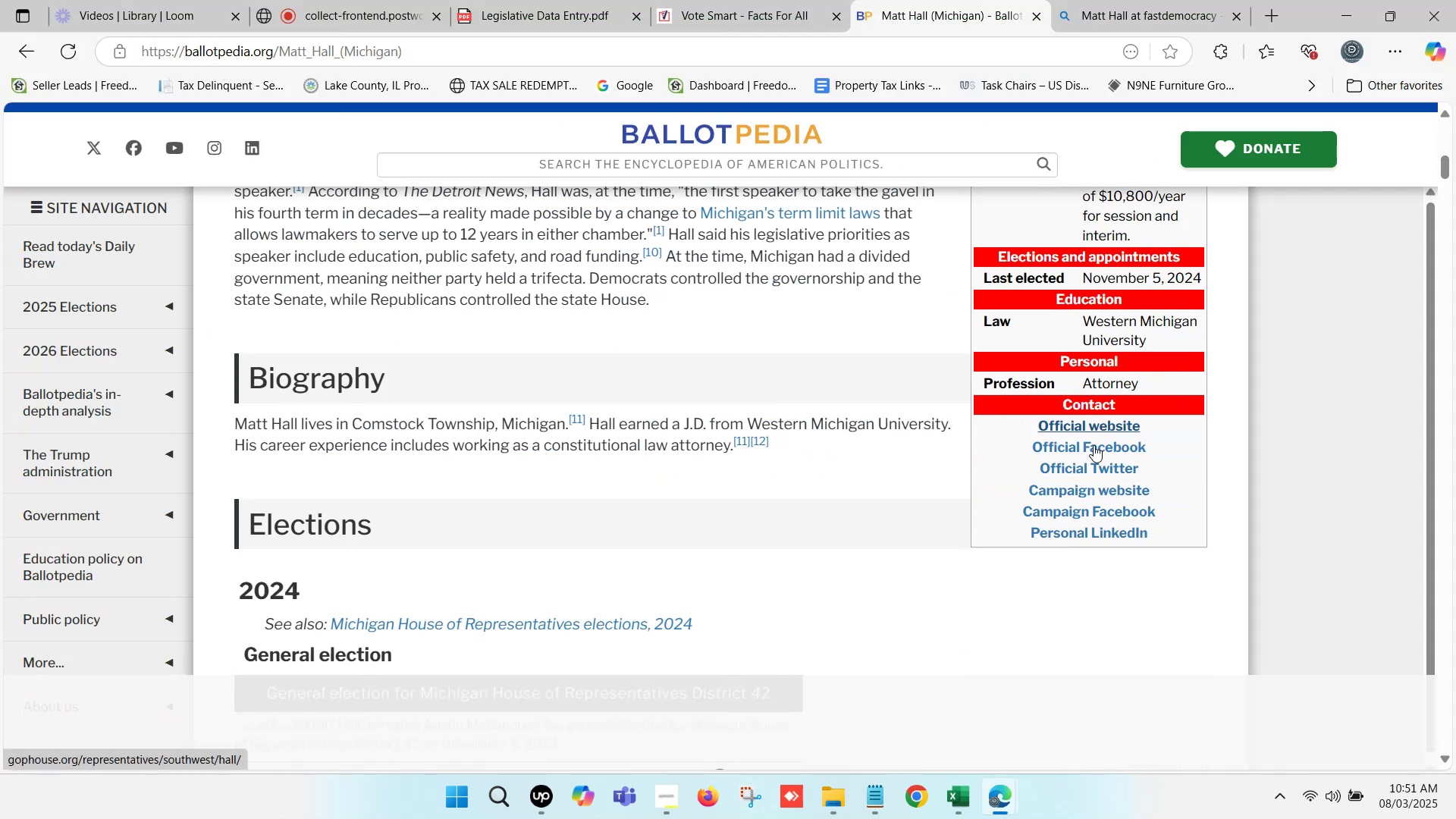 
hold_key(key=ControlLeft, duration=0.75)
left_click([1080, 488])
 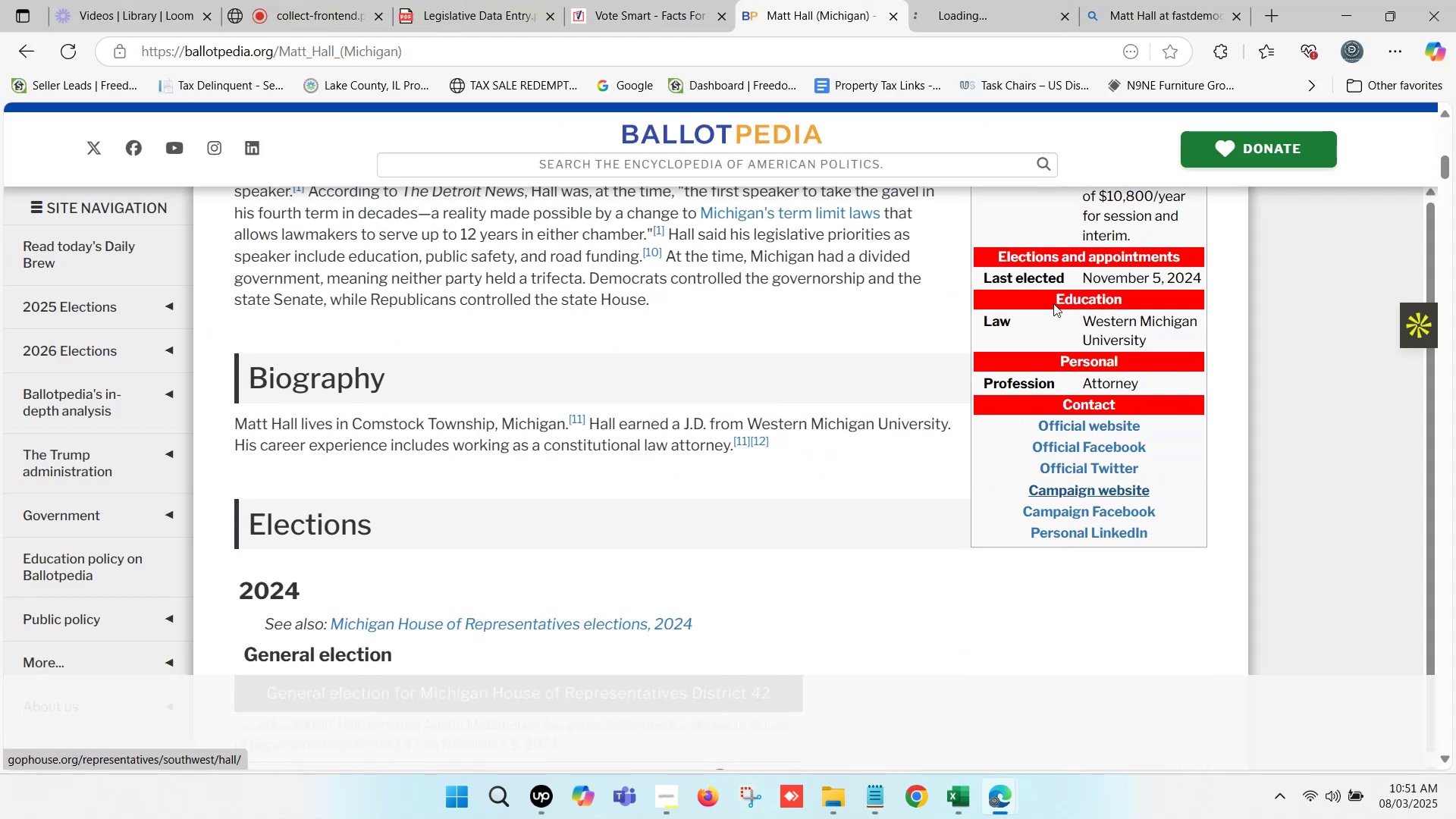 
left_click([962, 0])
 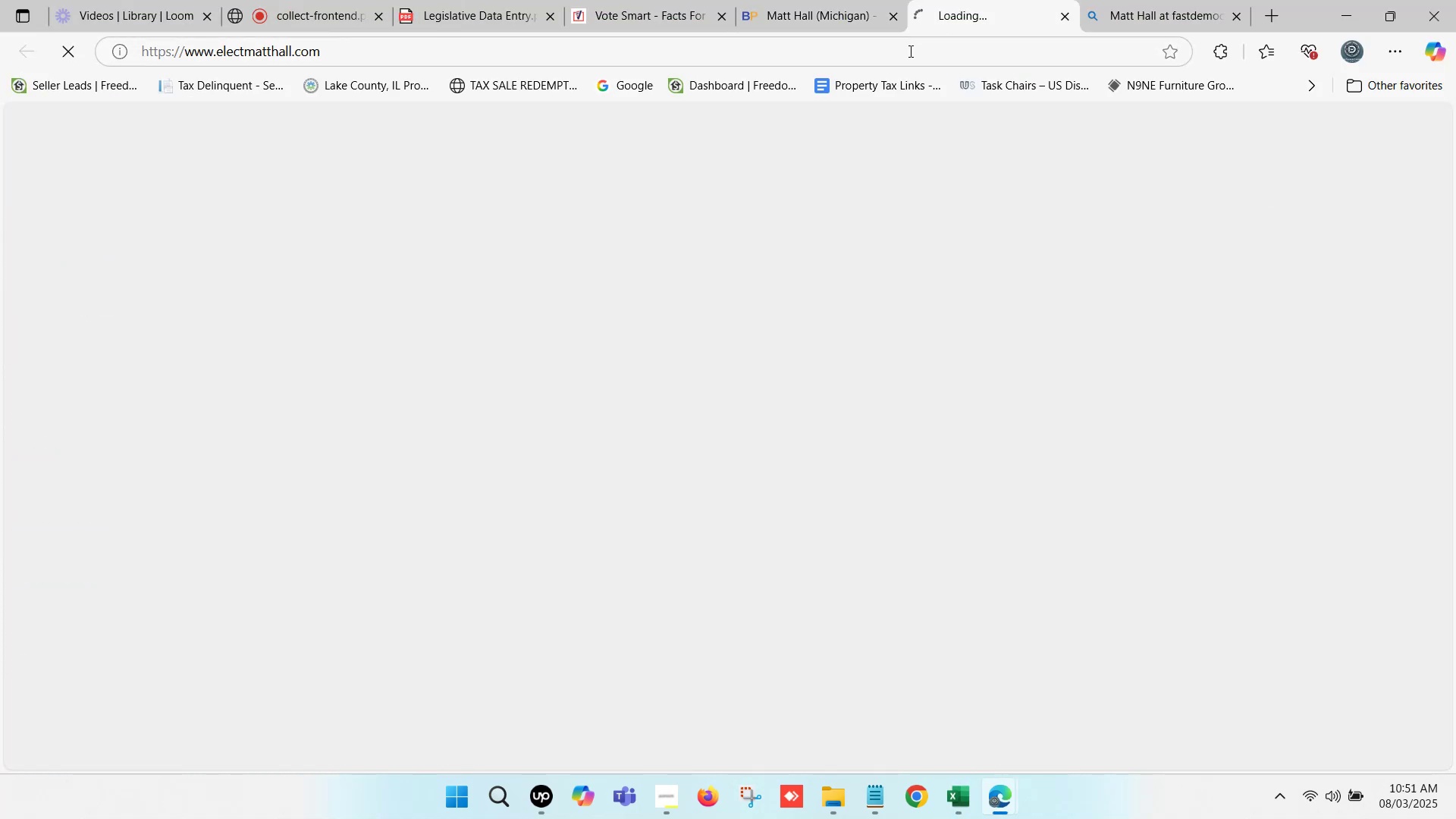 
left_click([908, 52])
 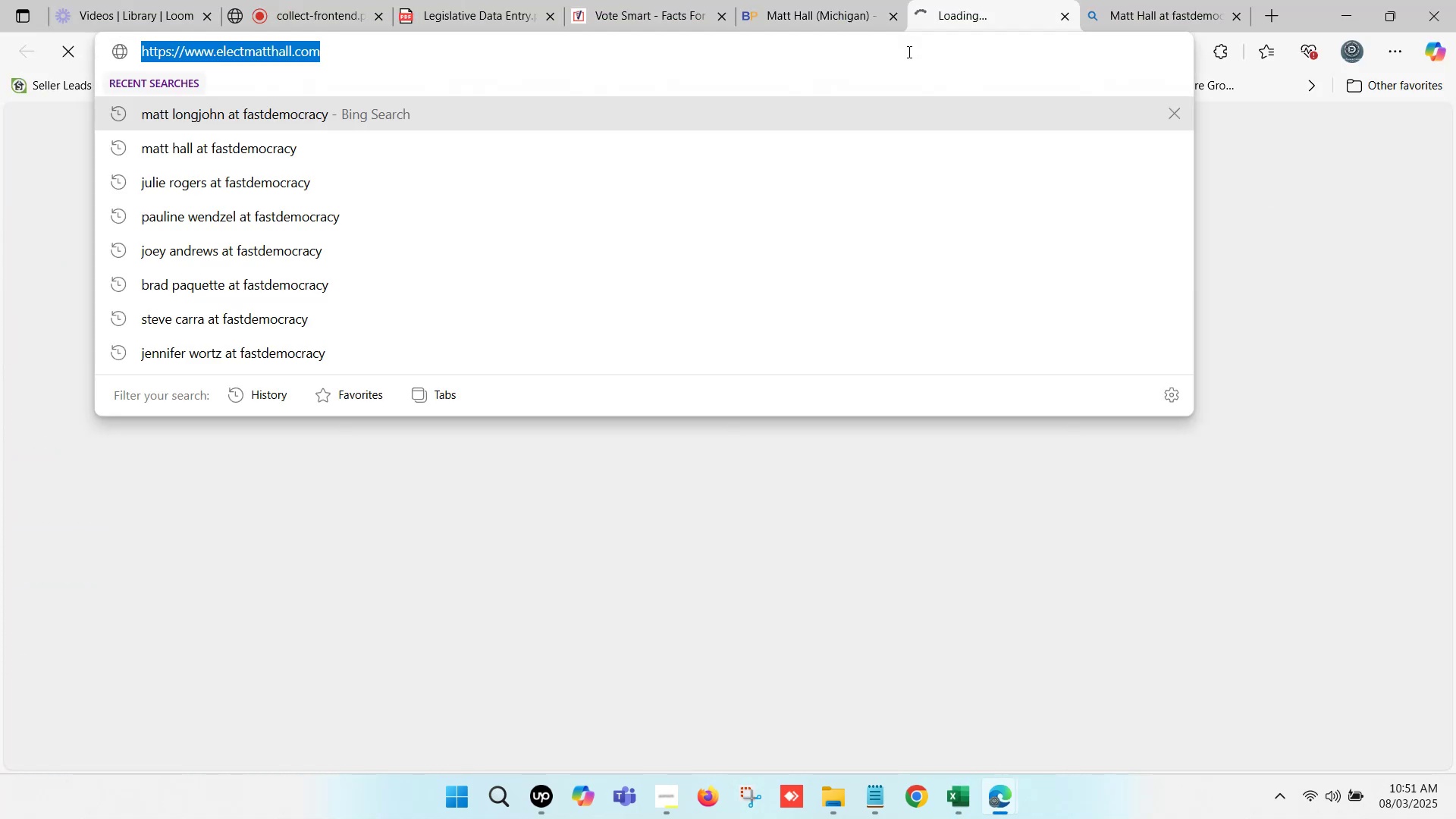 
key(Control+C)
 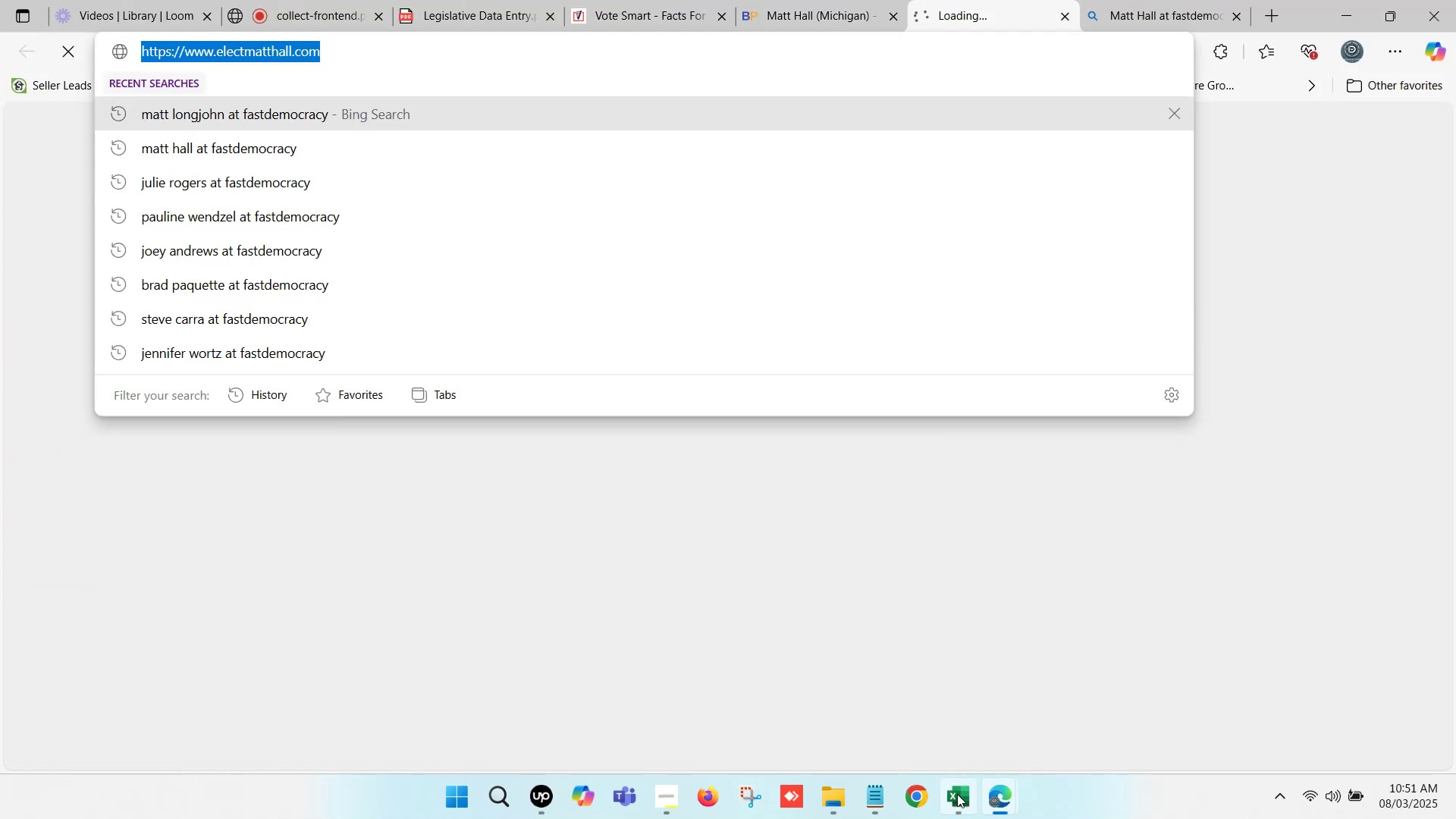 
left_click([959, 797])
 